 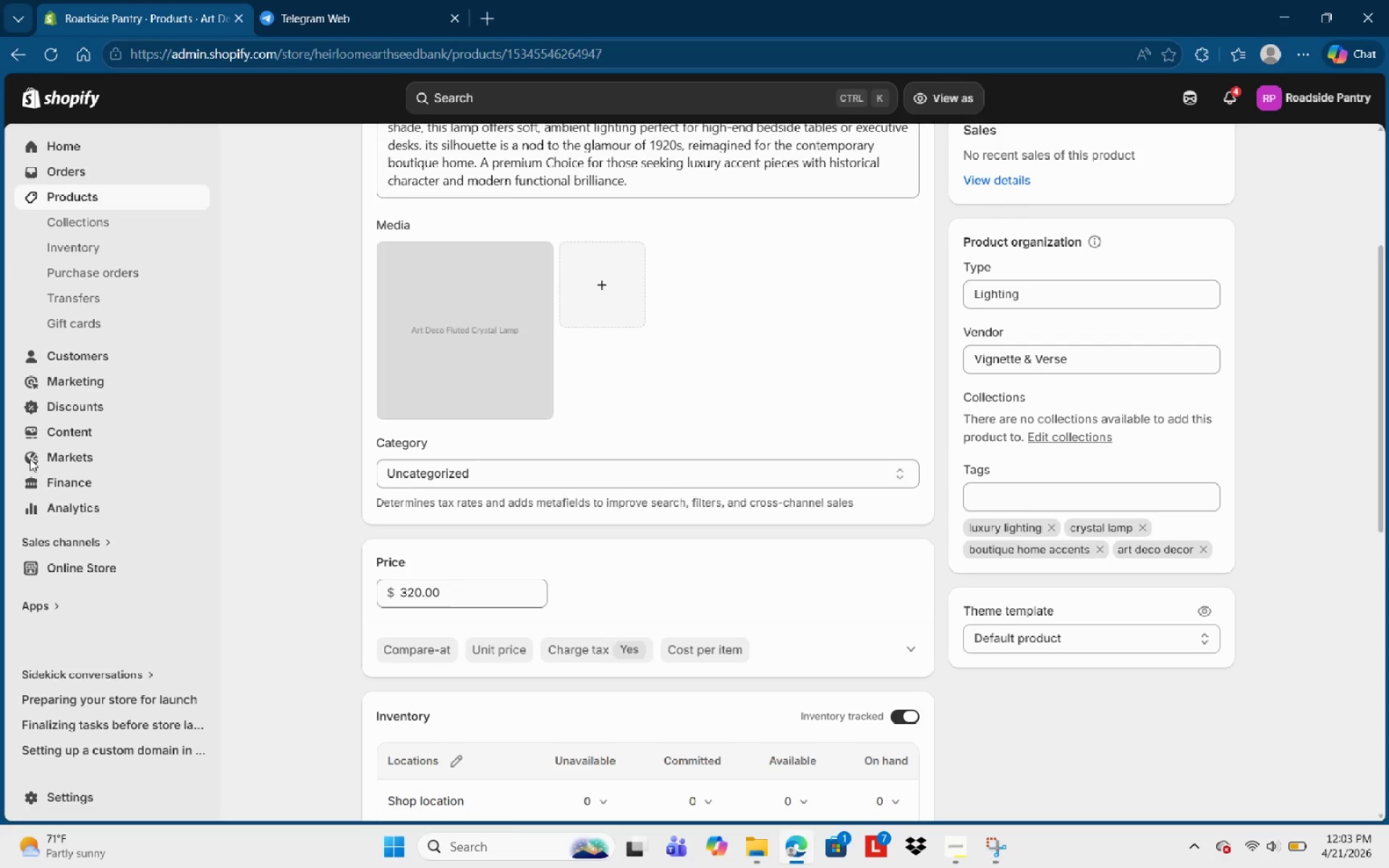 
left_click([378, 788])
 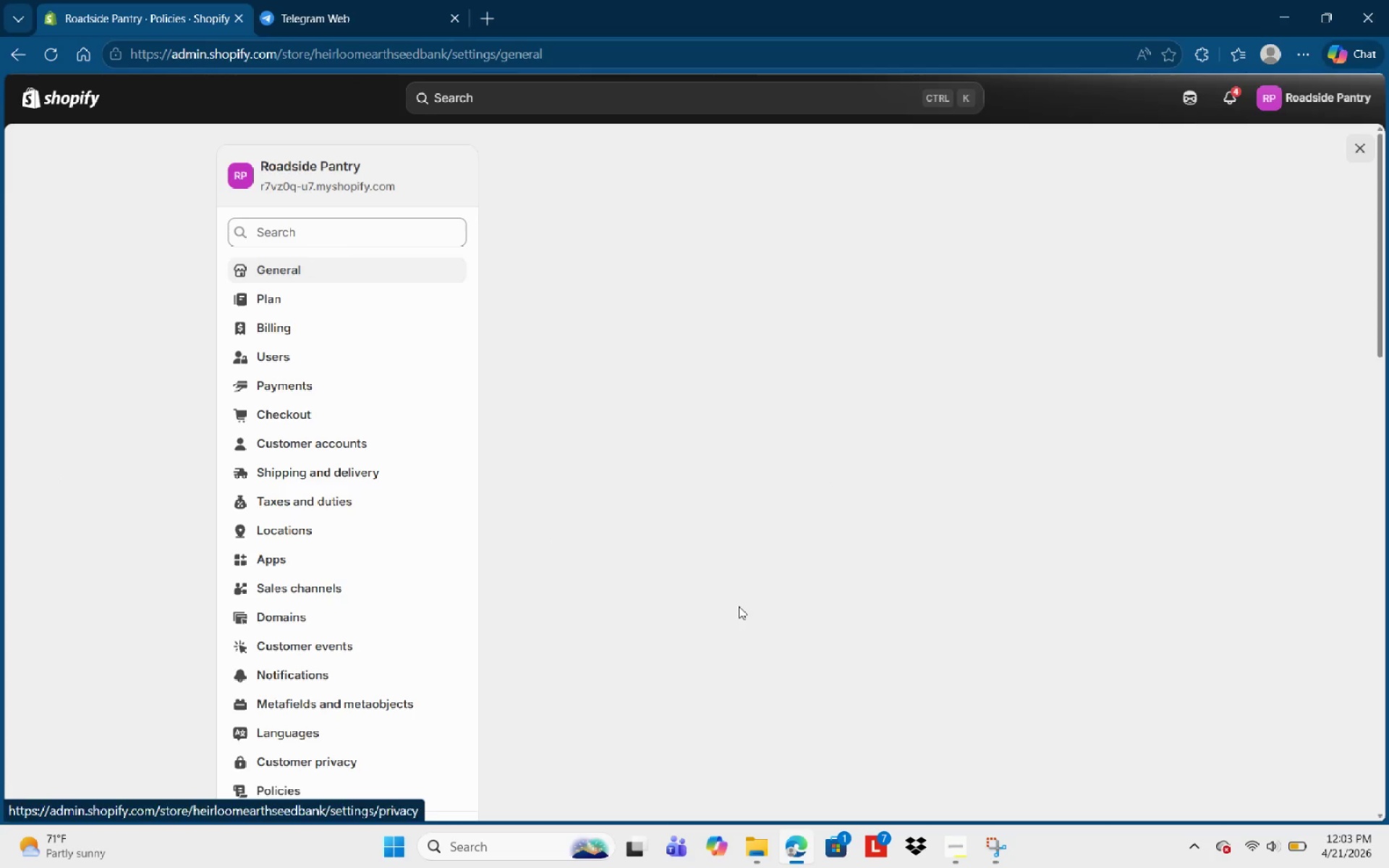 
mouse_move([744, 583])
 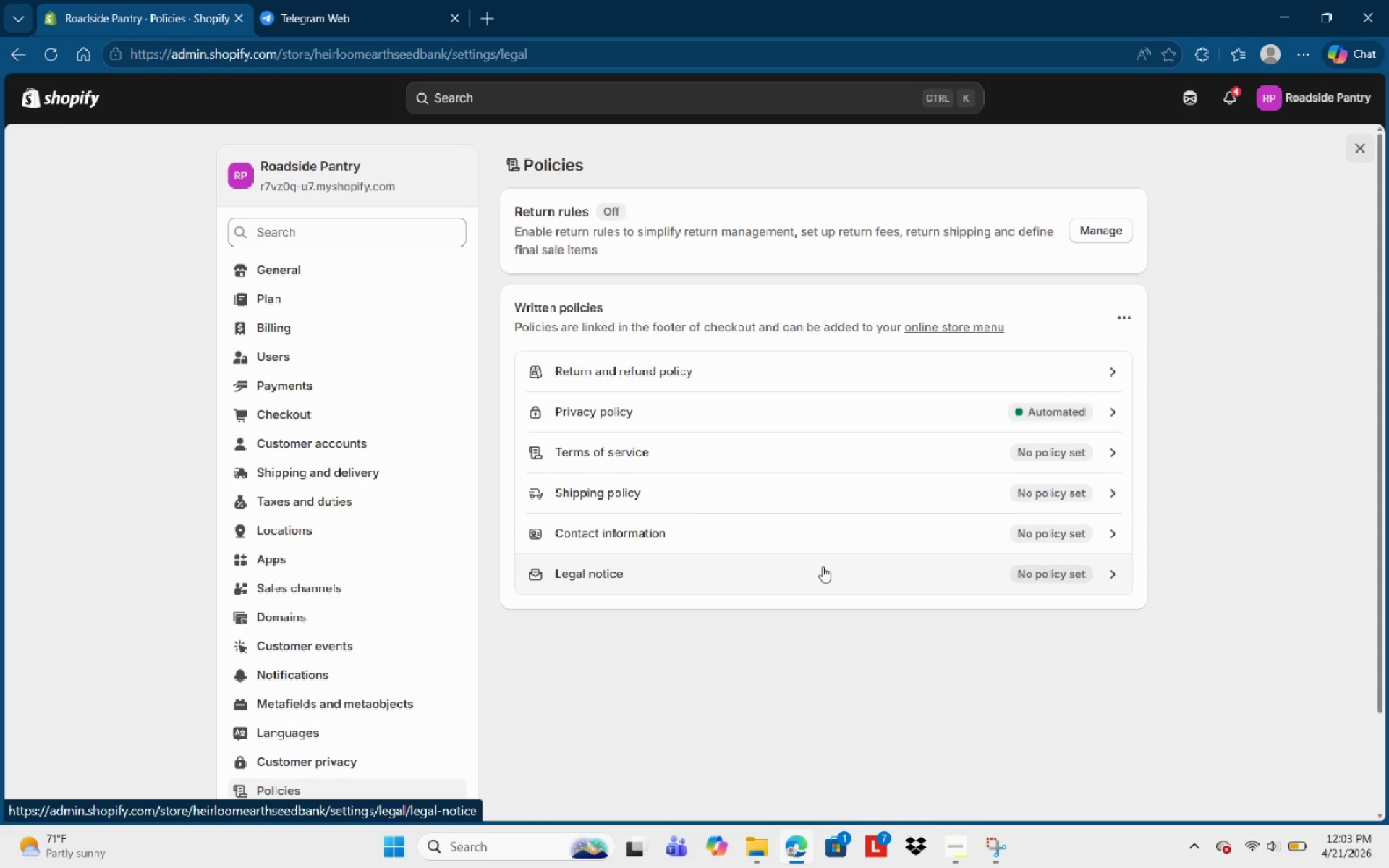 
wait(20.26)
 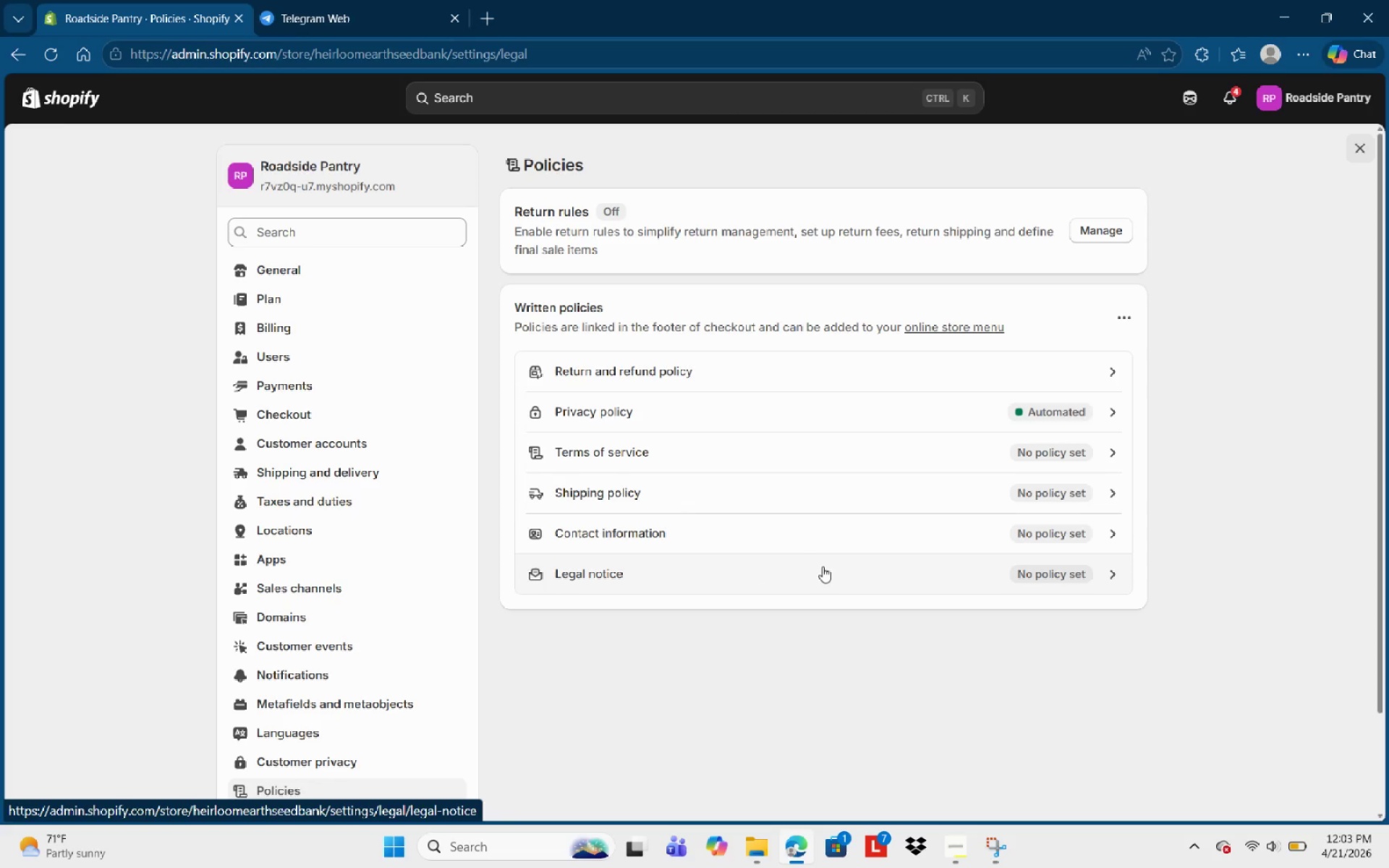 
left_click([629, 454])
 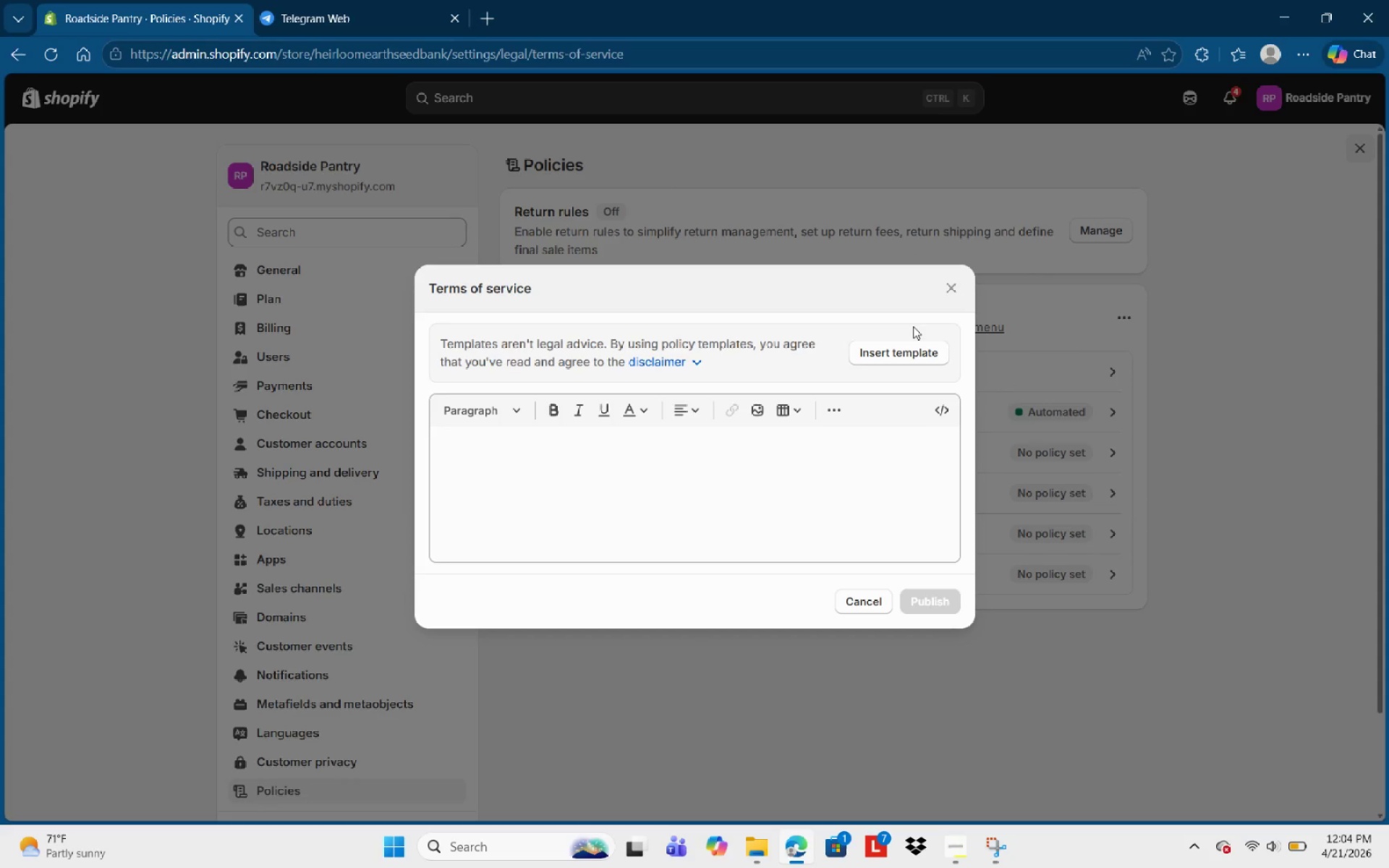 
left_click([901, 349])
 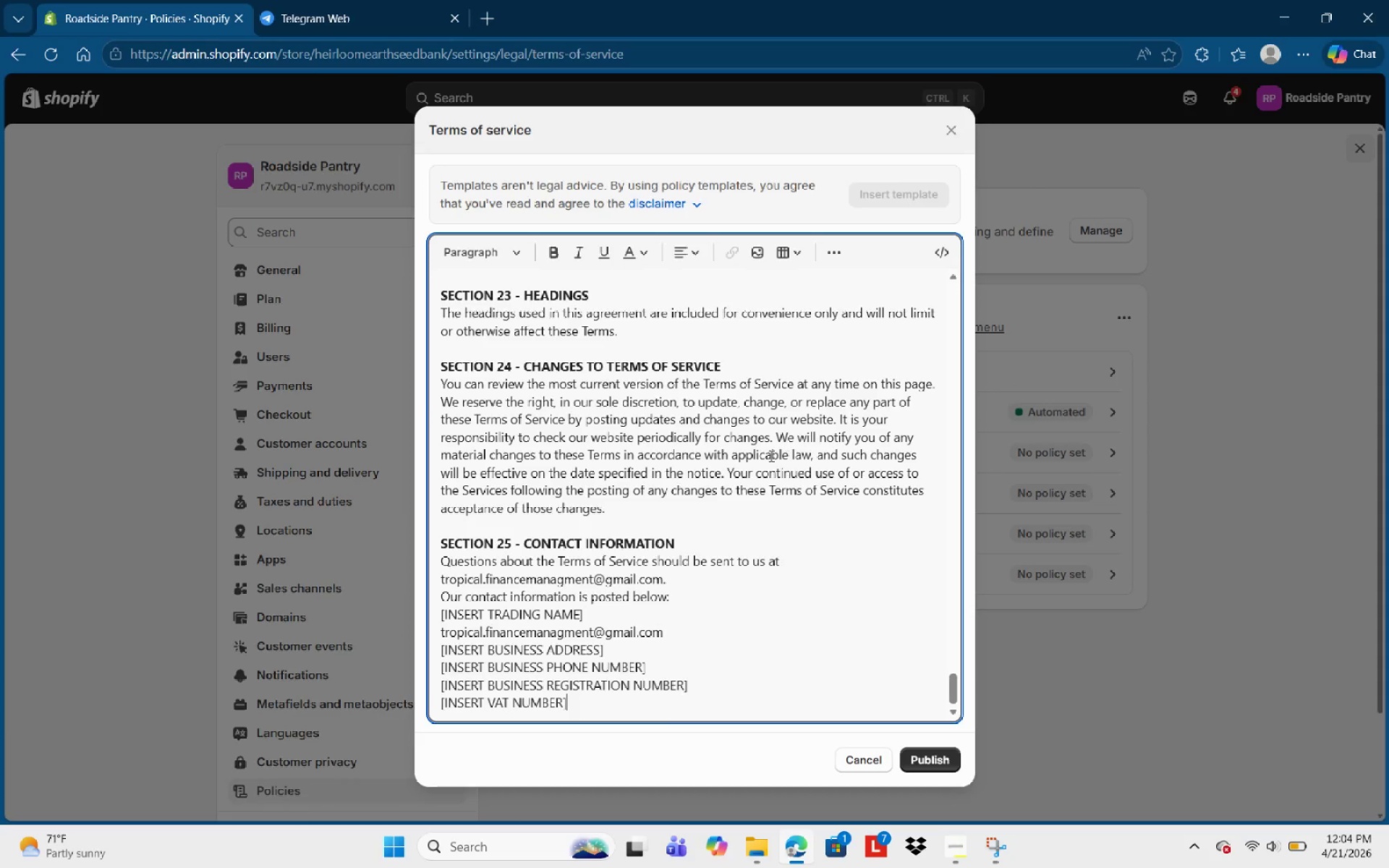 
scroll: coordinate [744, 500], scroll_direction: down, amount: 3.0
 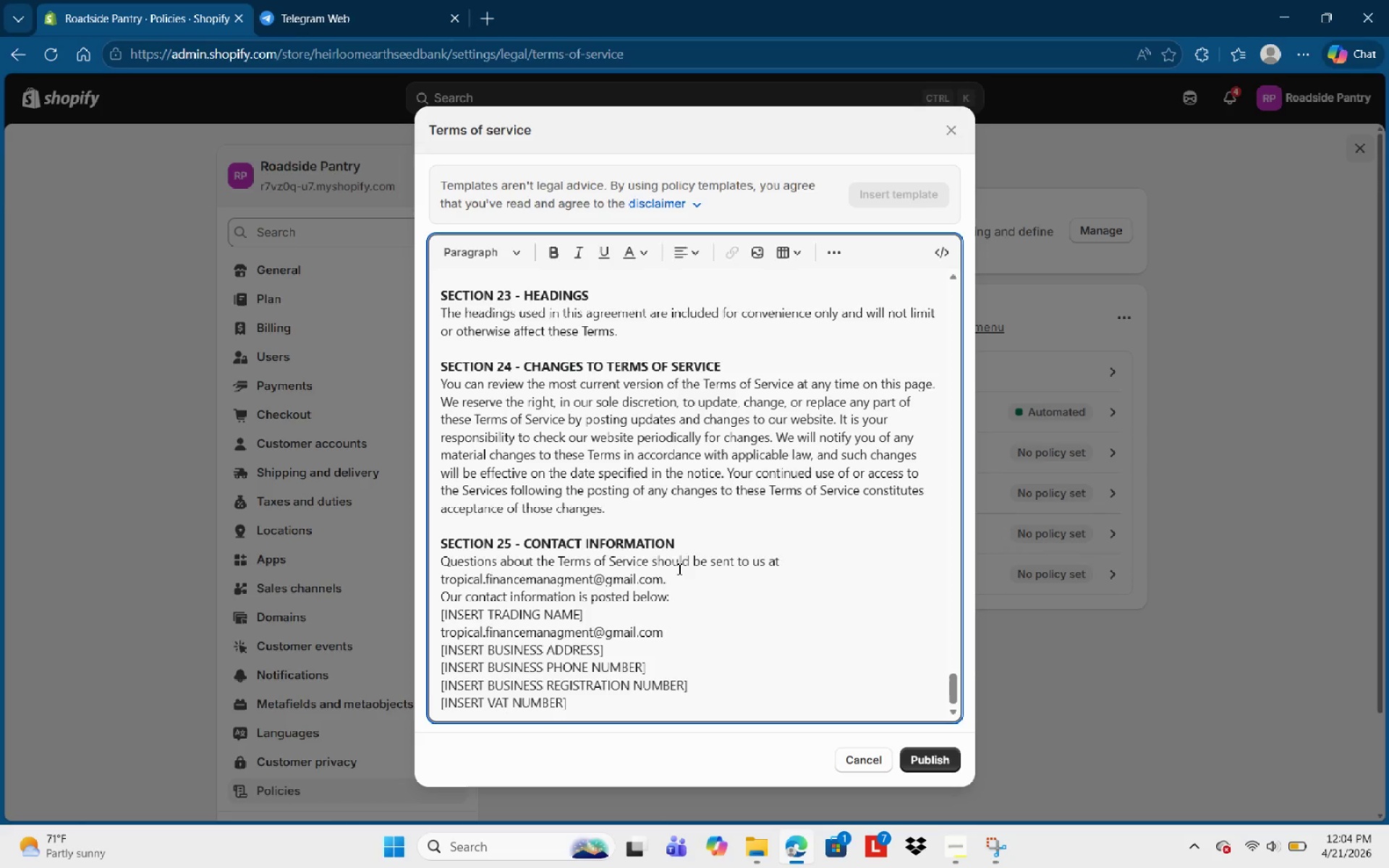 
left_click([686, 542])
 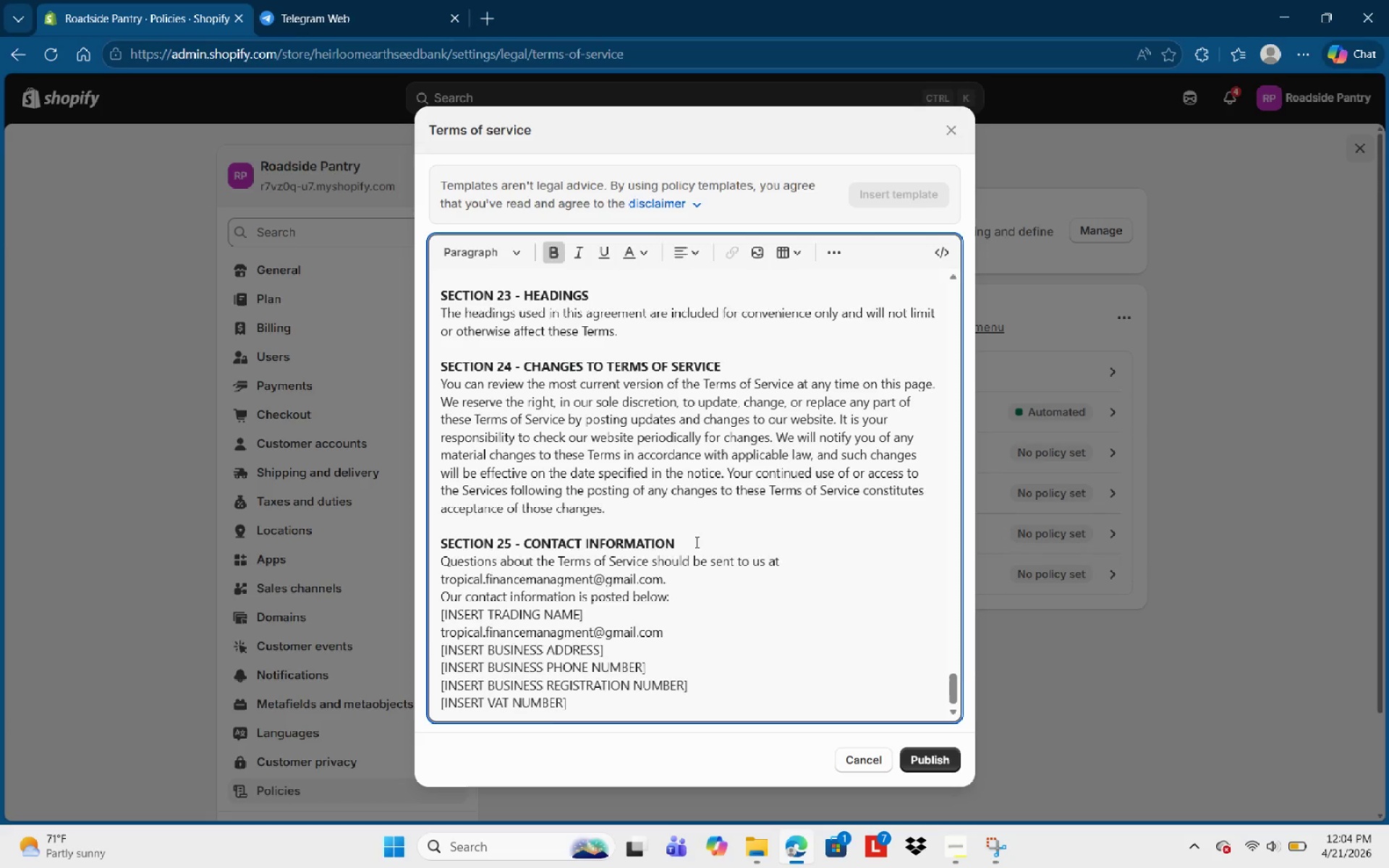 
scroll: coordinate [695, 542], scroll_direction: up, amount: 2.0
 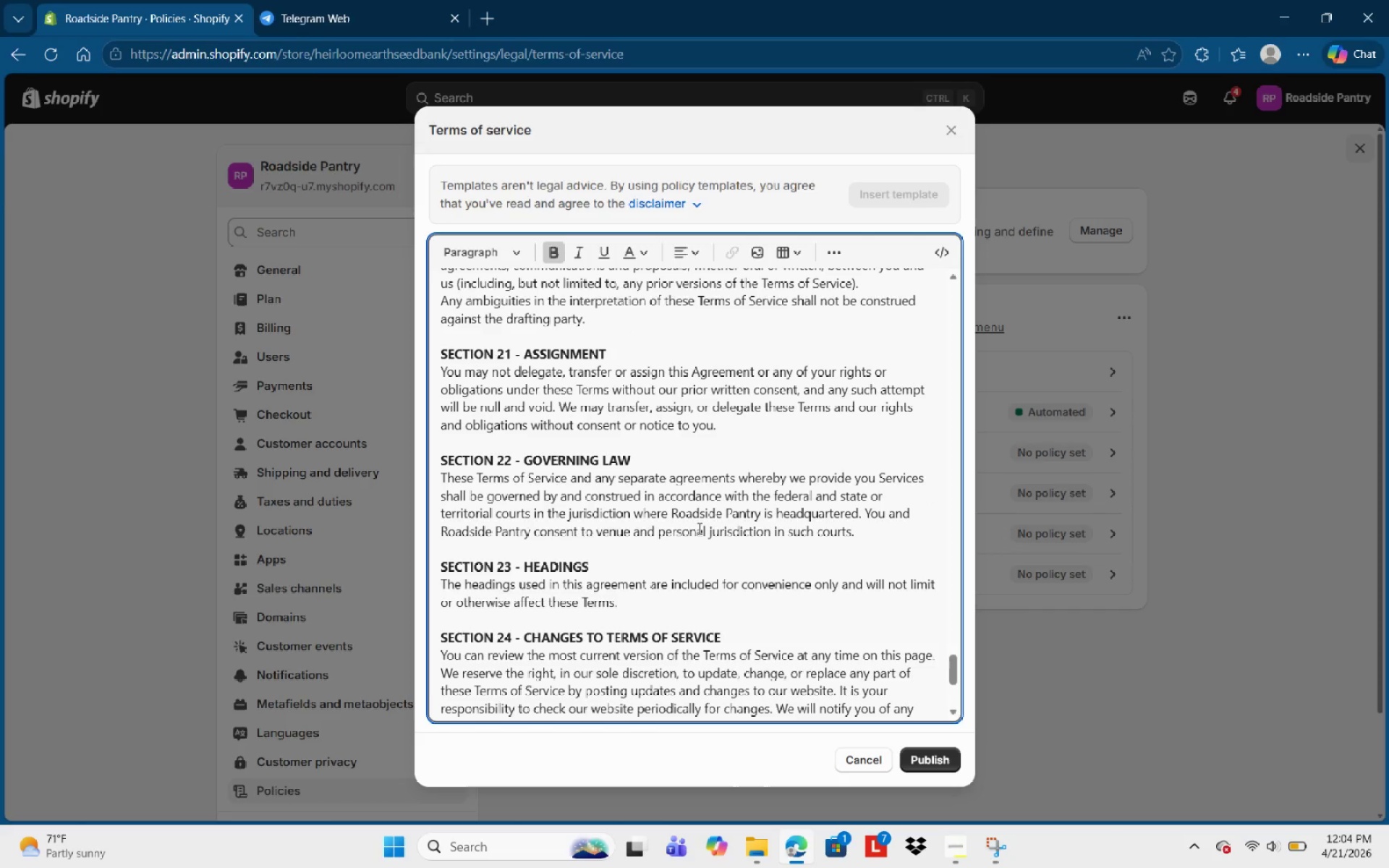 
scroll: coordinate [698, 529], scroll_direction: down, amount: 12.0
 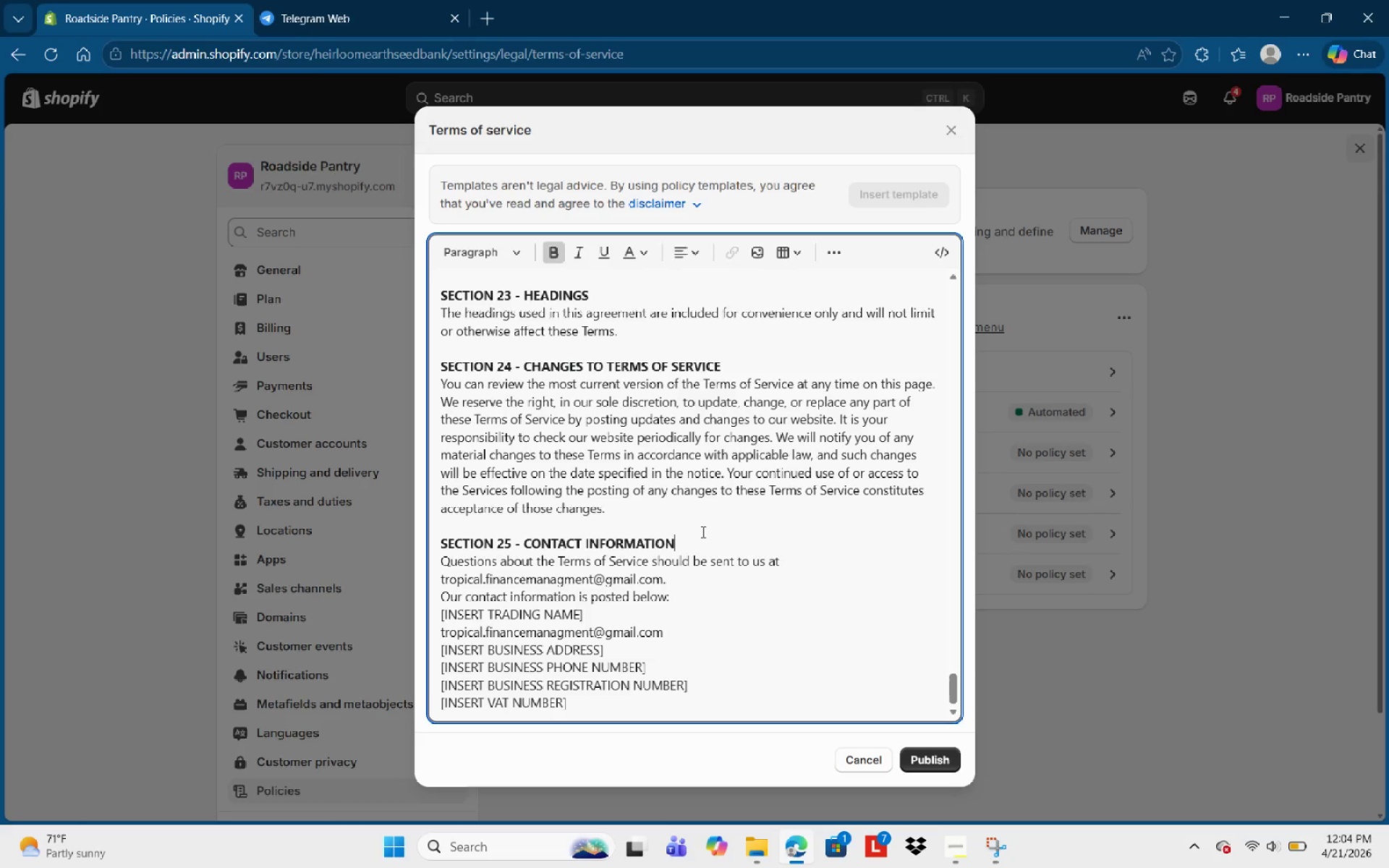 
wait(13.51)
 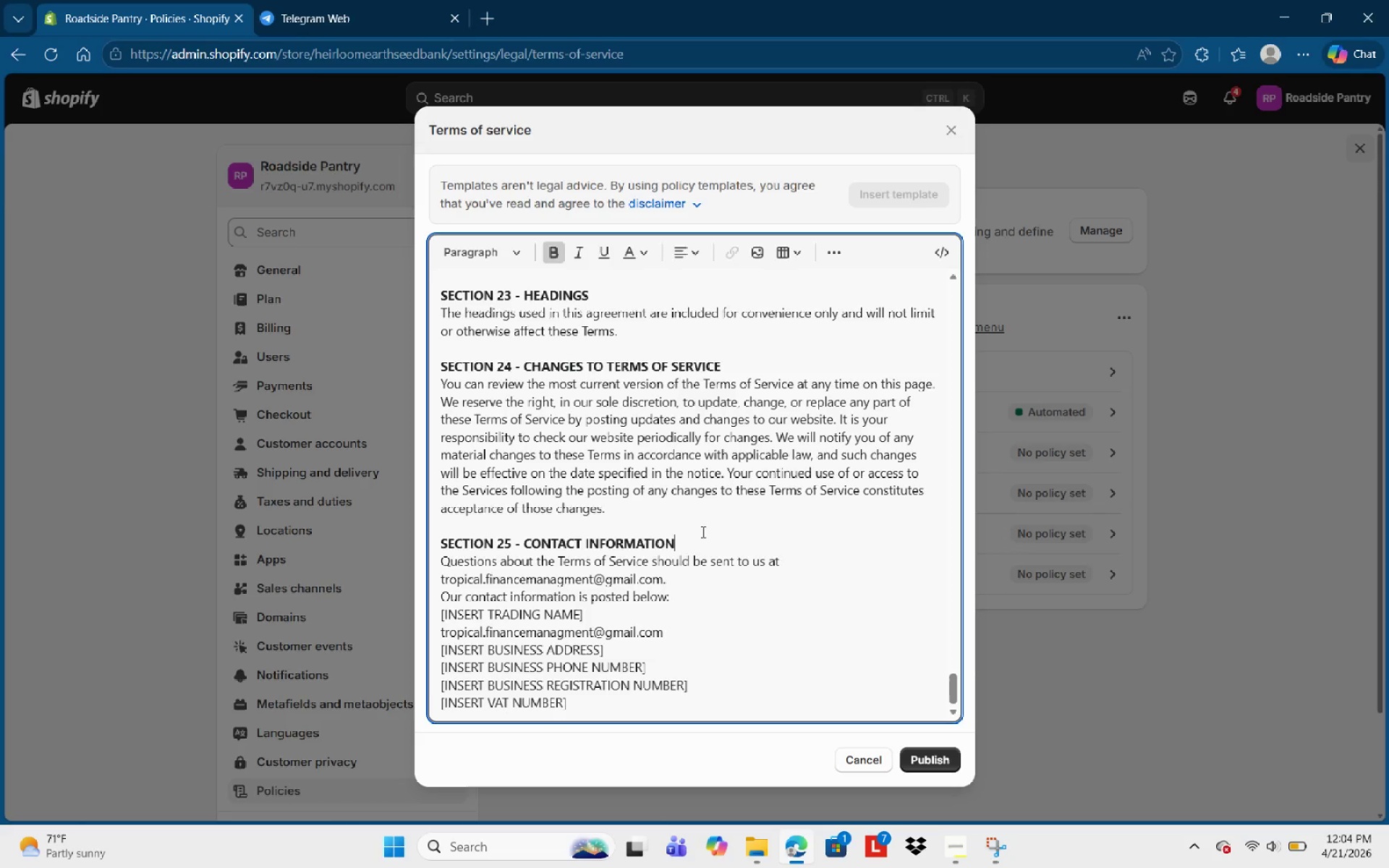 
scroll: coordinate [627, 469], scroll_direction: down, amount: 5.0
 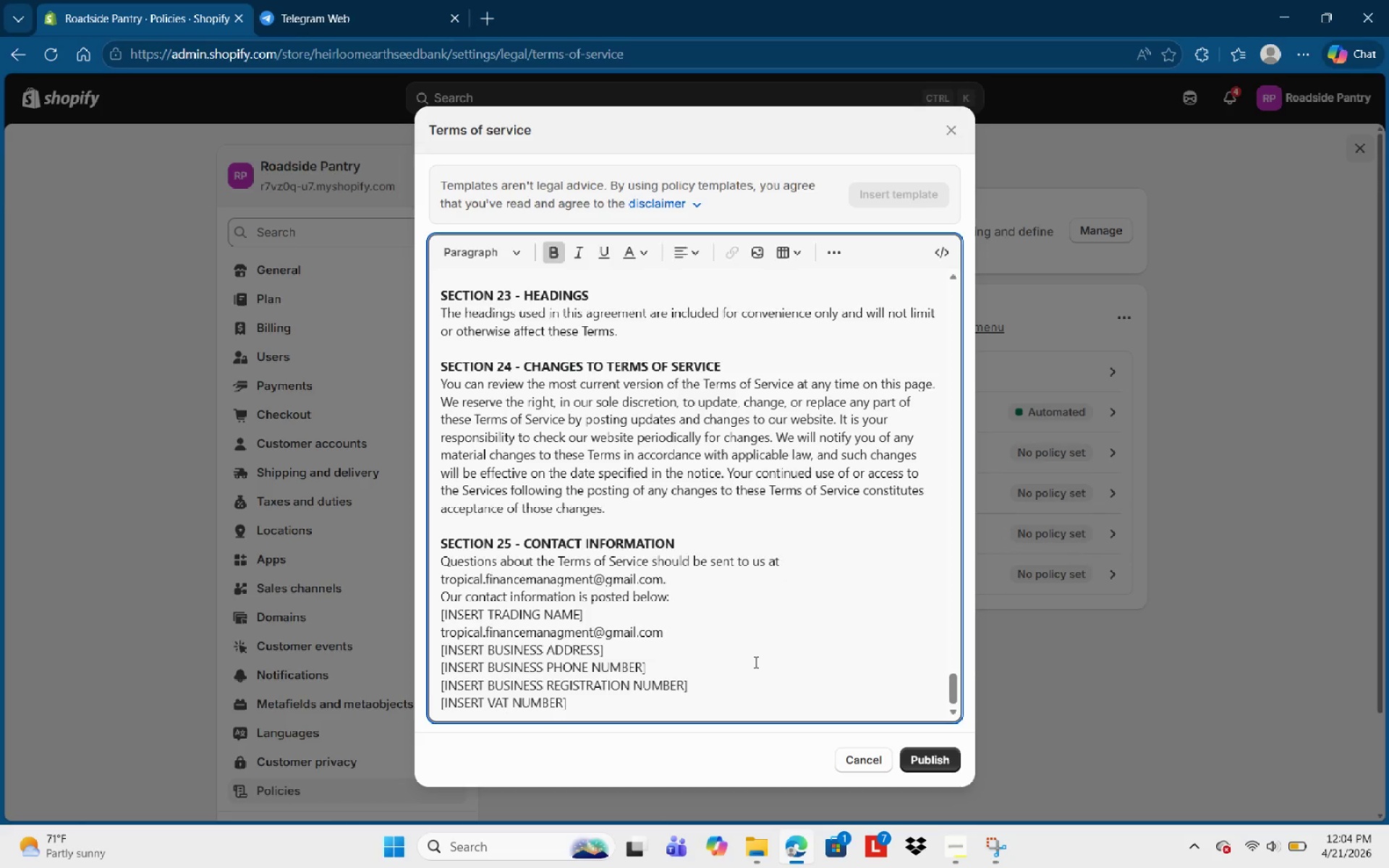 
left_click_drag(start_coordinate=[748, 677], to_coordinate=[751, 699])
 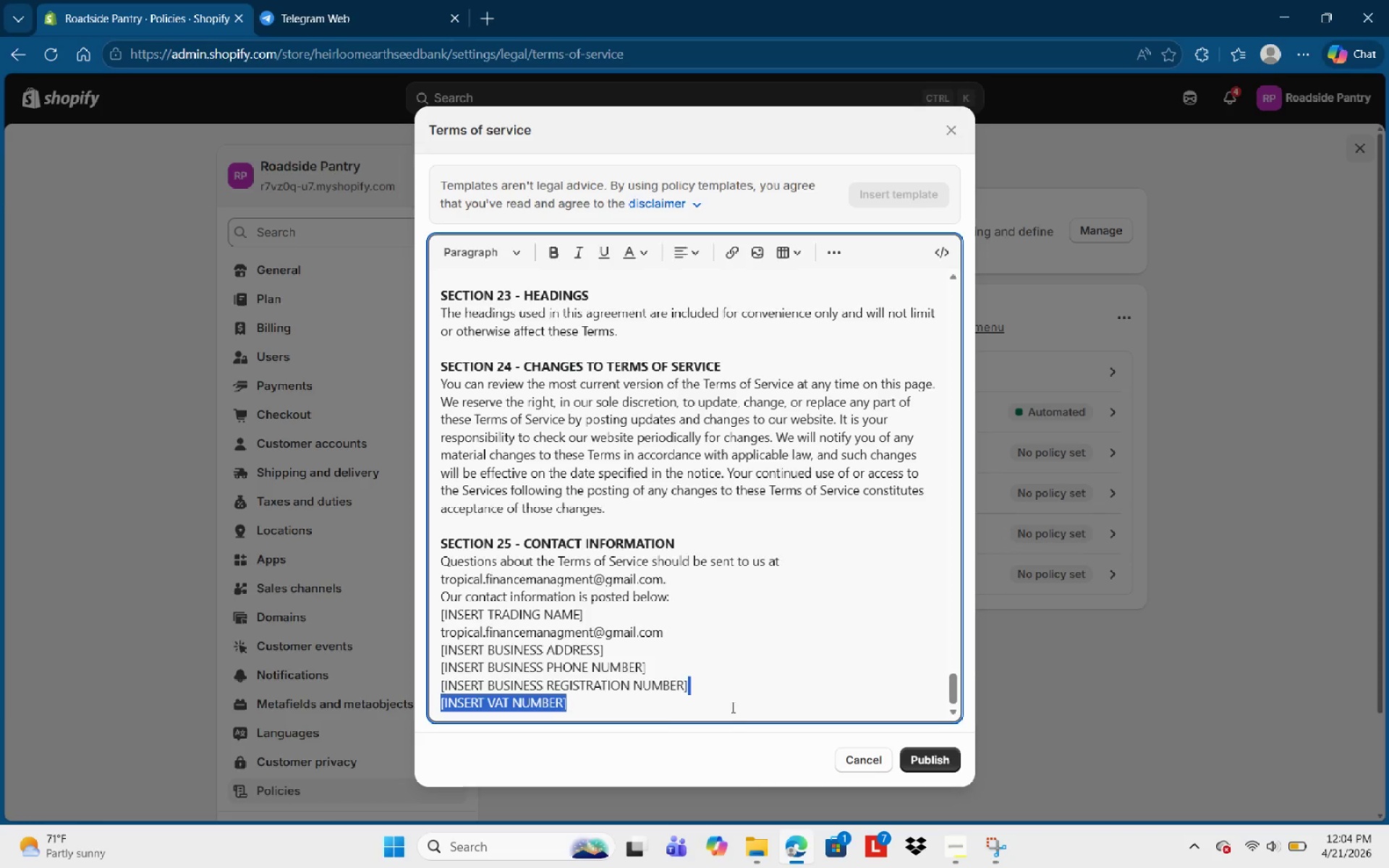 
left_click([731, 707])
 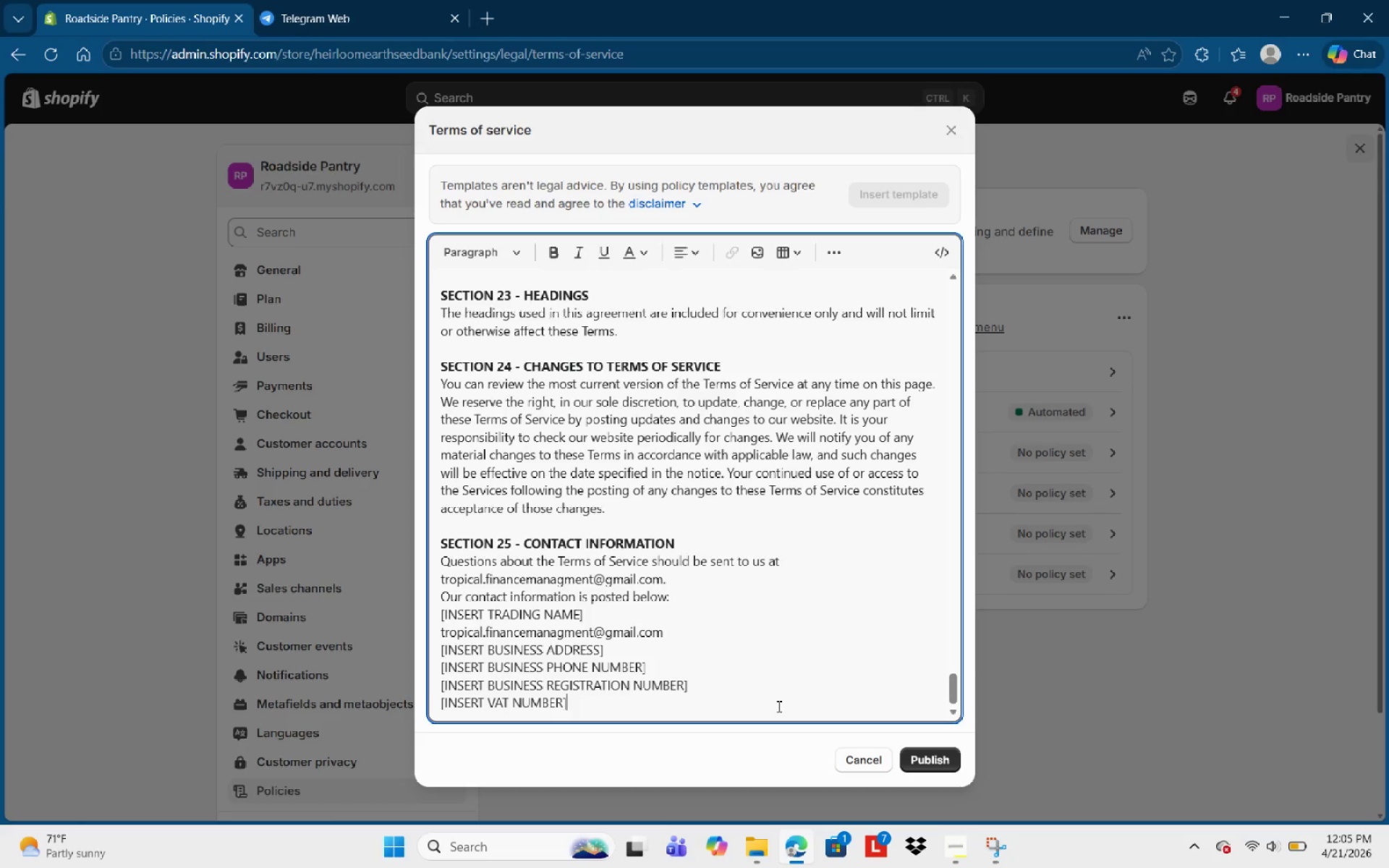 
wait(57.33)
 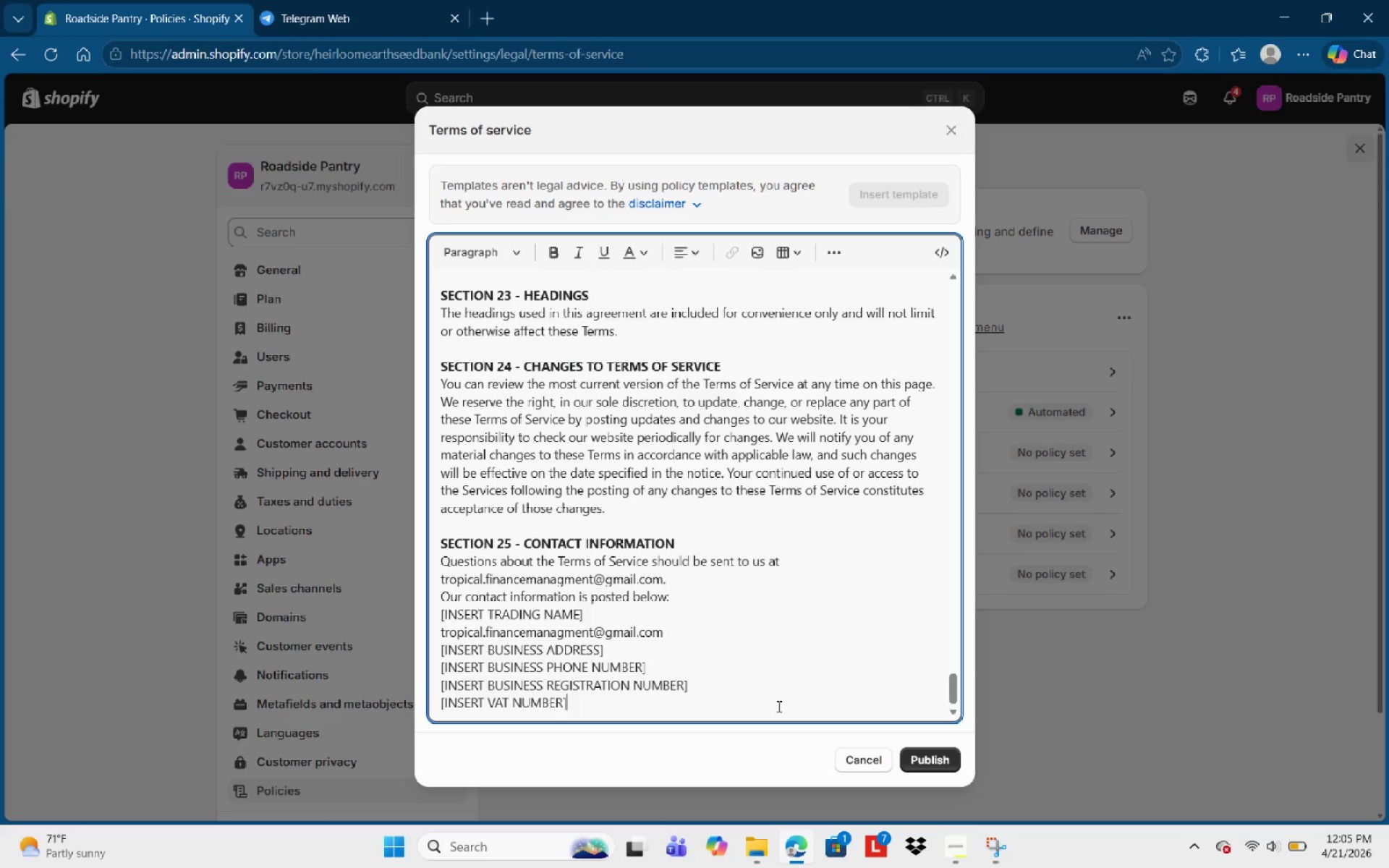 
key(Enter)
 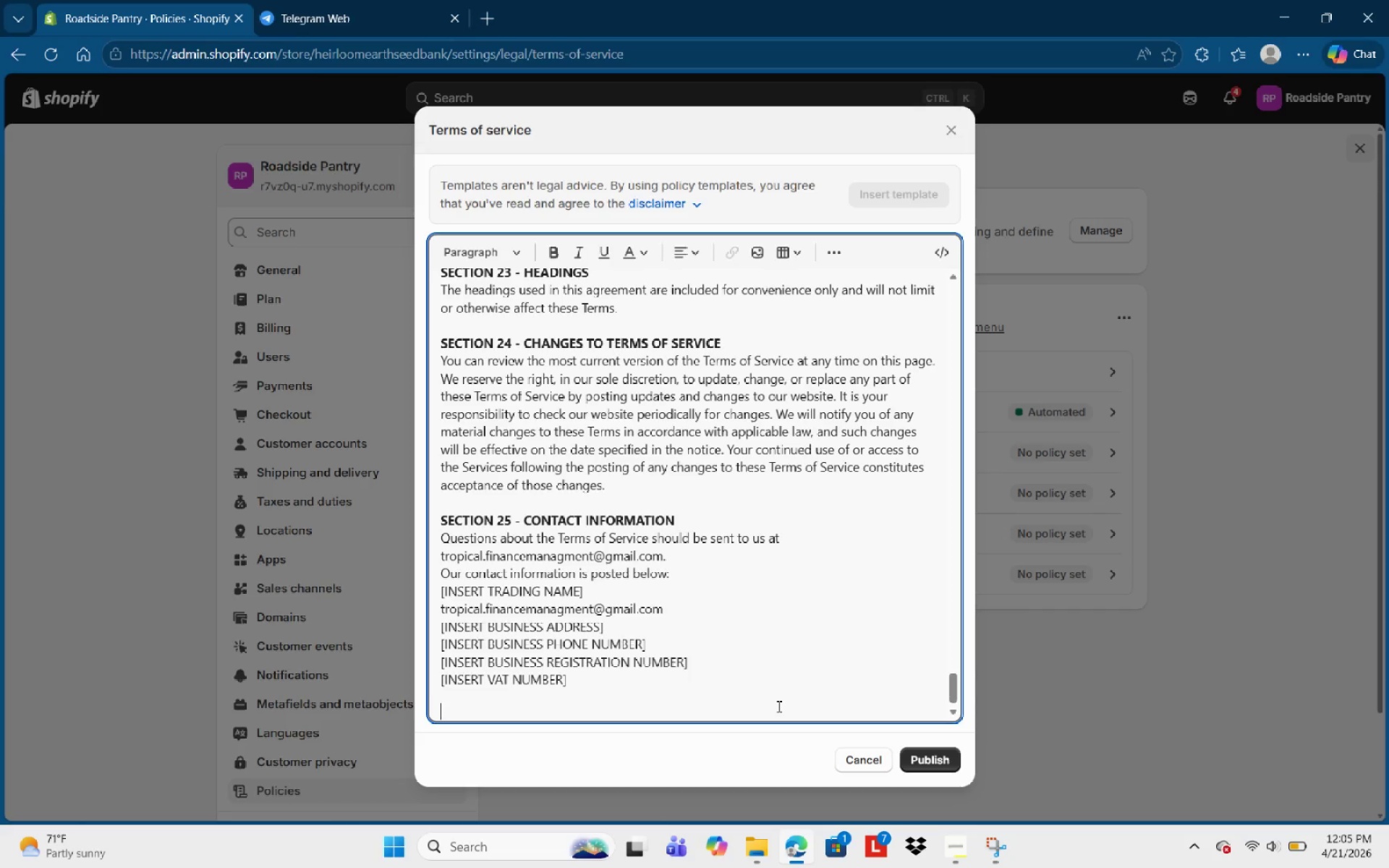 
key(Enter)
 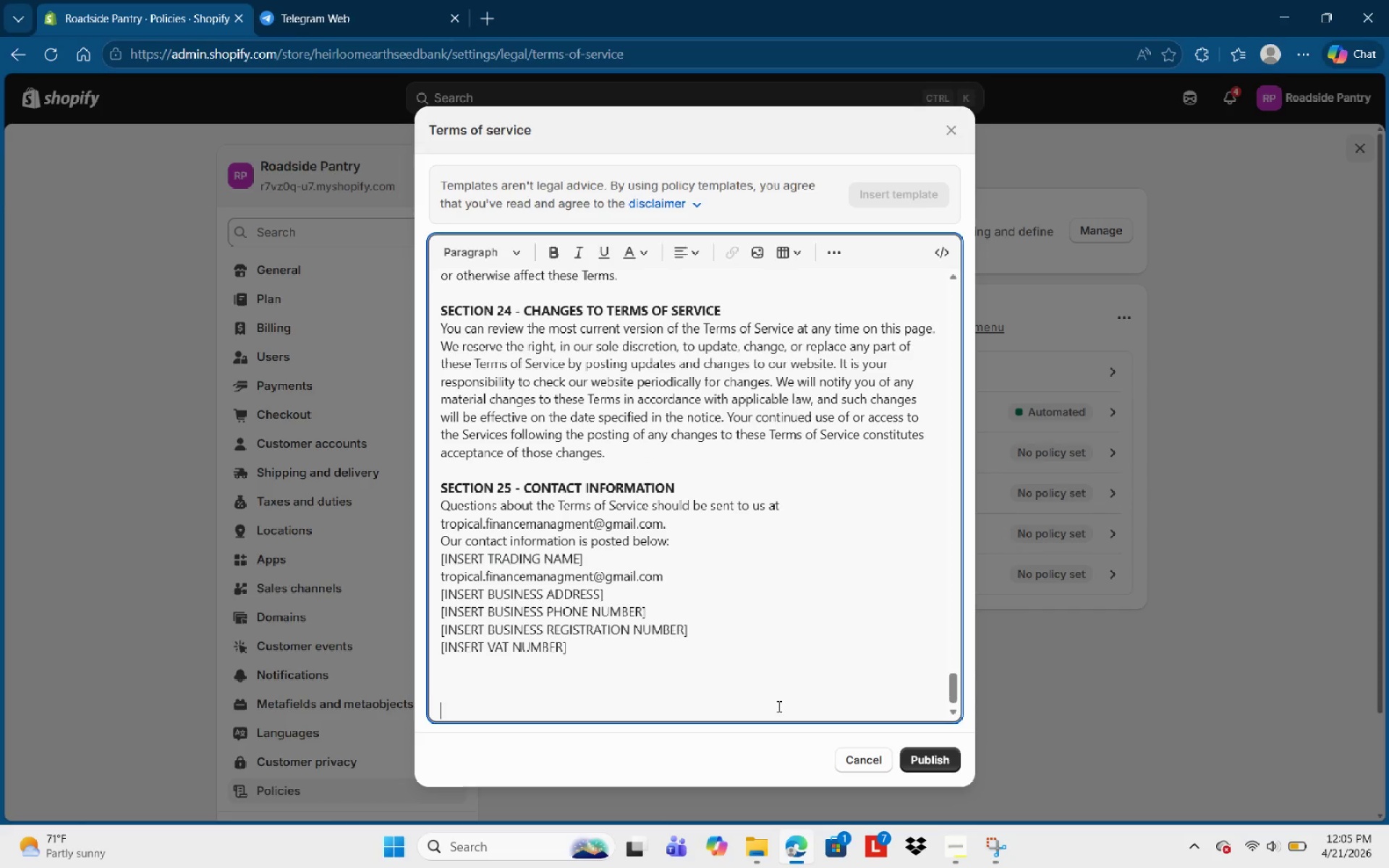 
wait(9.39)
 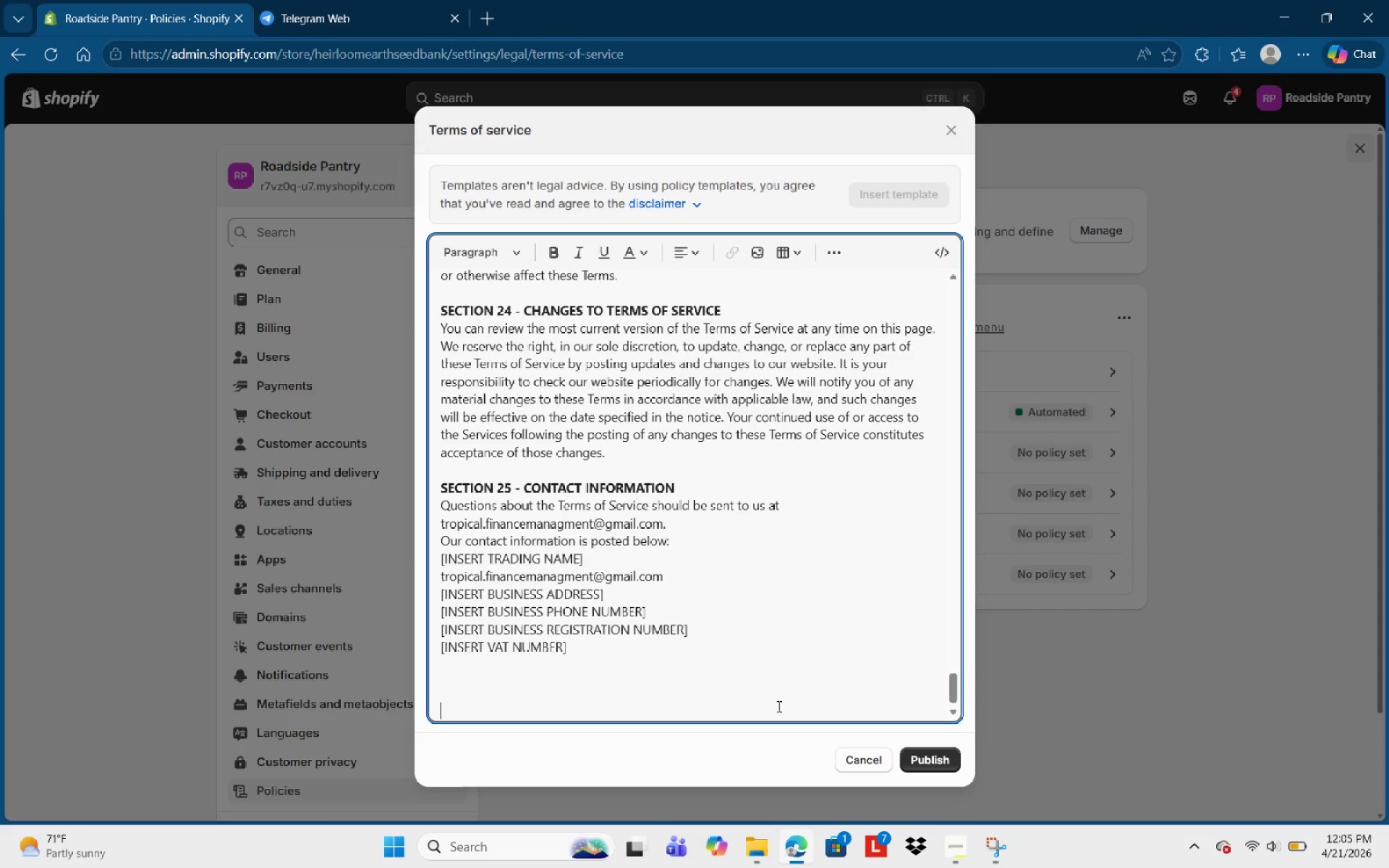 
key(NumpadSubtract)
 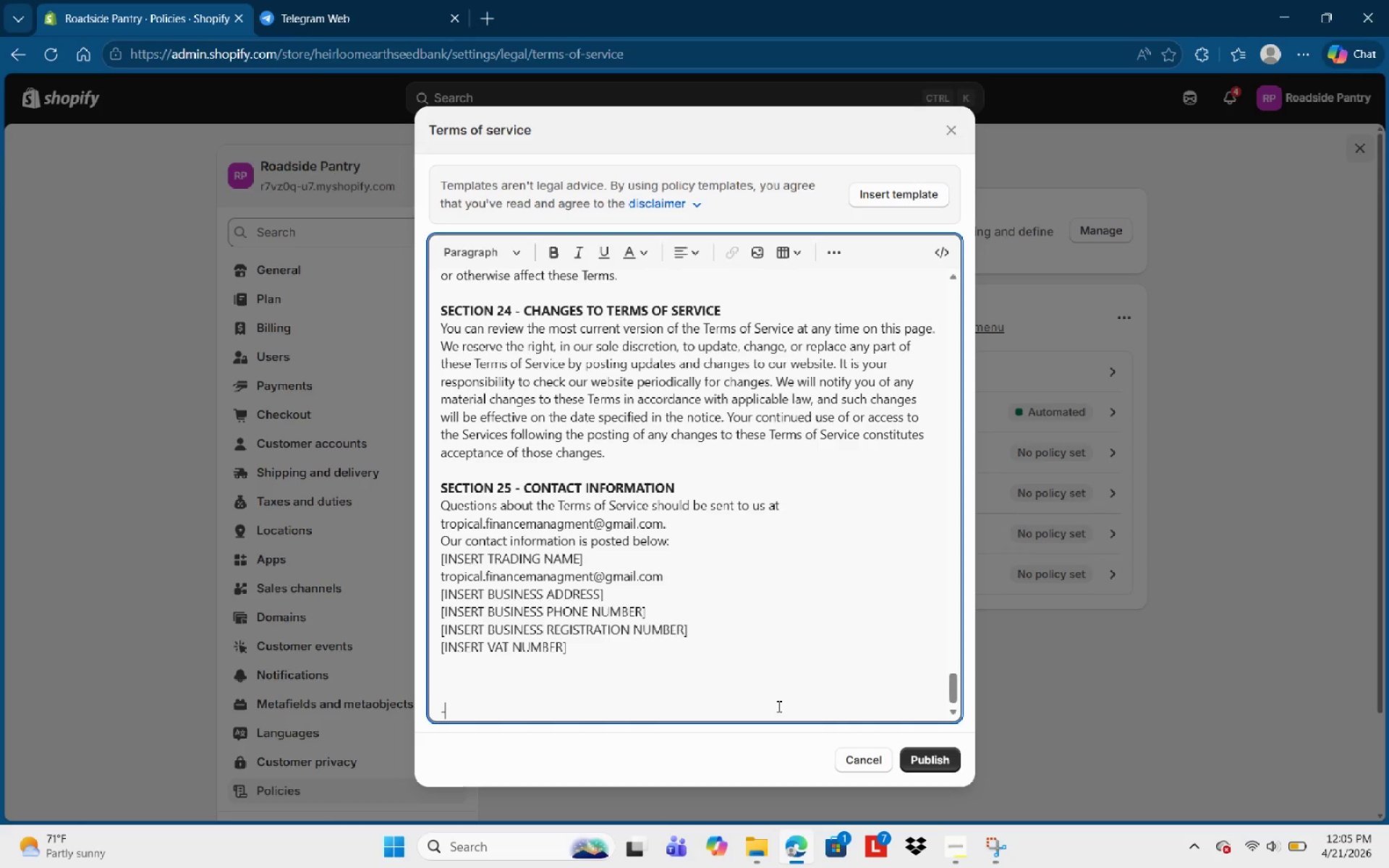 
key(NumpadSubtract)
 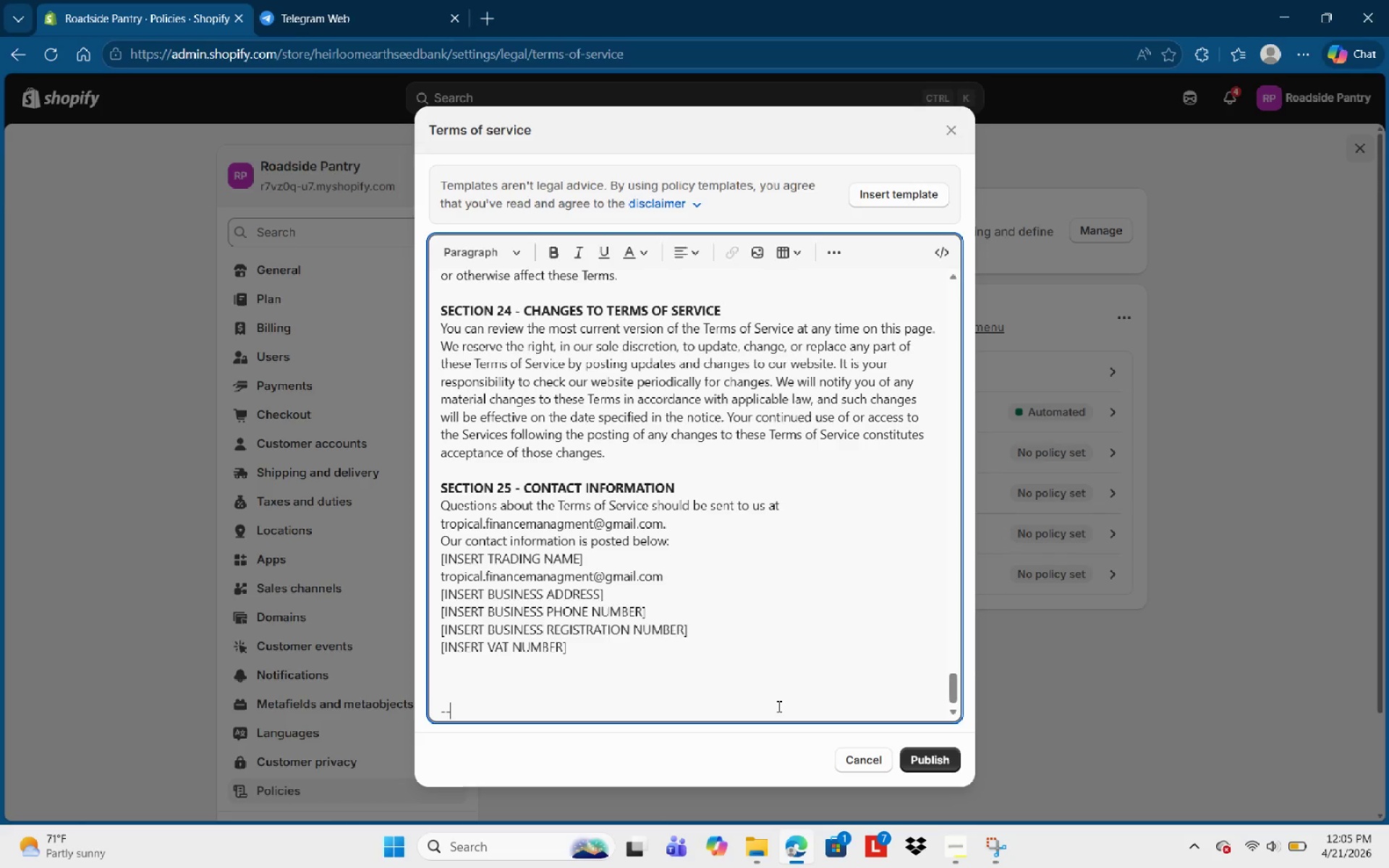 
key(NumpadSubtract)
 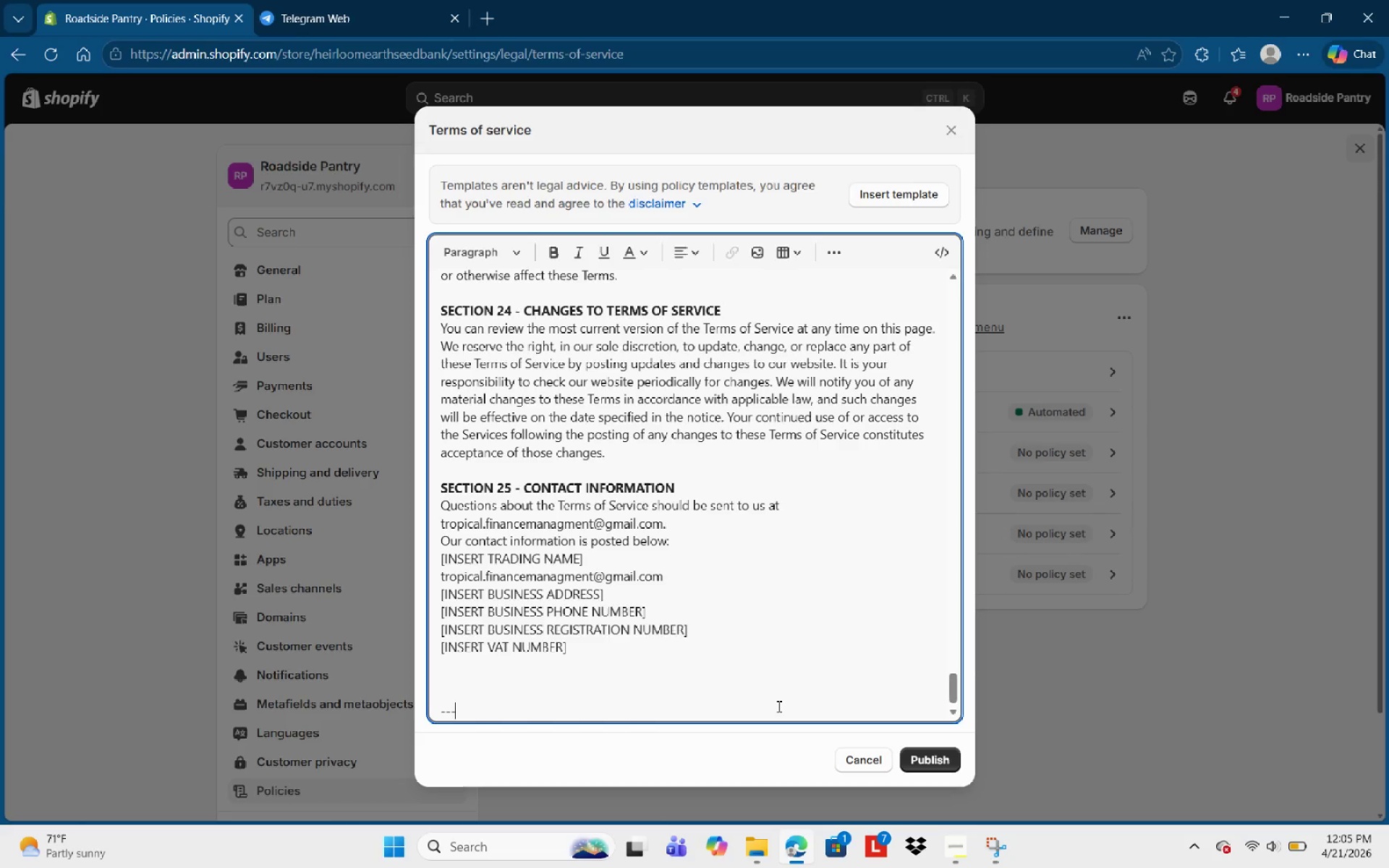 
wait(6.97)
 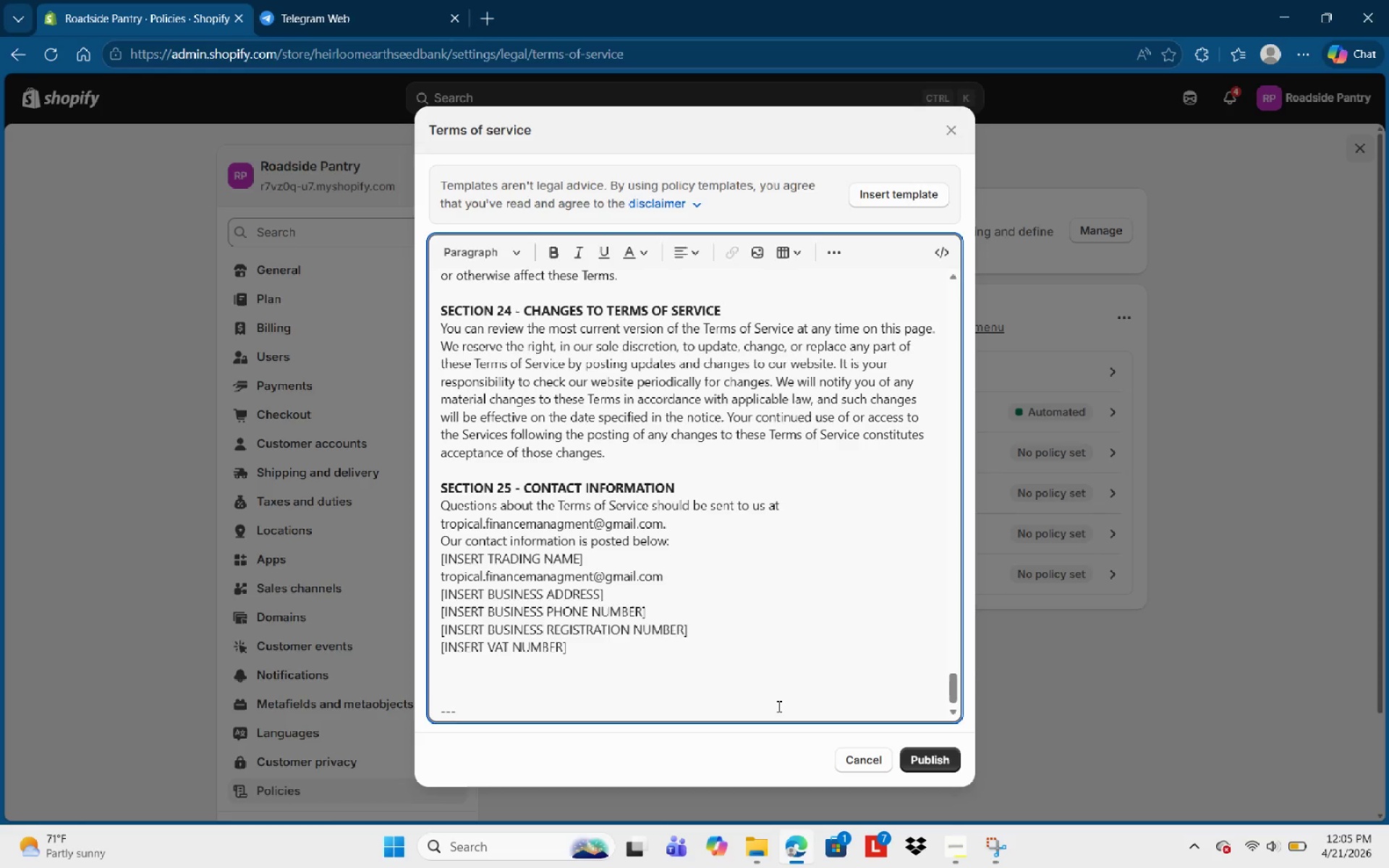 
key(Enter)
 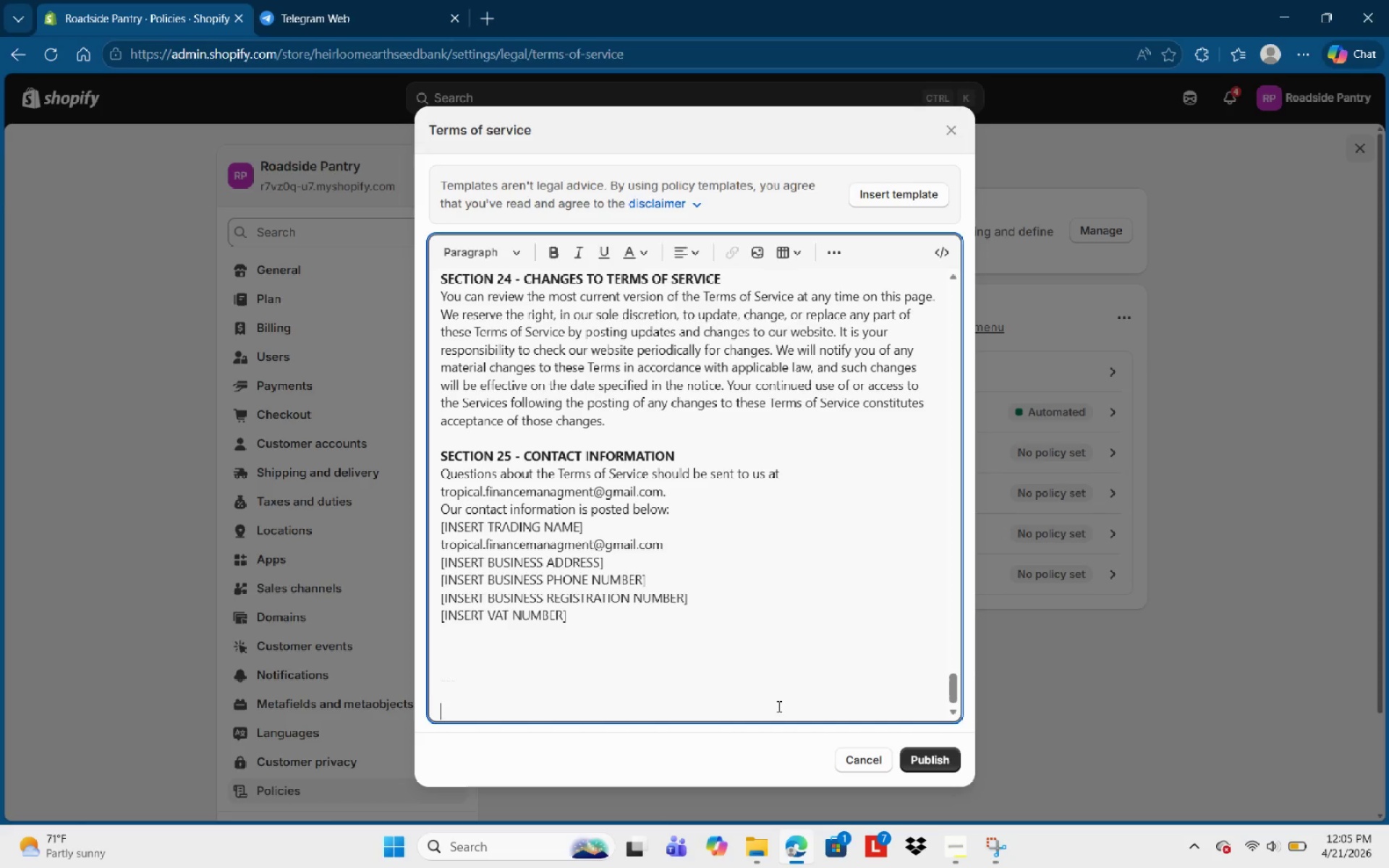 
wait(11.75)
 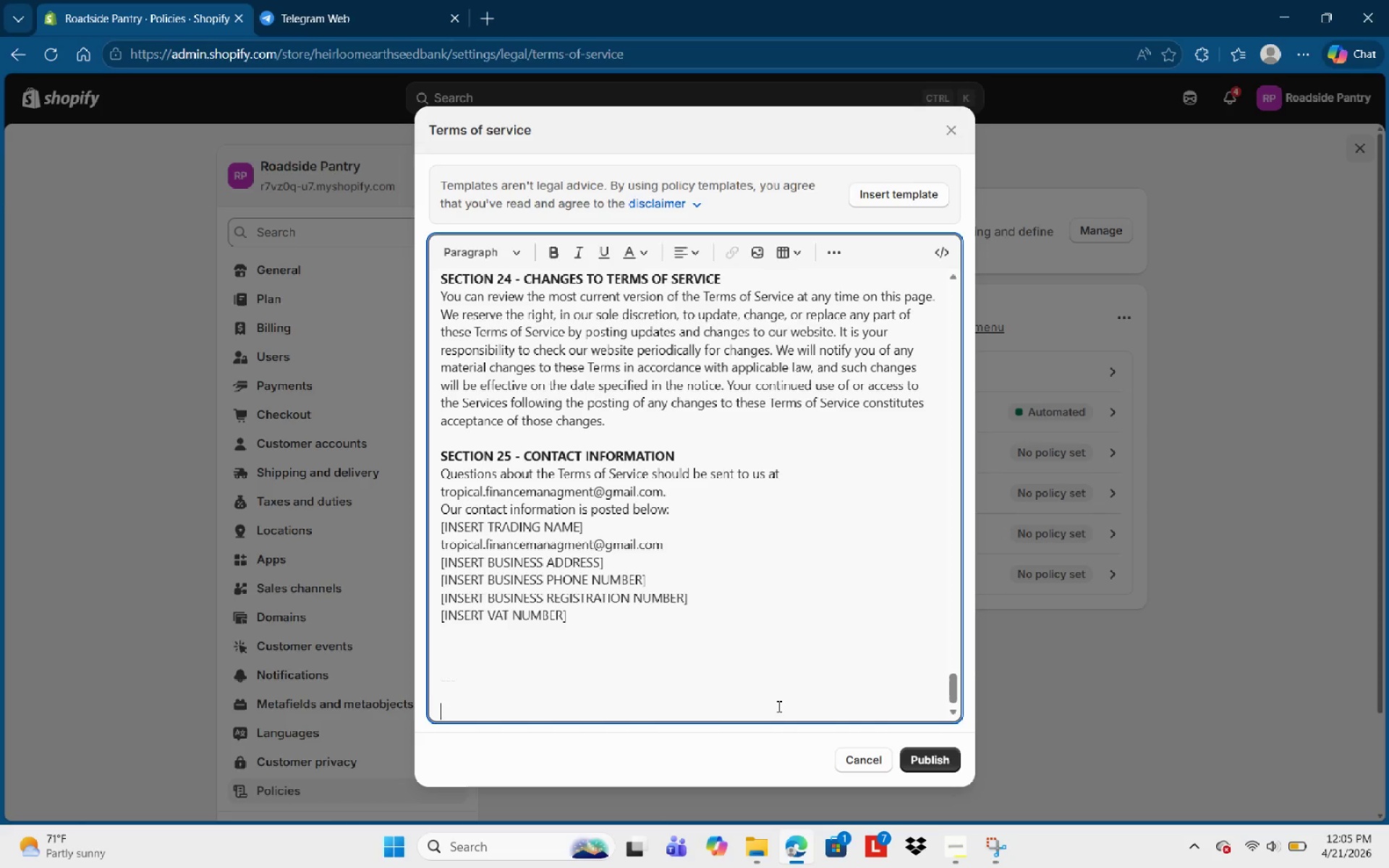 
type(SECTION )
 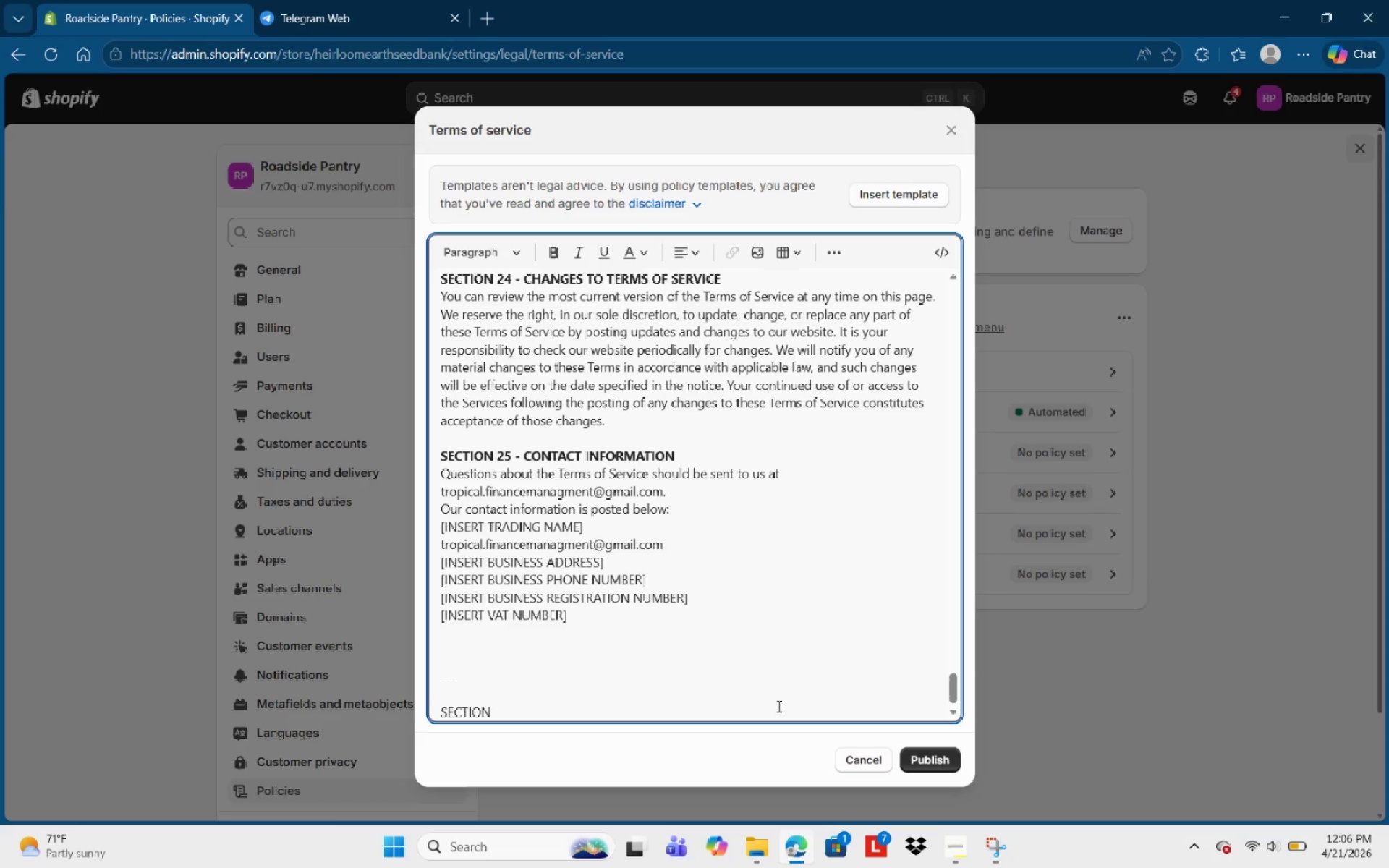 
key(ArrowDown)
 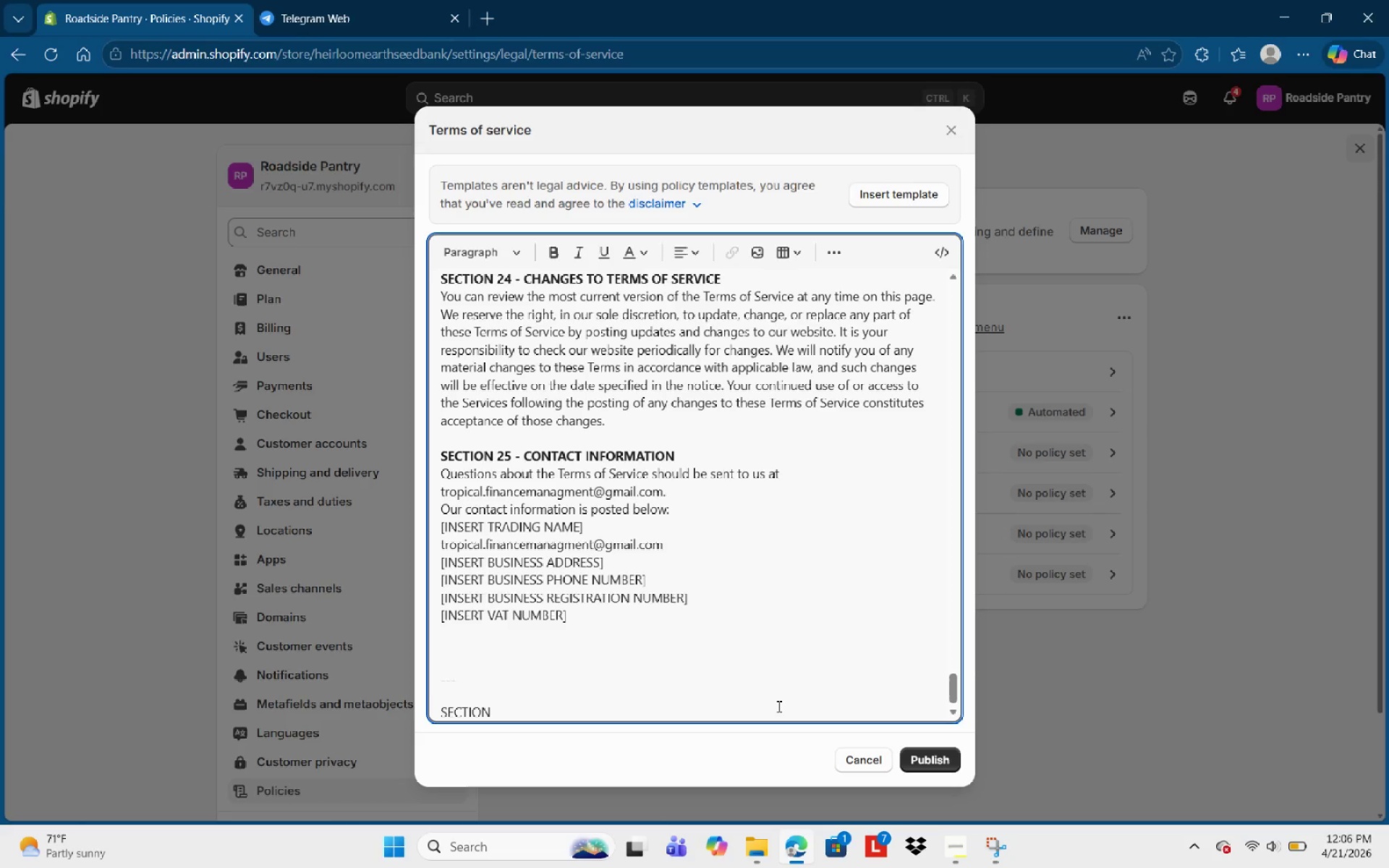 
key(ArrowRight)
 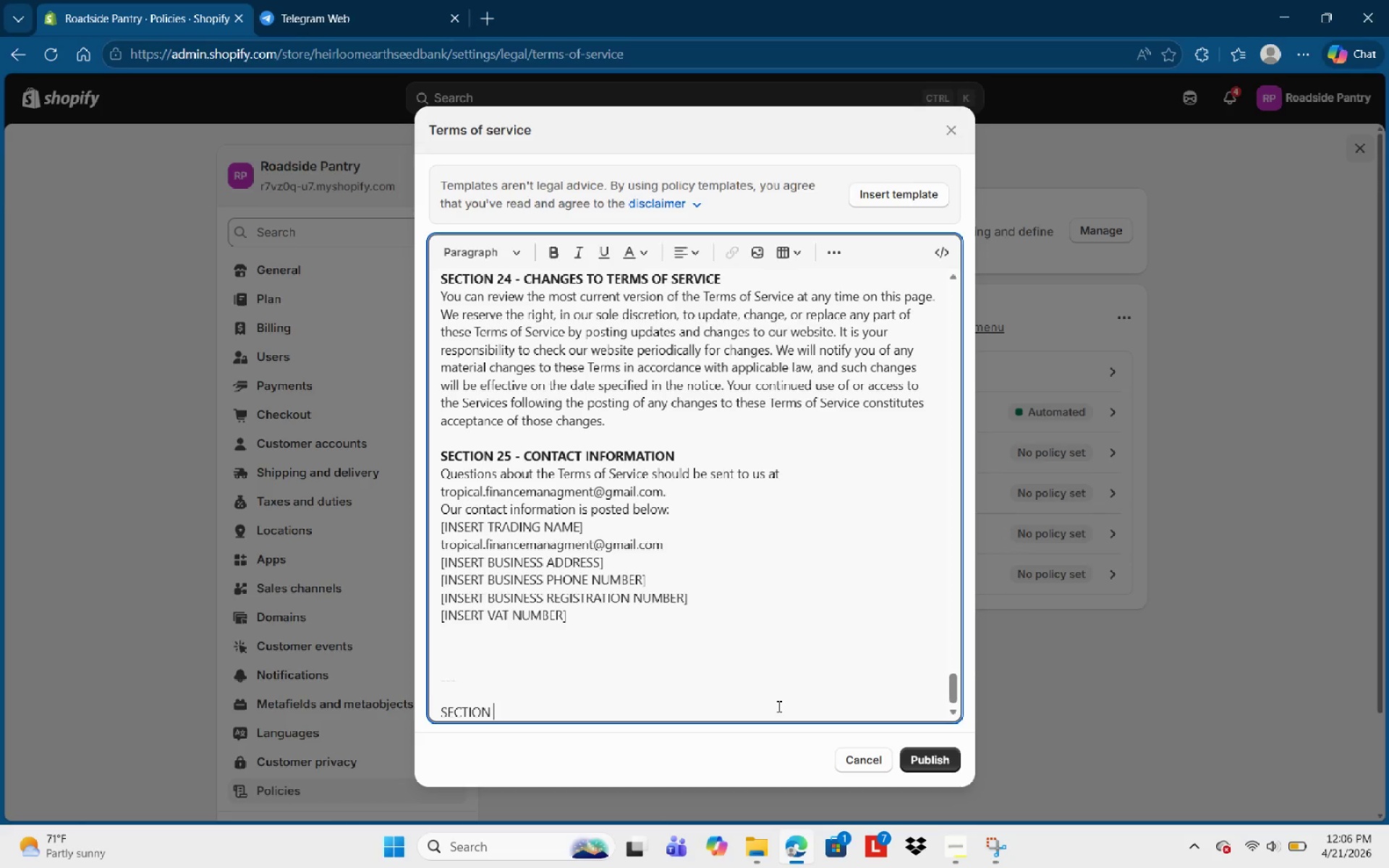 
key(Shift+ShiftLeft)
 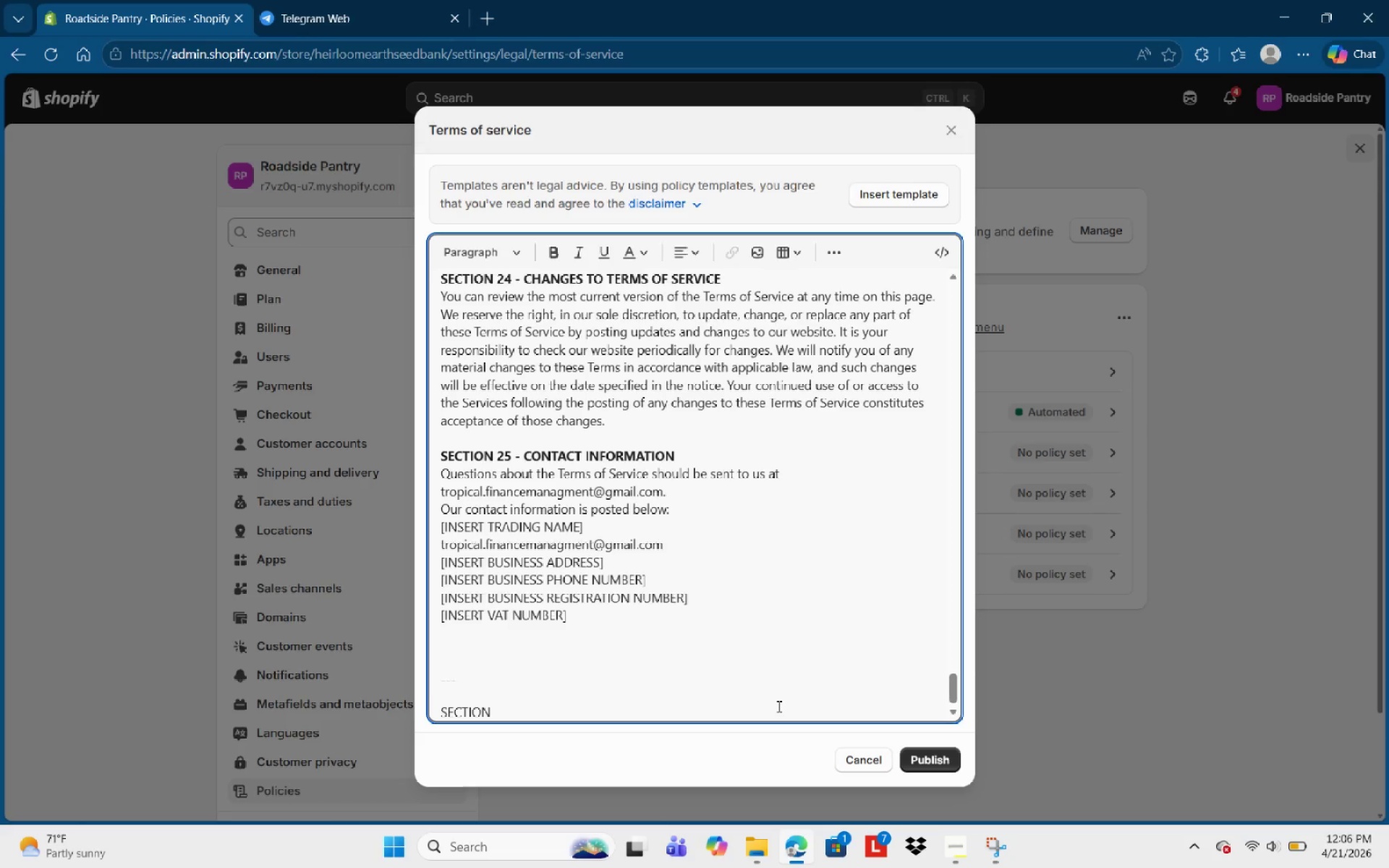 
key(Shift+ShiftLeft)
 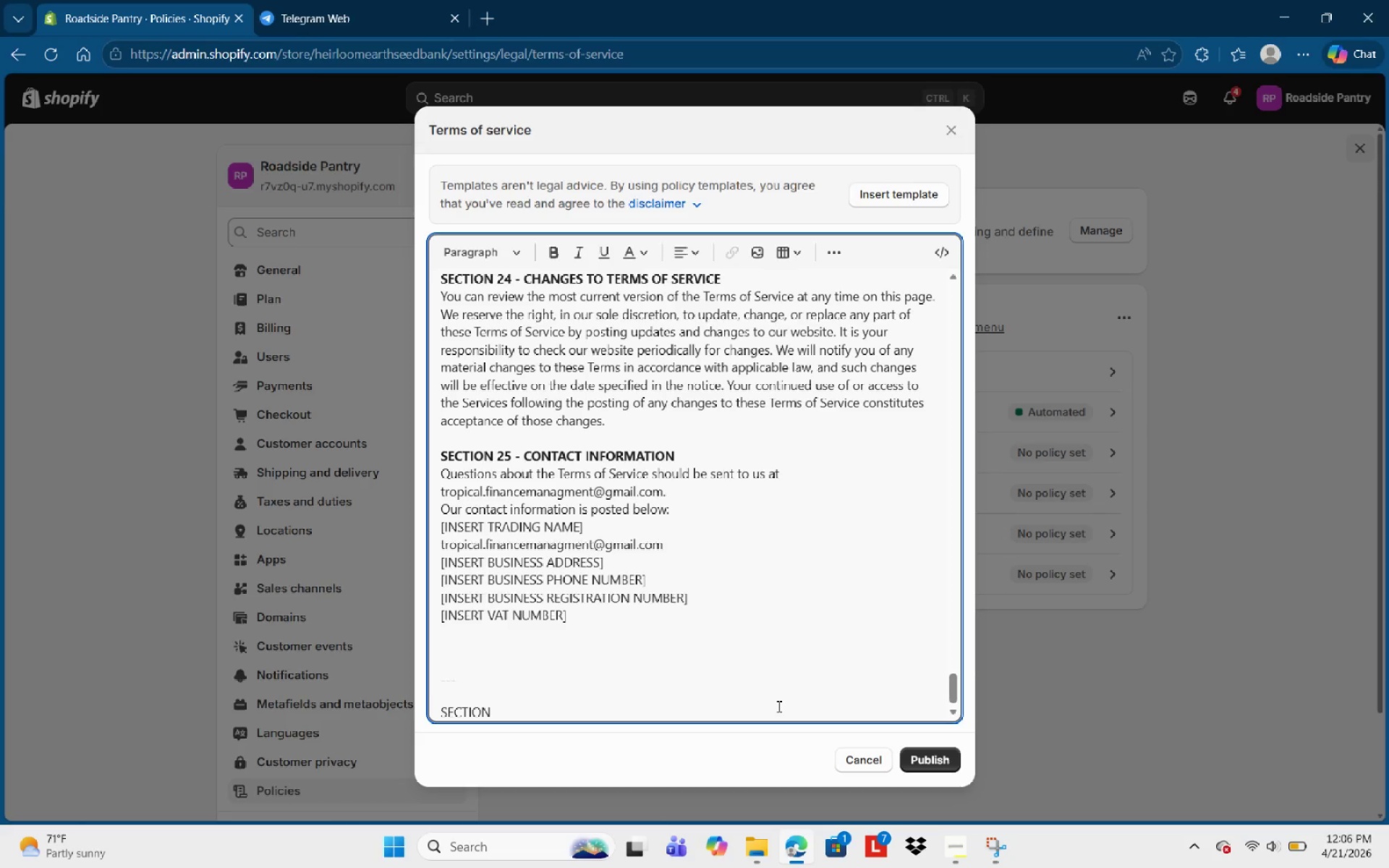 
key(Shift+ShiftLeft)
 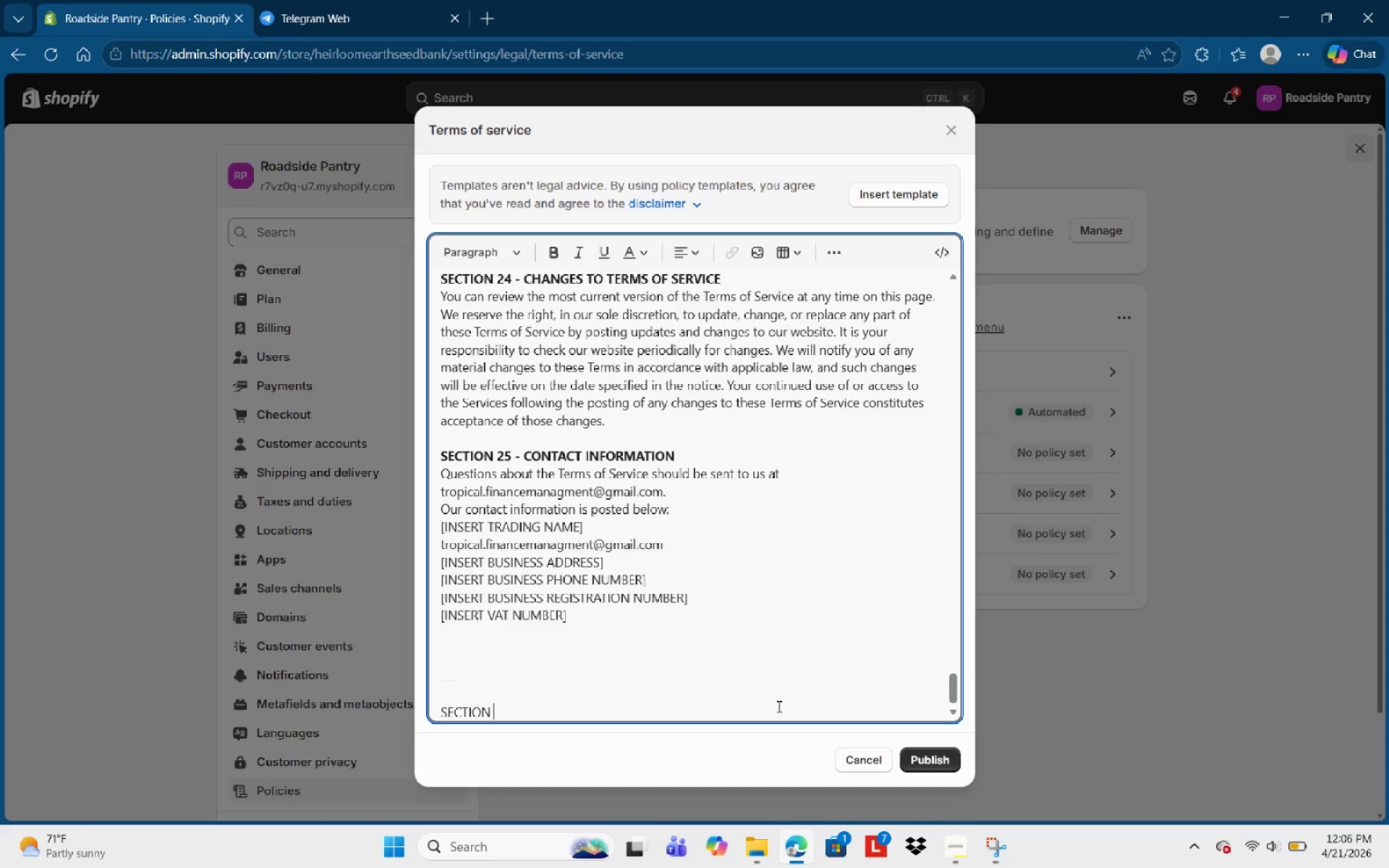 
hold_key(key=ShiftLeft, duration=1.66)
 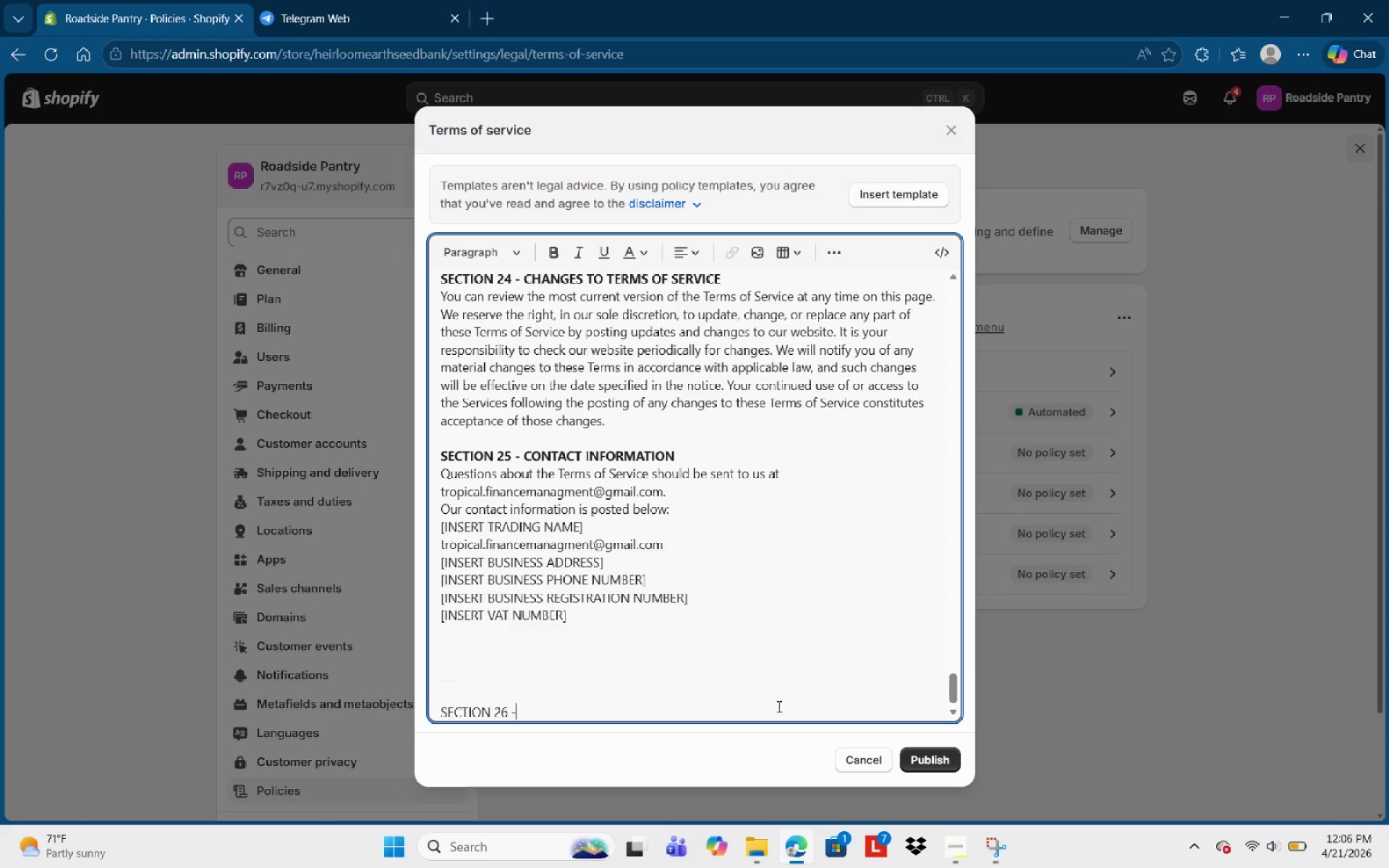 
key(Numpad2)
 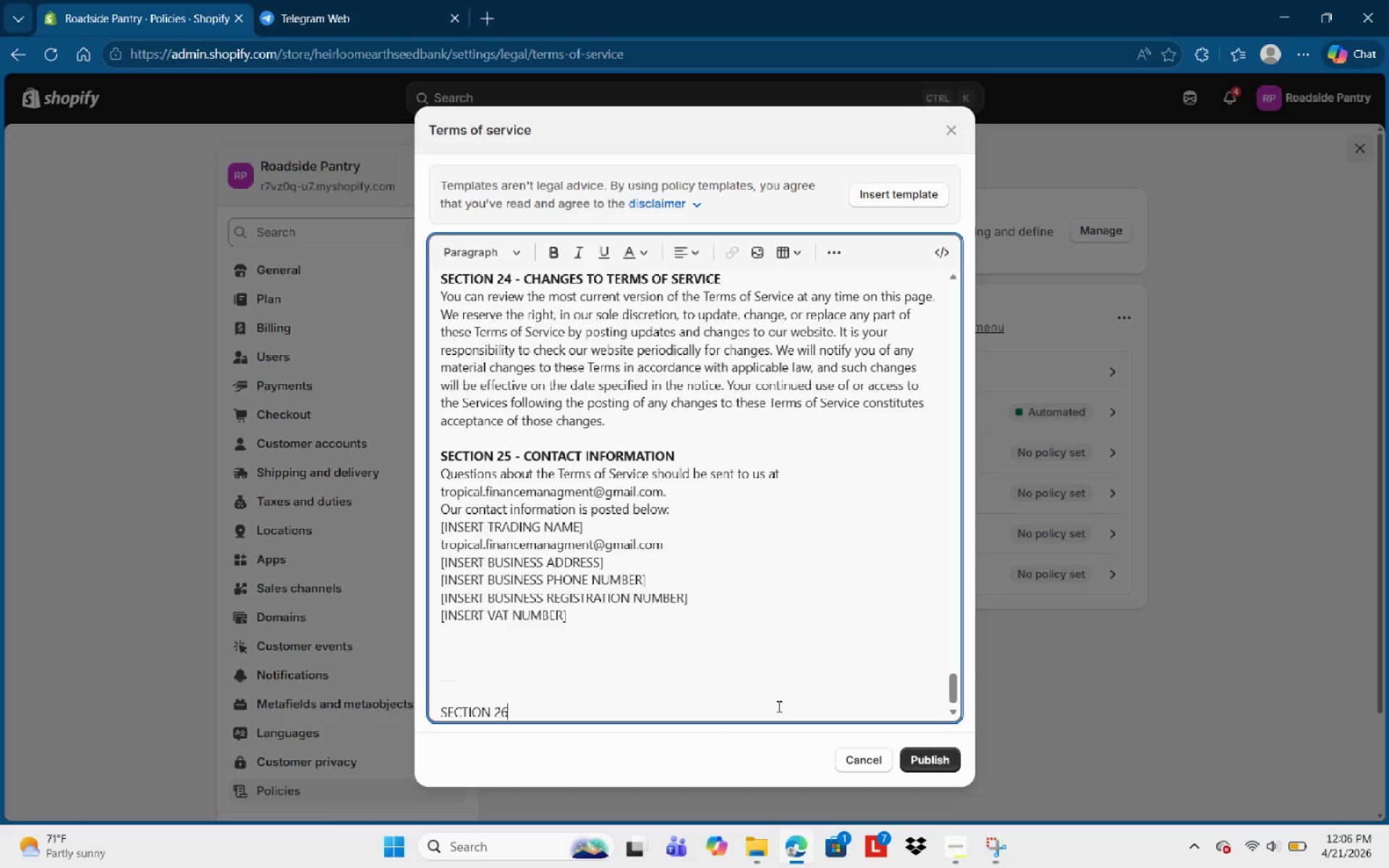 
key(Numpad6)
 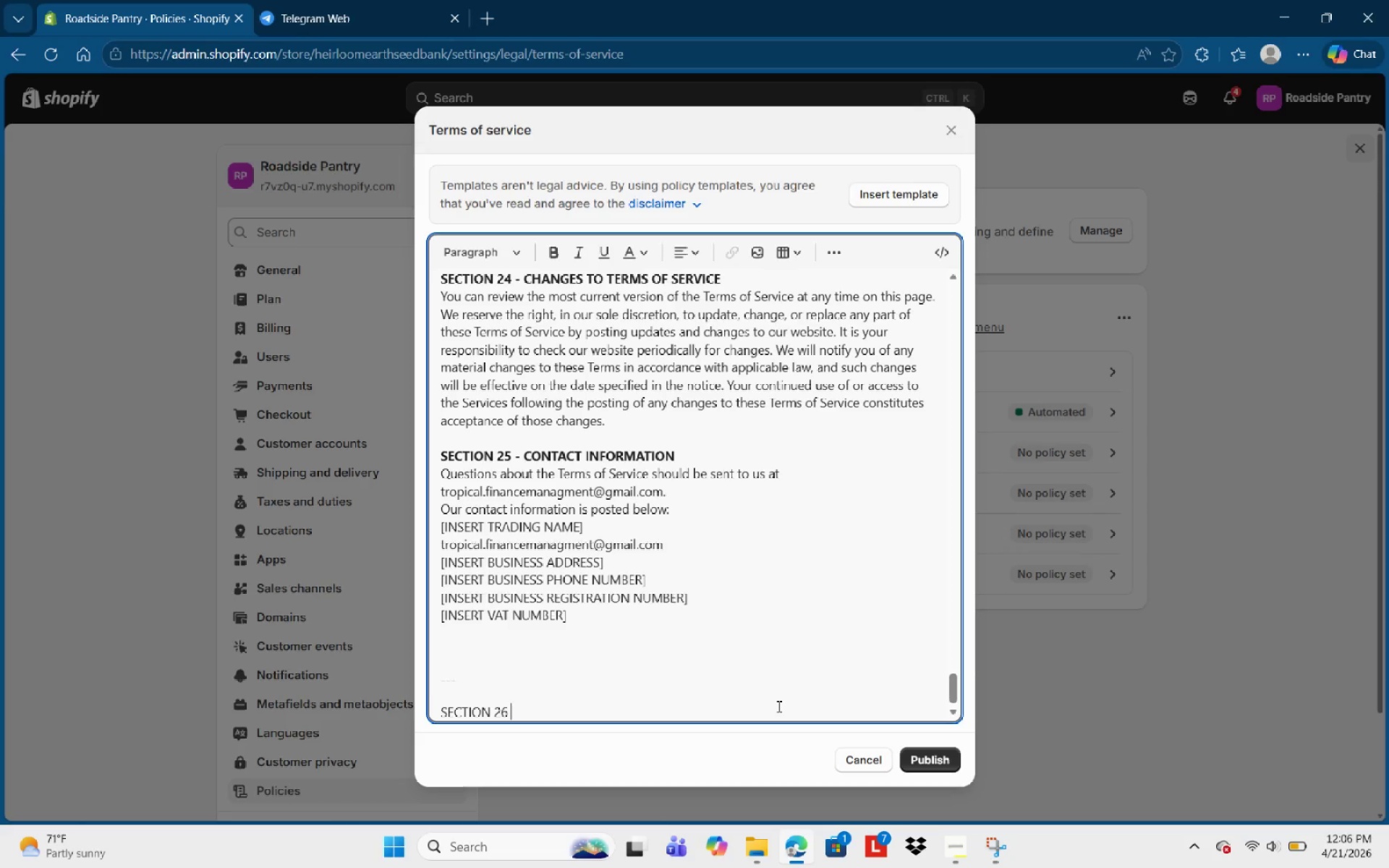 
key(Space)
 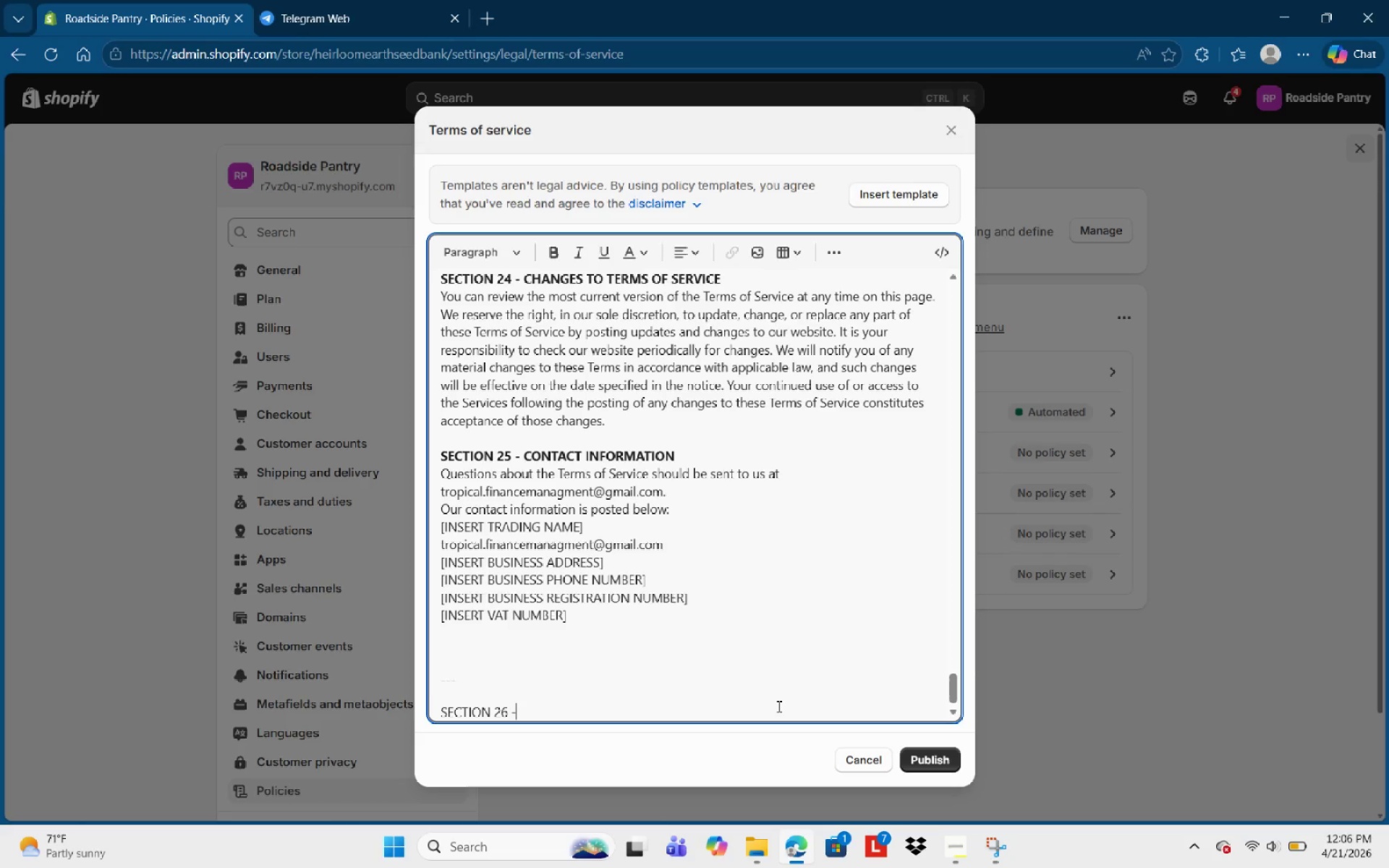 
key(NumpadSubtract)
 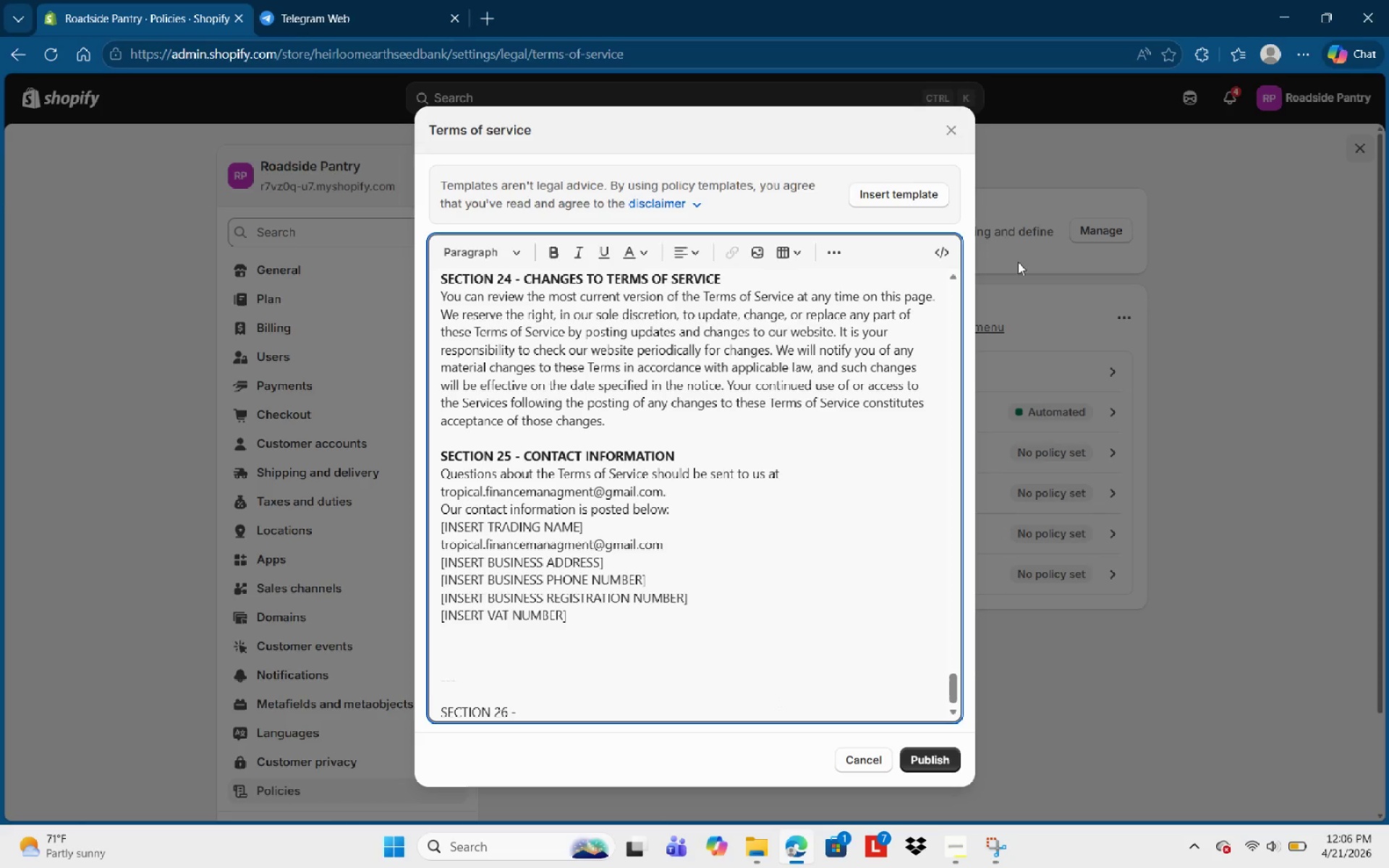 
type(NI)
key(Backspace)
type(OM )
key(Backspace)
key(Backspace)
key(Backspace)
key(Backspace)
type( NON -)
key(Backspace)
key(Backspace)
type(-AFFILATION )
 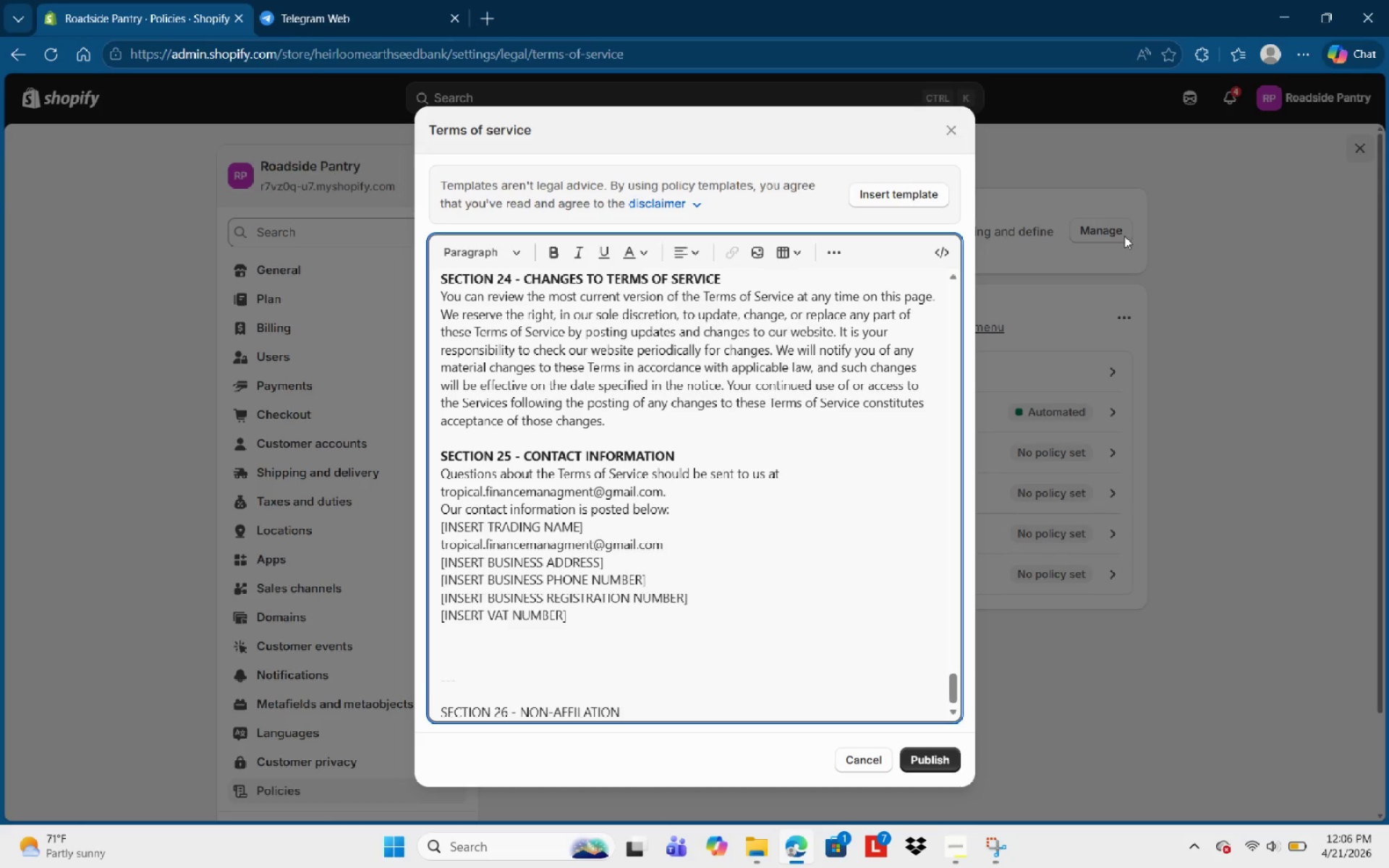 
type(DE)
key(Backspace)
type(IDC)
key(Backspace)
key(Backspace)
type(SCLAIMER)
 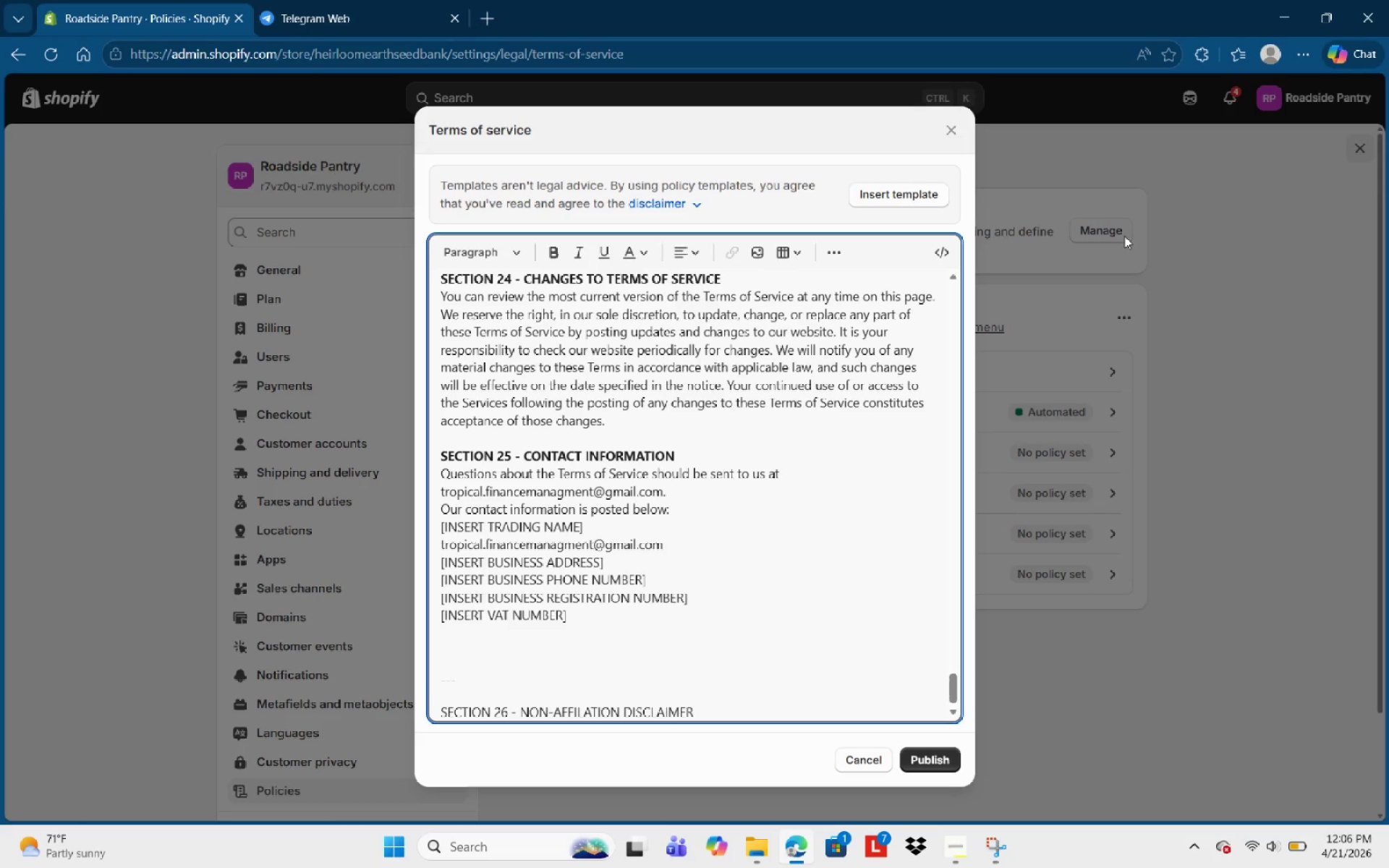 
key(Enter)
 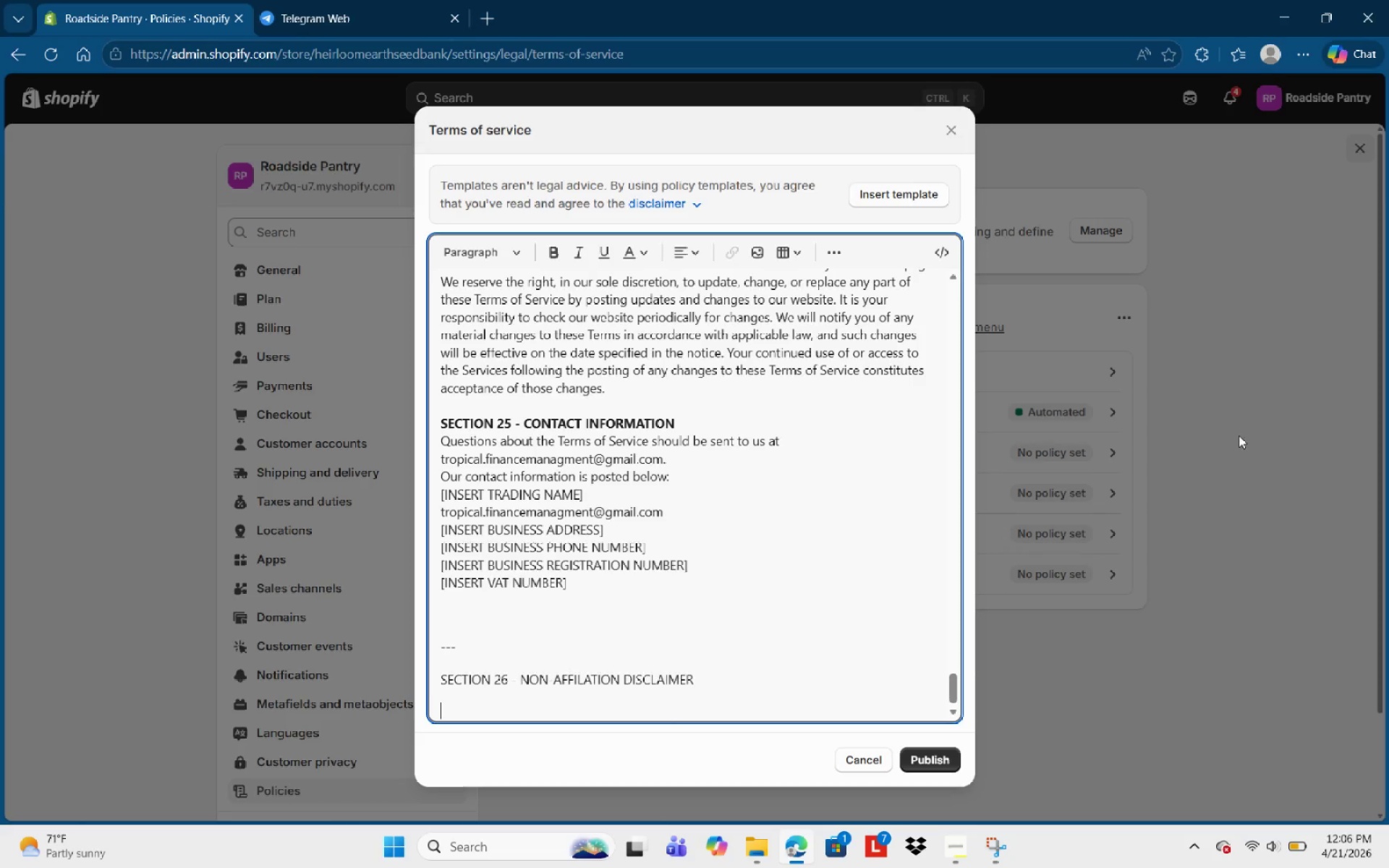 
key(Control+Backspace)
 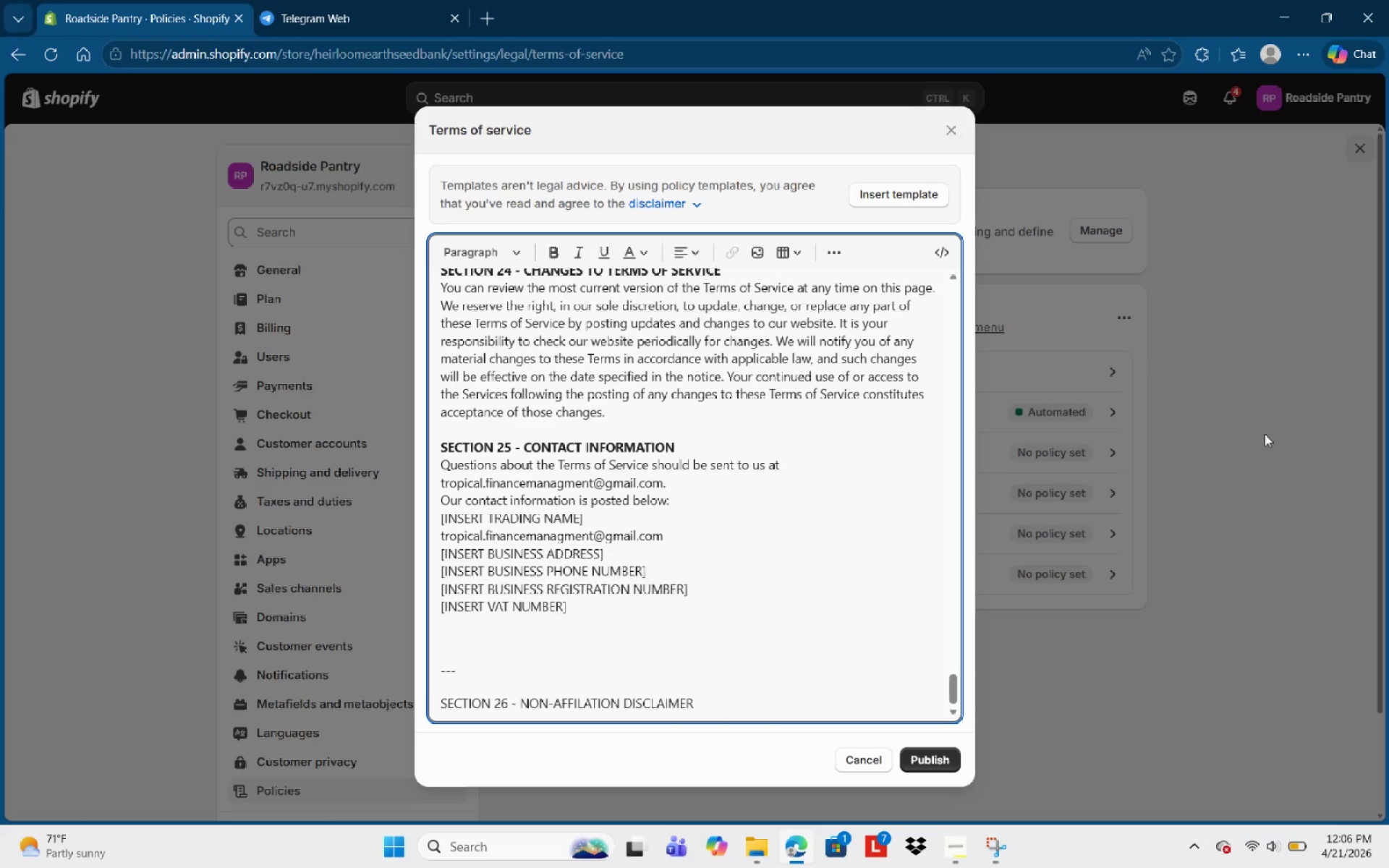 
key(Control+Shift+ArrowLeft)
 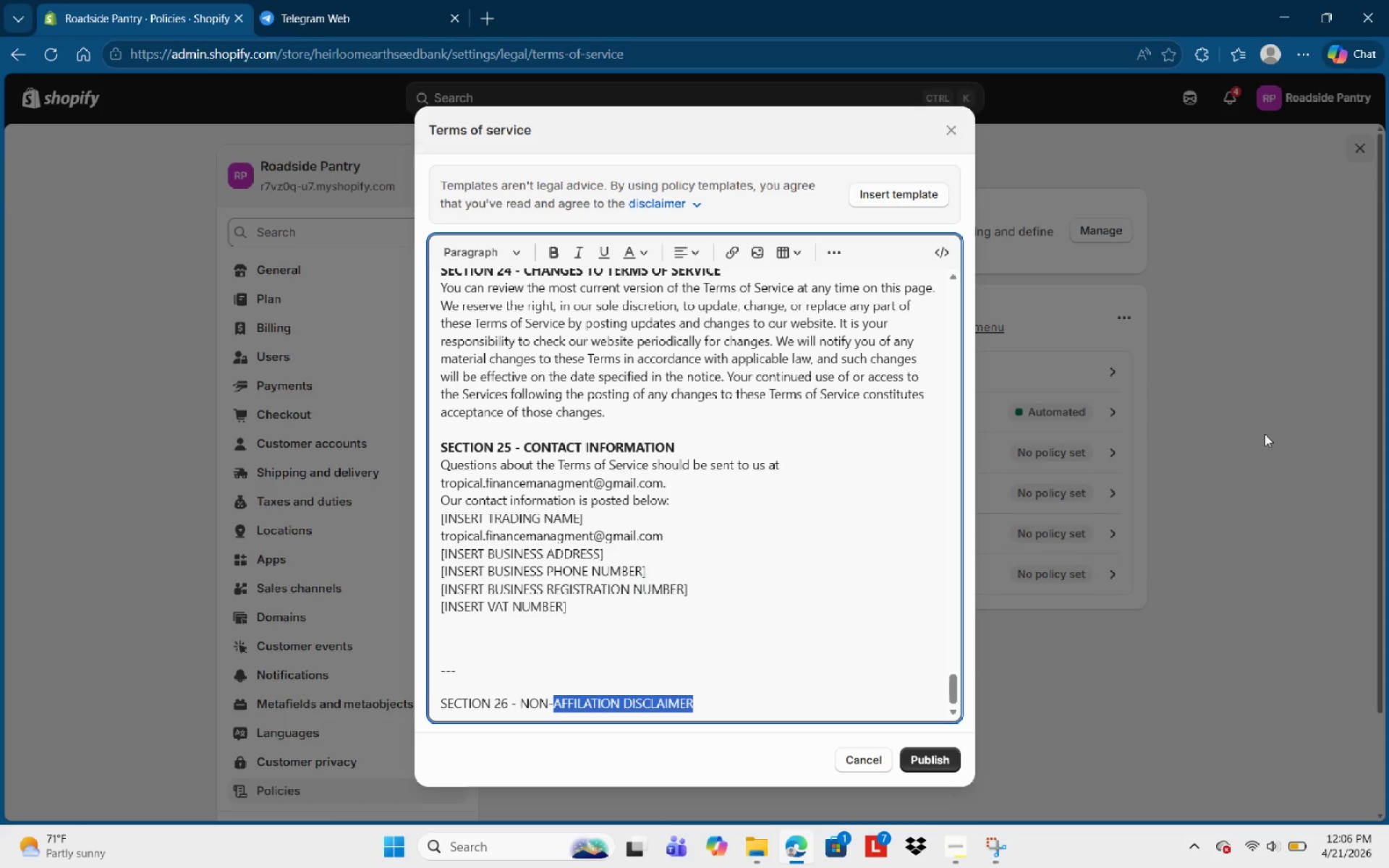 
key(Control+Shift+ArrowLeft)
 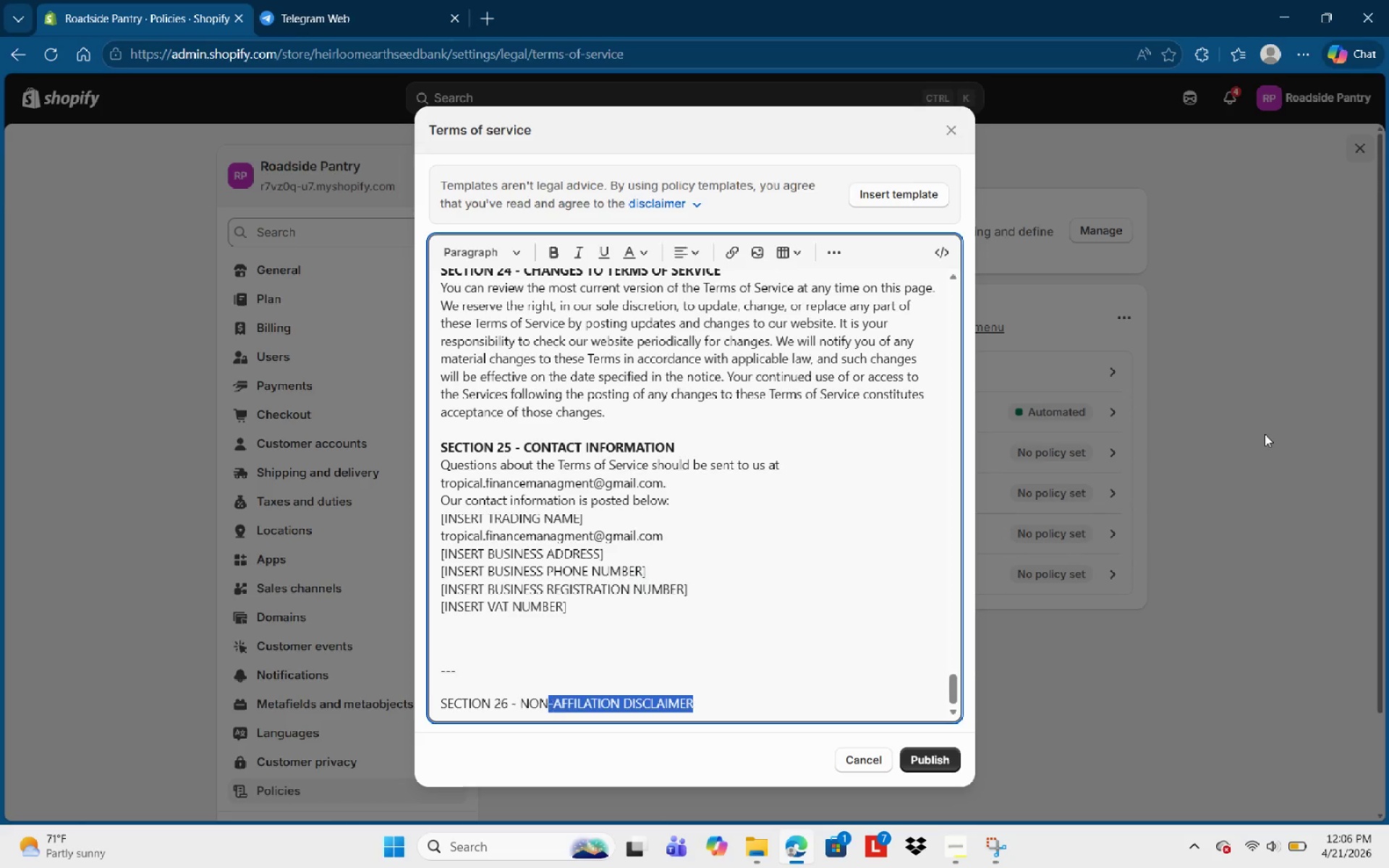 
key(Control+Shift+ArrowLeft)
 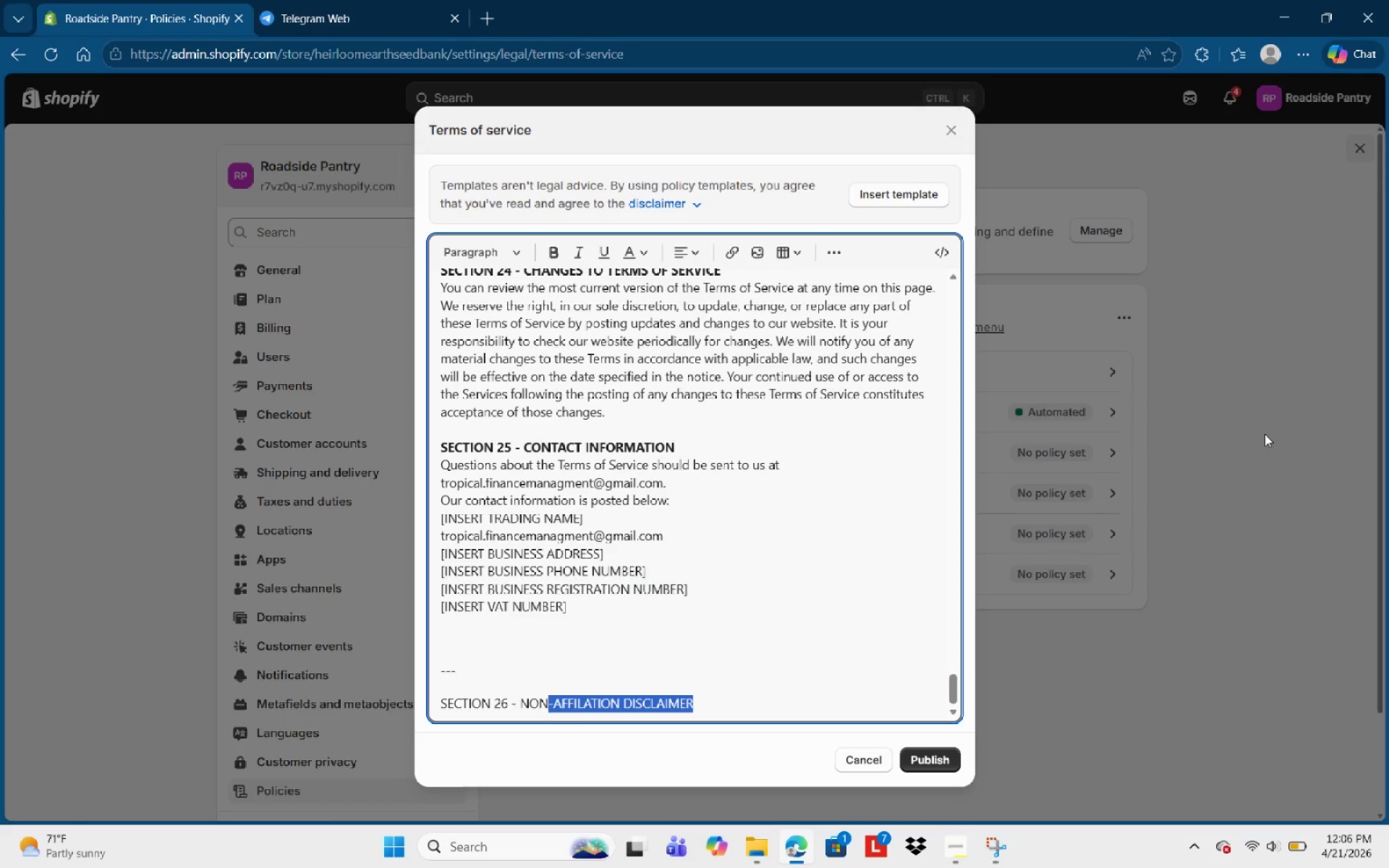 
key(Control+Shift+ArrowLeft)
 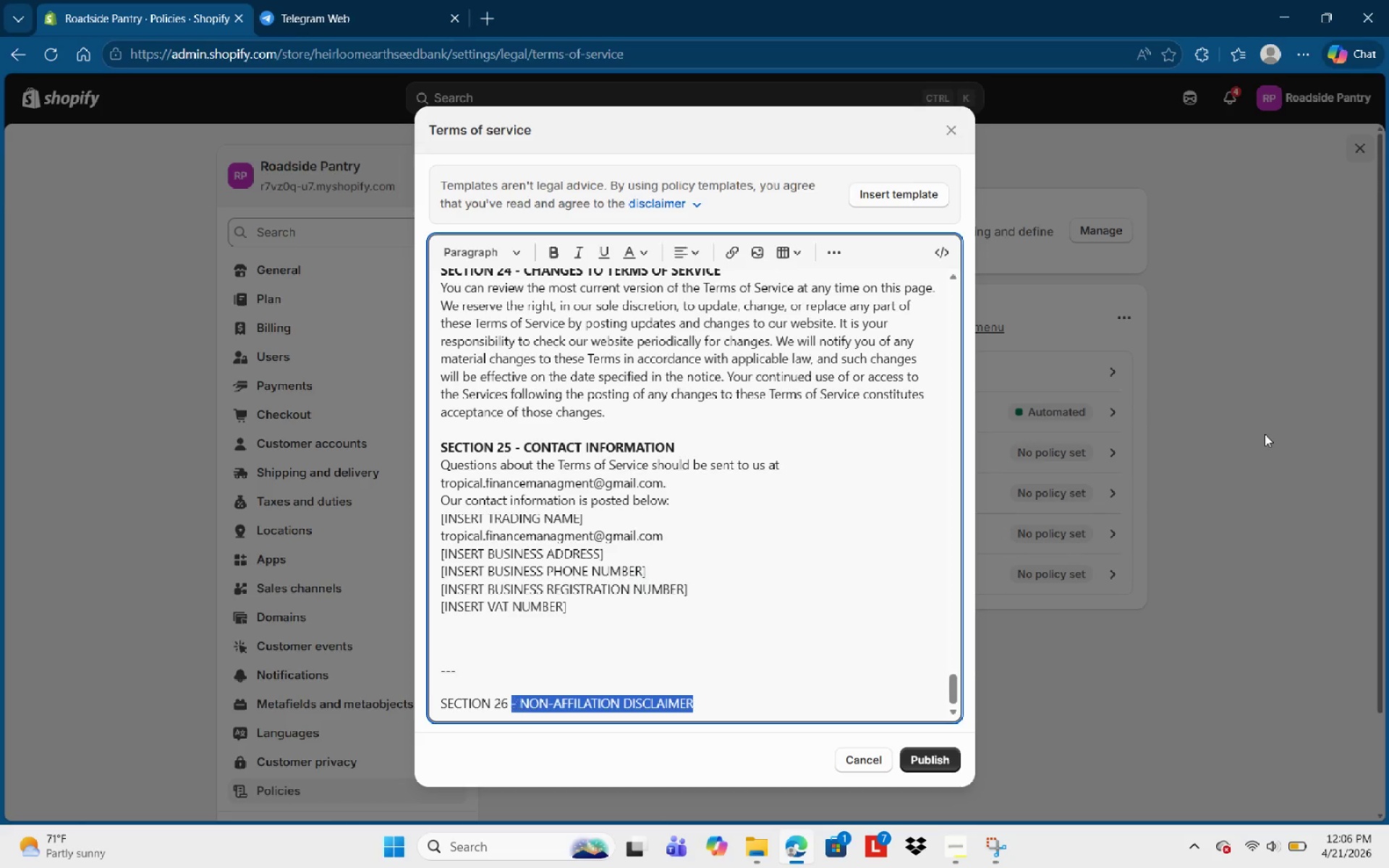 
key(Control+Shift+ArrowLeft)
 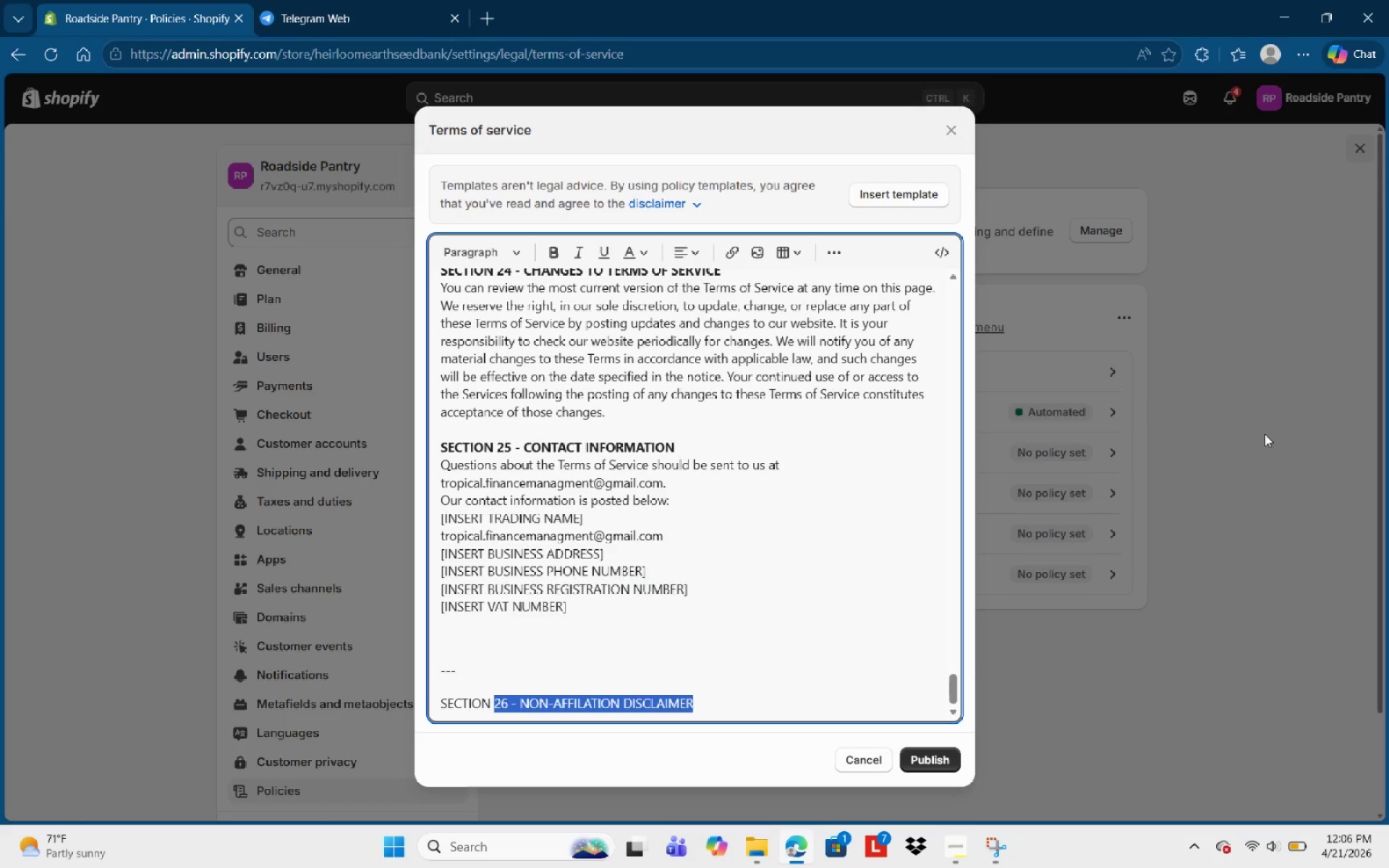 
key(Control+Shift+ArrowLeft)
 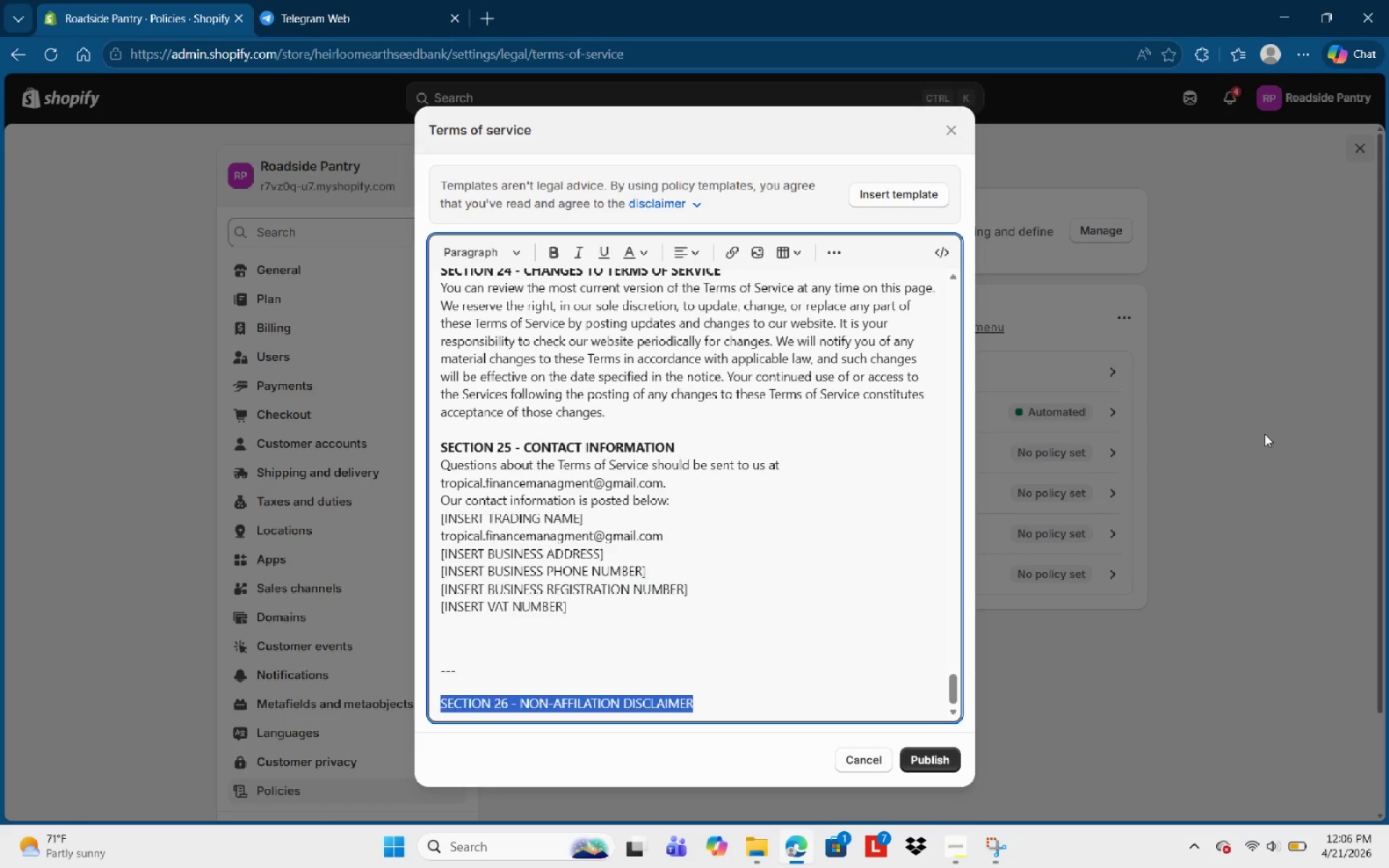 
key(Control+Shift+ArrowLeft)
 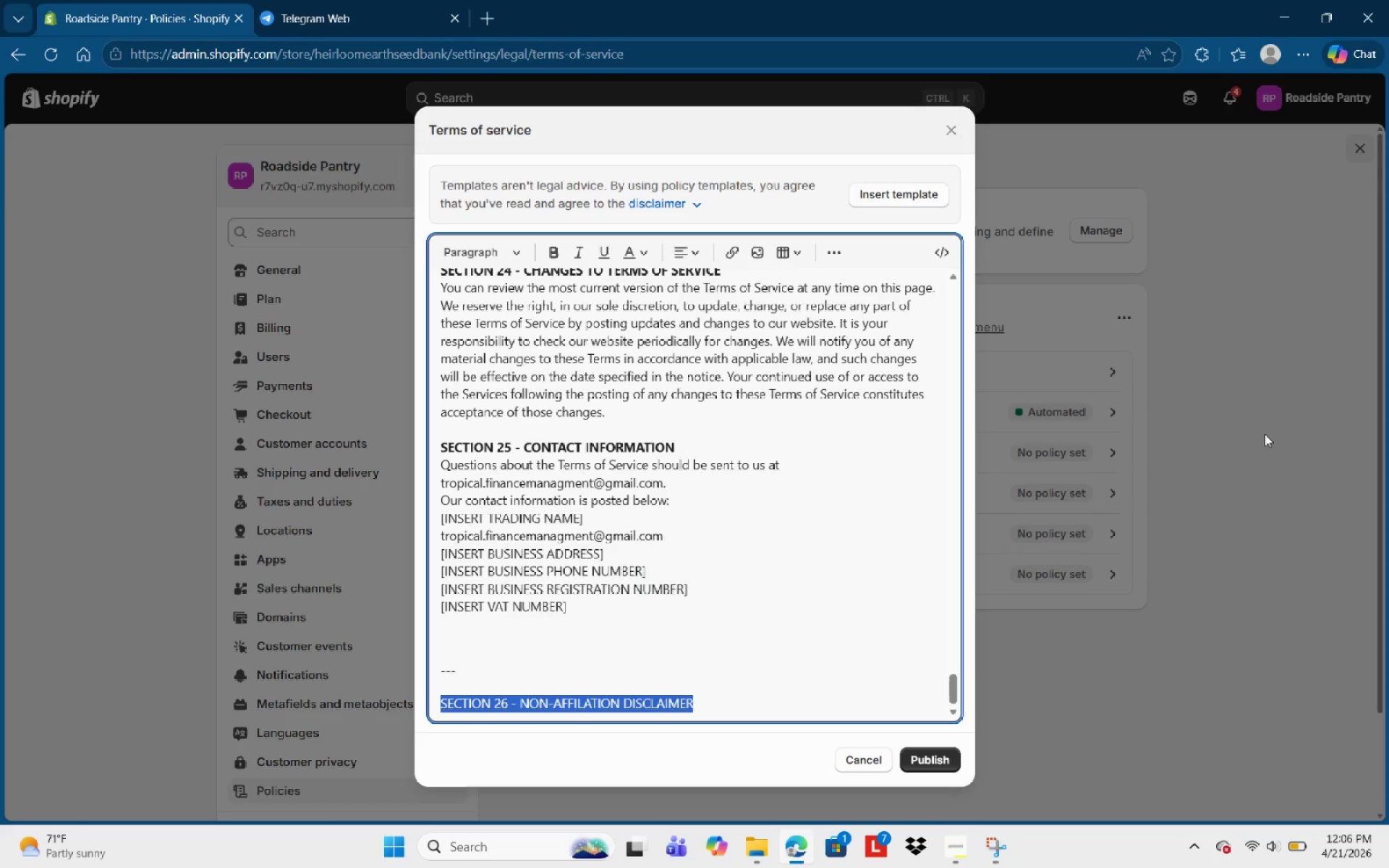 
key(Control+Shift+ArrowLeft)
 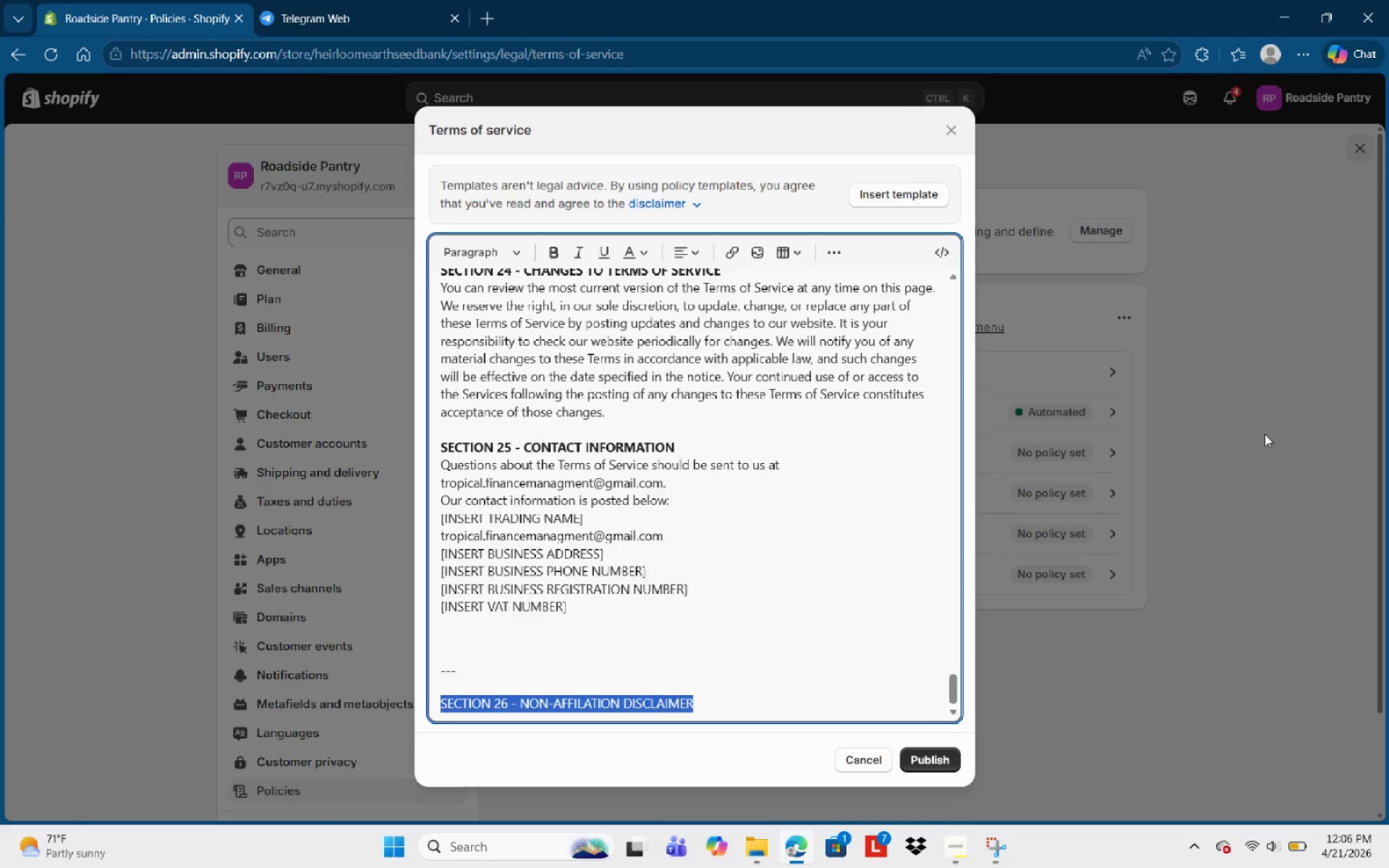 
key(Control+B)
 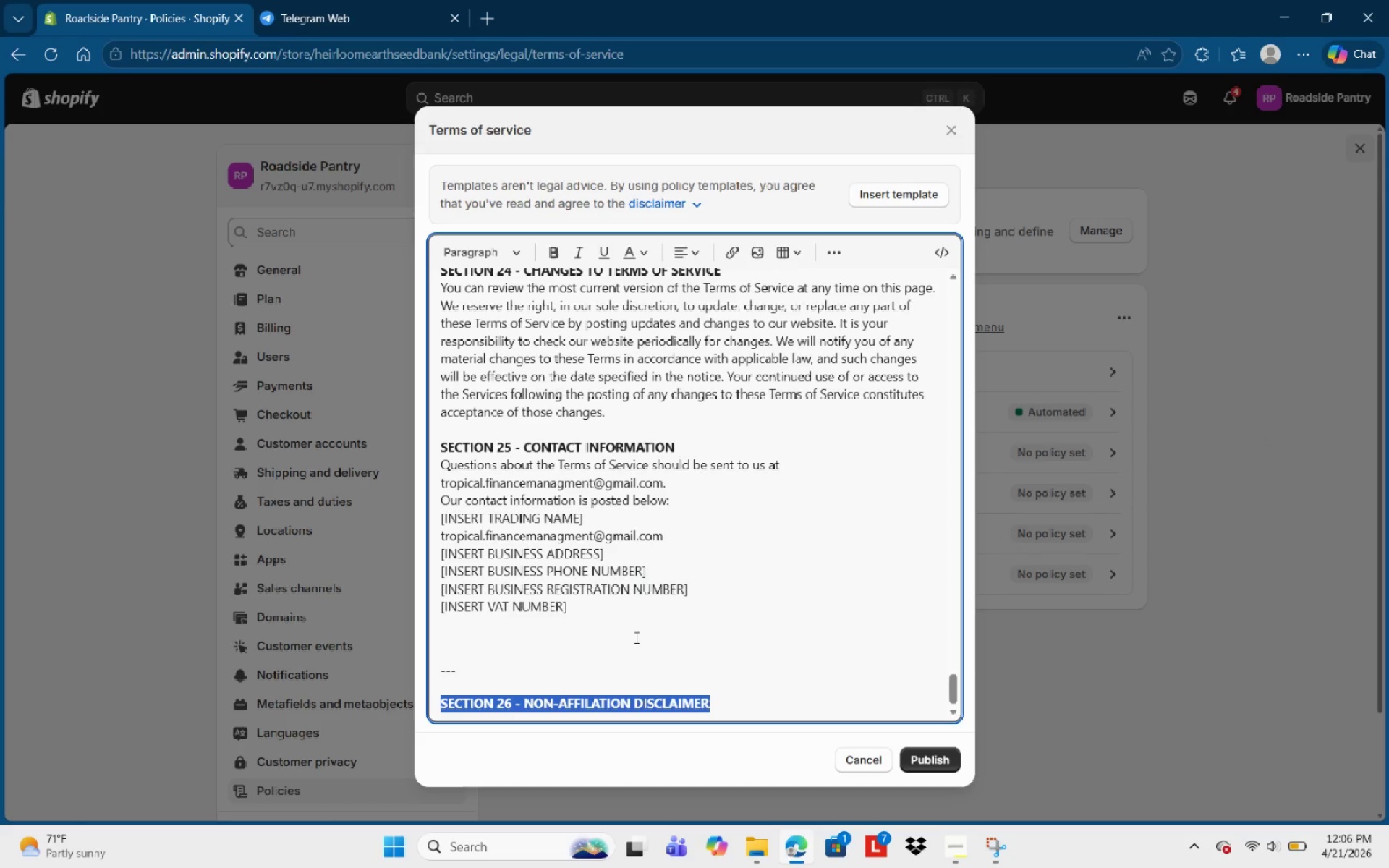 
left_click([760, 693])
 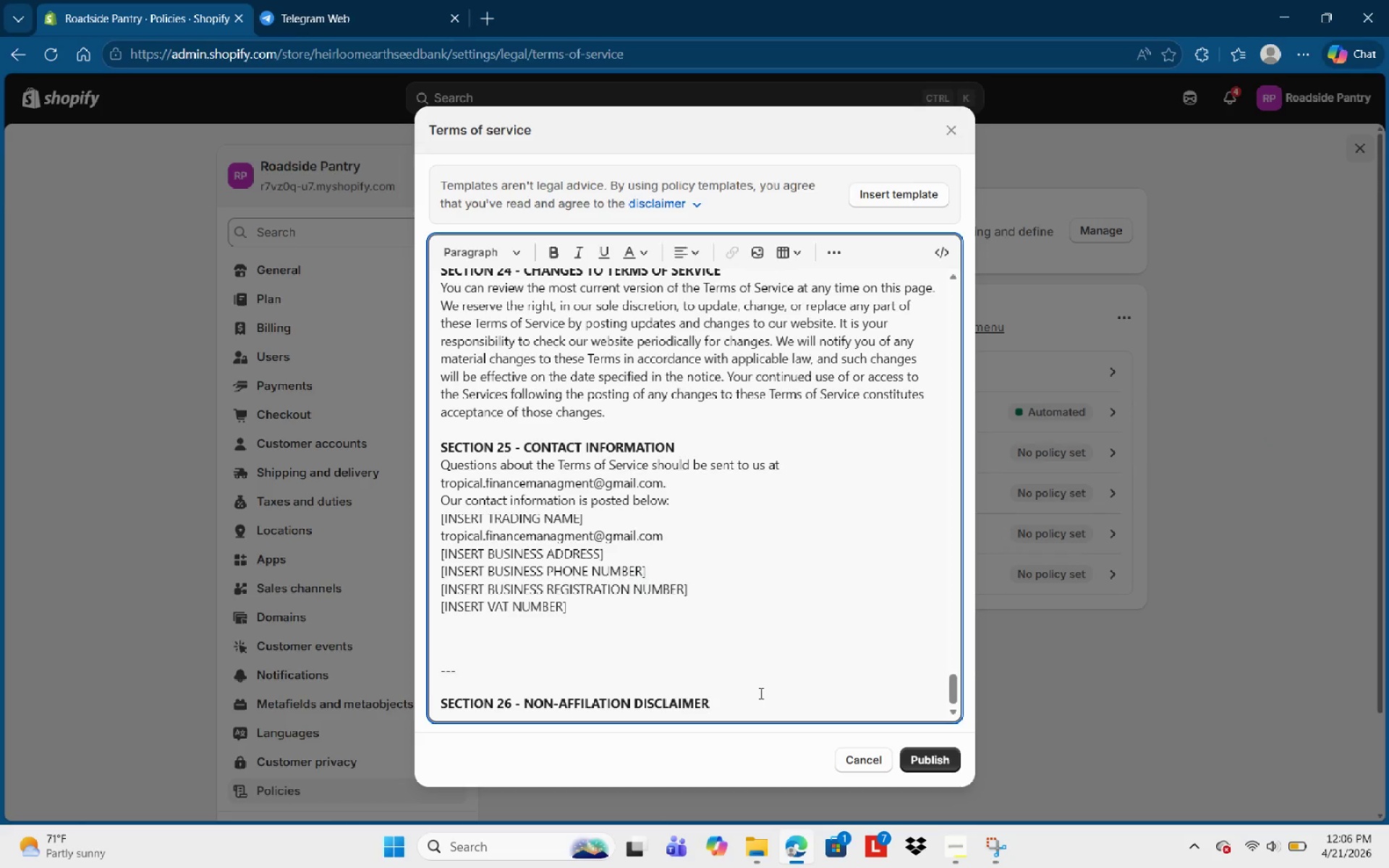 
key(Enter)
 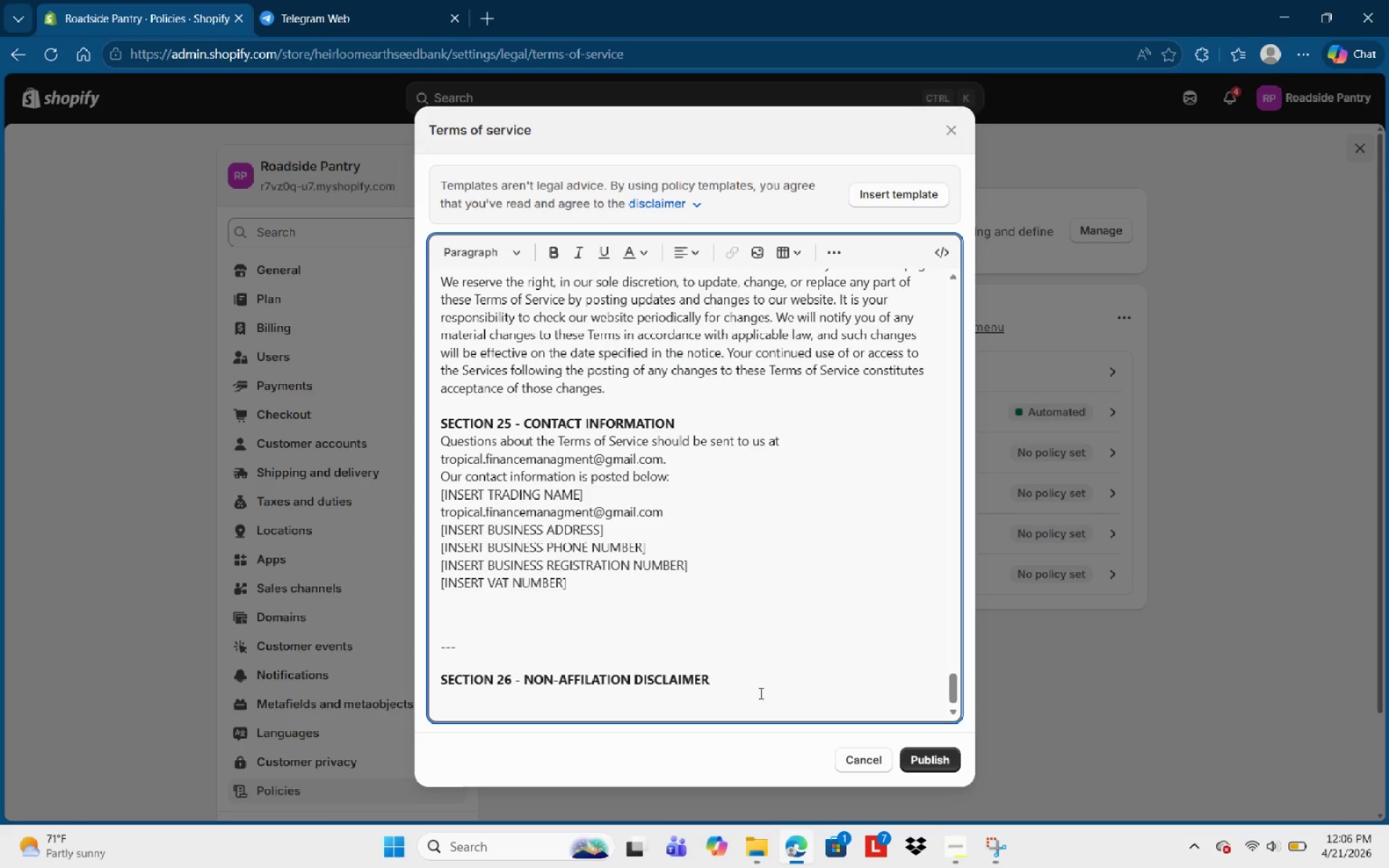 
wait(5.49)
 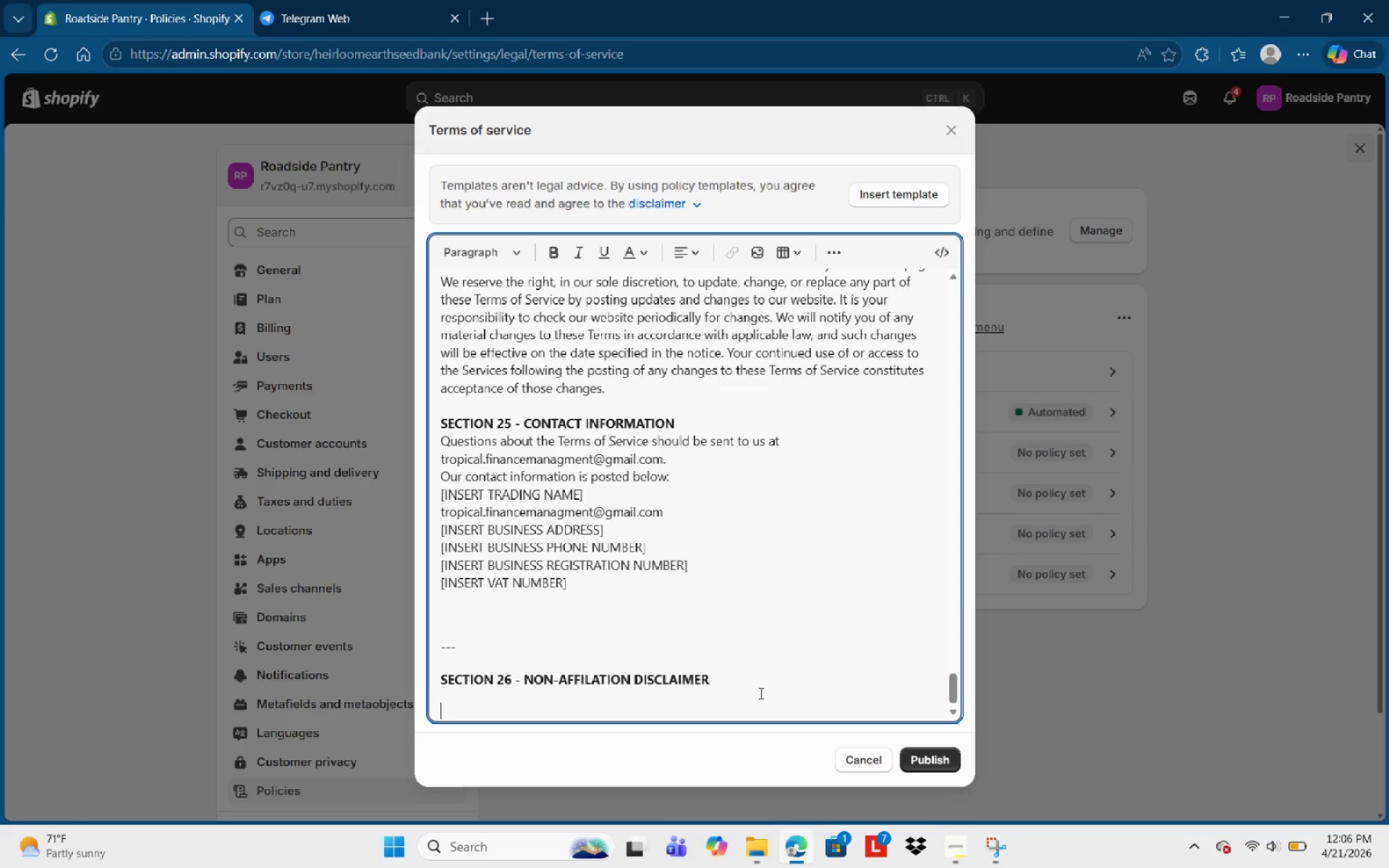 
hold_key(key=ShiftLeft, duration=0.34)
 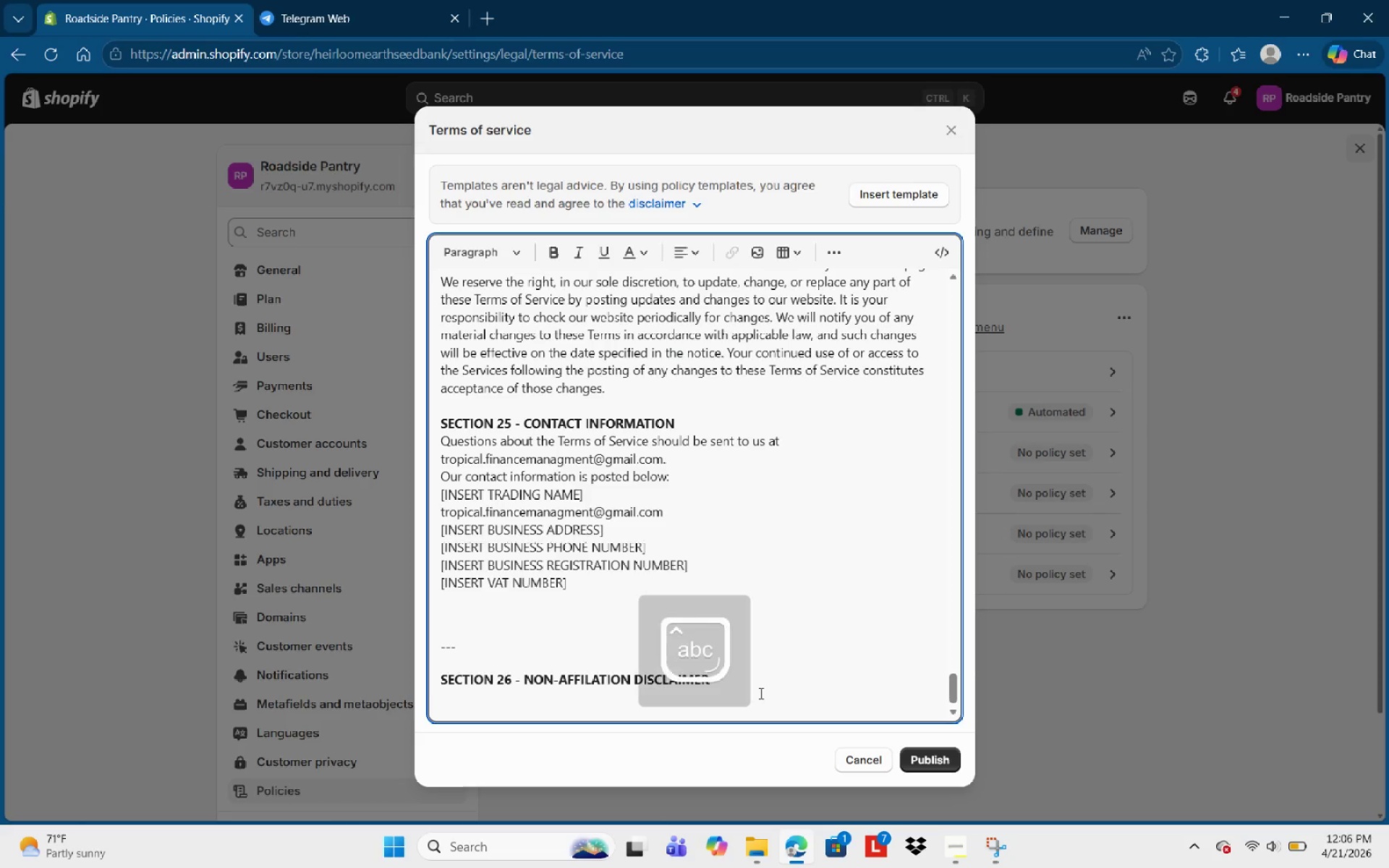 
type(Vibnette & )
key(Backspace)
key(Backspace)
key(Backspace)
key(Backspace)
key(Backspace)
key(Backspace)
key(Backspace)
key(Backspace)
key(Backspace)
key(Backspace)
key(Backspace)
 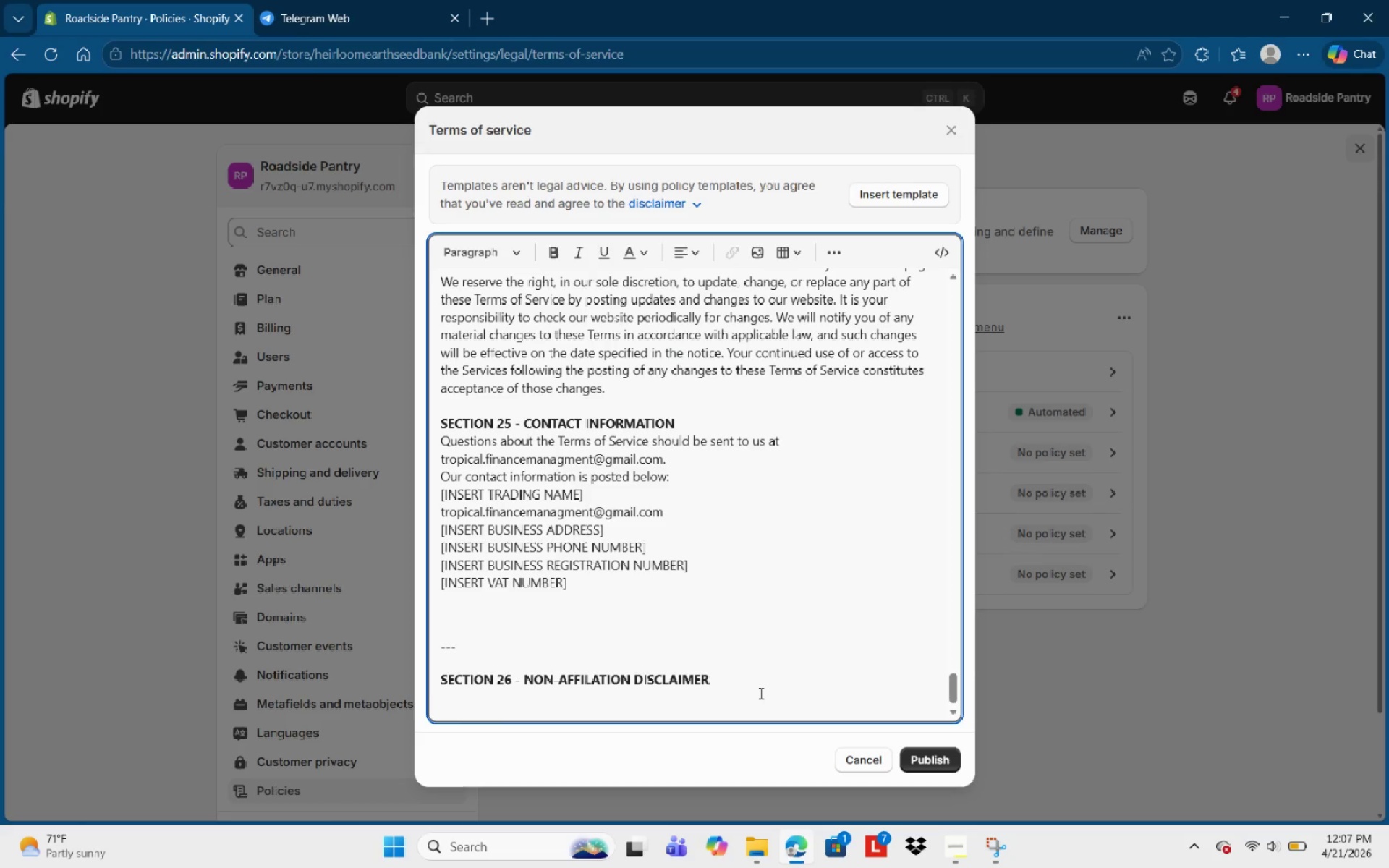 
key(Control+B)
 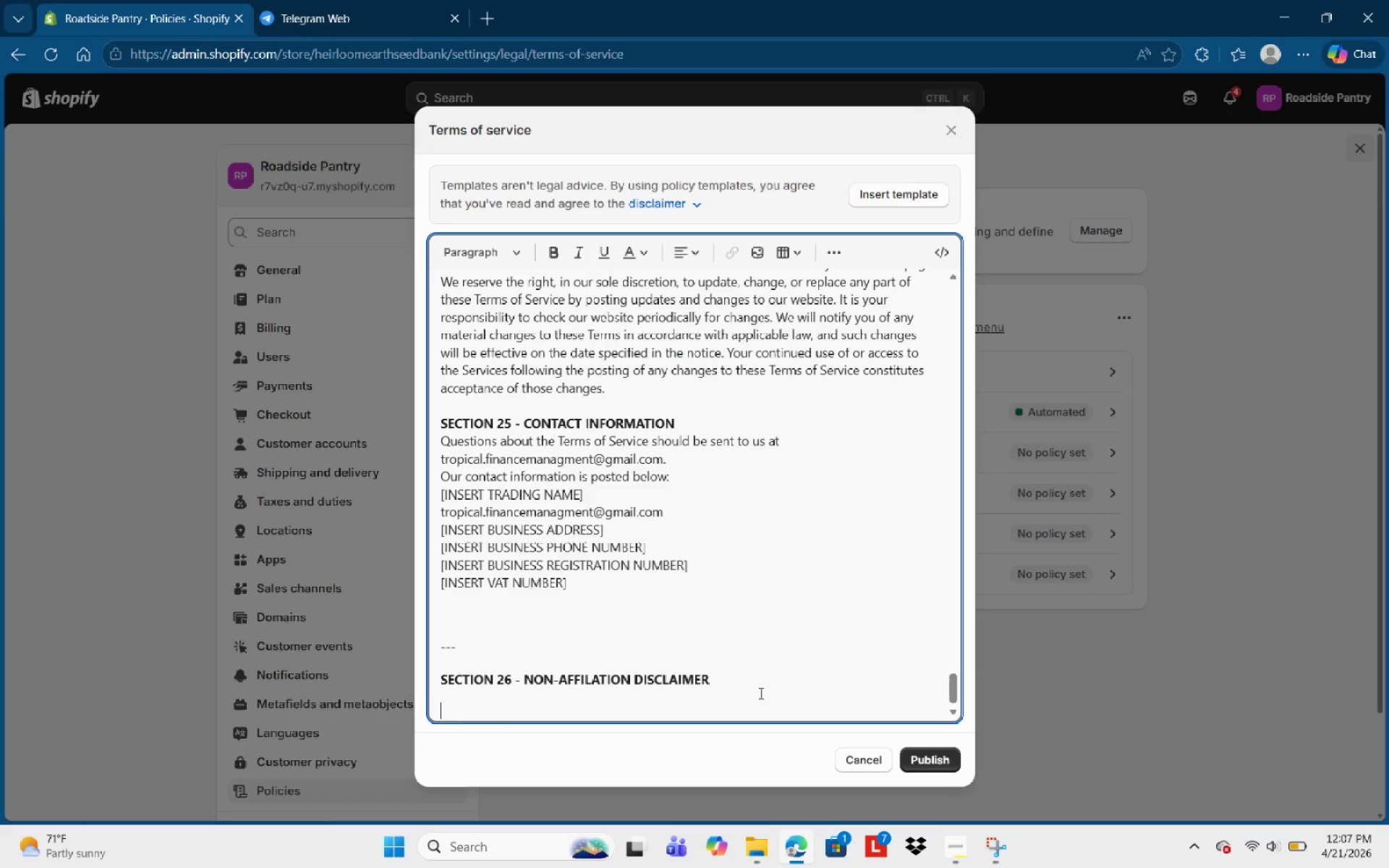 
type(Vigentte abd )
key(Backspace)
key(Backspace)
key(Backspace)
key(Backspace)
type(& Vee)
key(Backspace)
type(rs is ai)
key(Backspace)
type(an )
key(Backspace)
key(Backspace)
key(Backspace)
type(n independta)
key(Backspace)
key(Backspace)
type(ant boutique speciall)
key(Backspace)
type(izinh )
key(Backspace)
key(Backspace)
type(g  )
key(Backspace)
type(in a curated home deco er)
key(Backspace)
key(Backspace)
key(Backspace)
type( )
 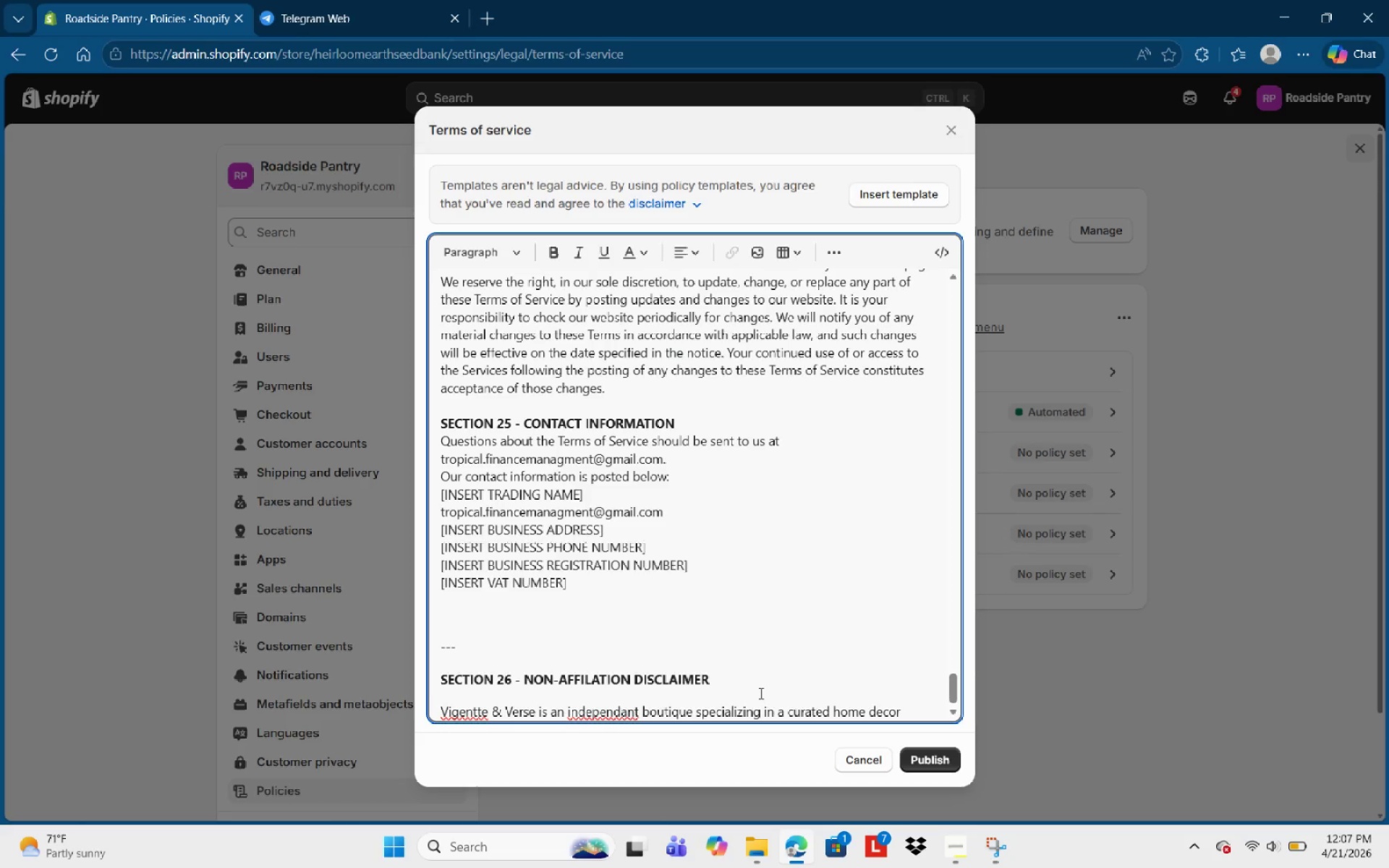 
type(and )
 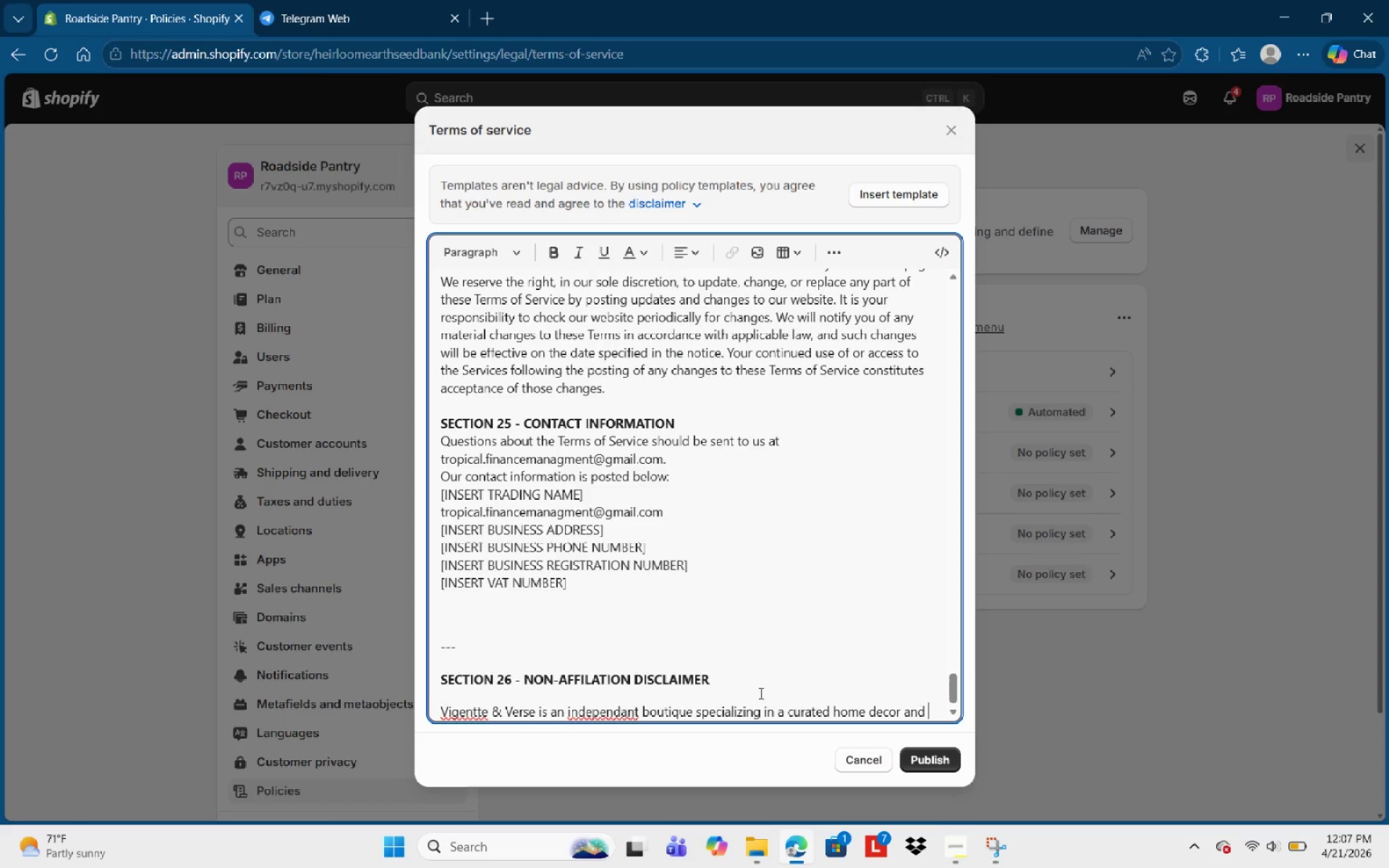 
type(upcycled )
 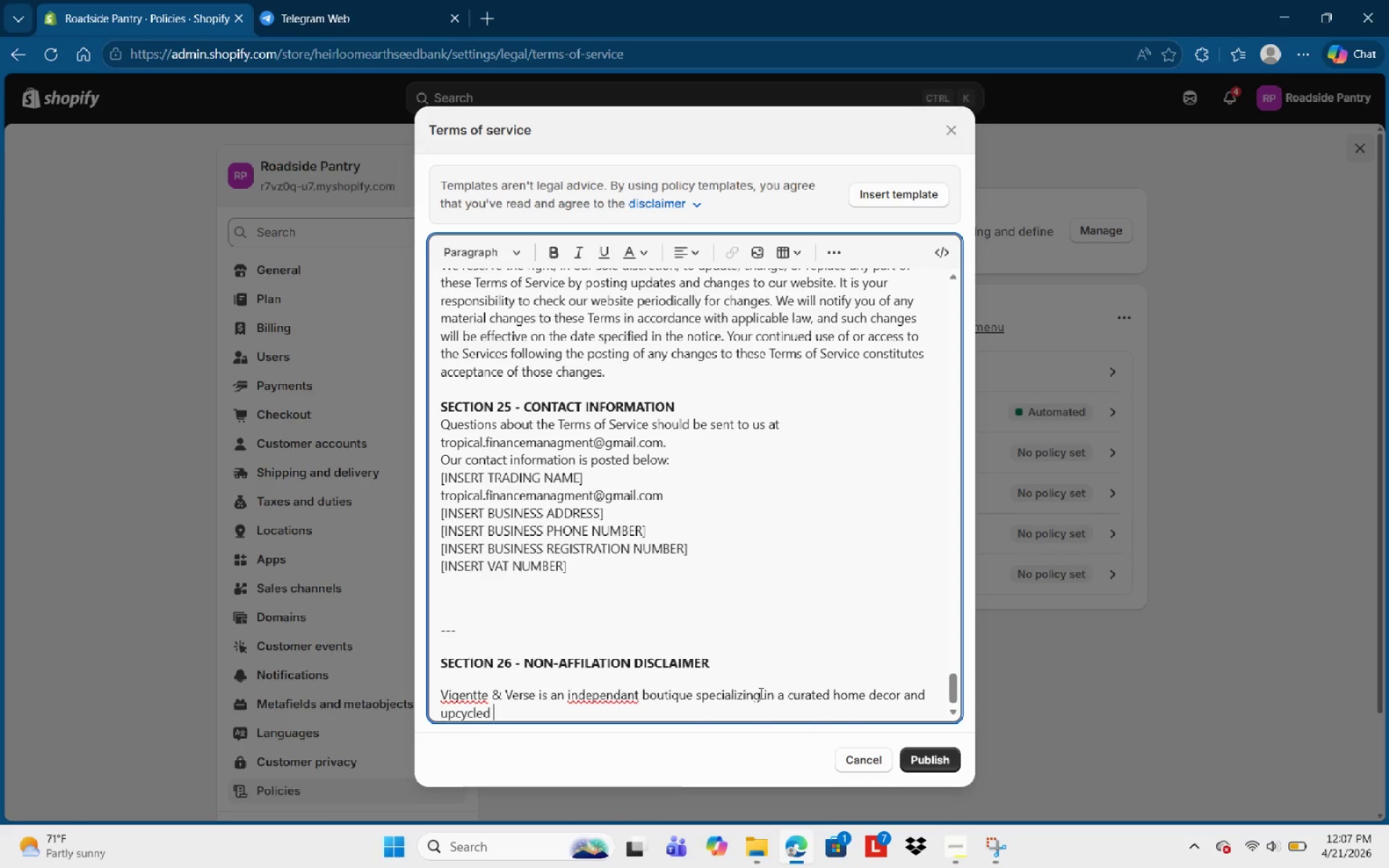 
type(pei)
key(Backspace)
key(Backspace)
type(ieces )
 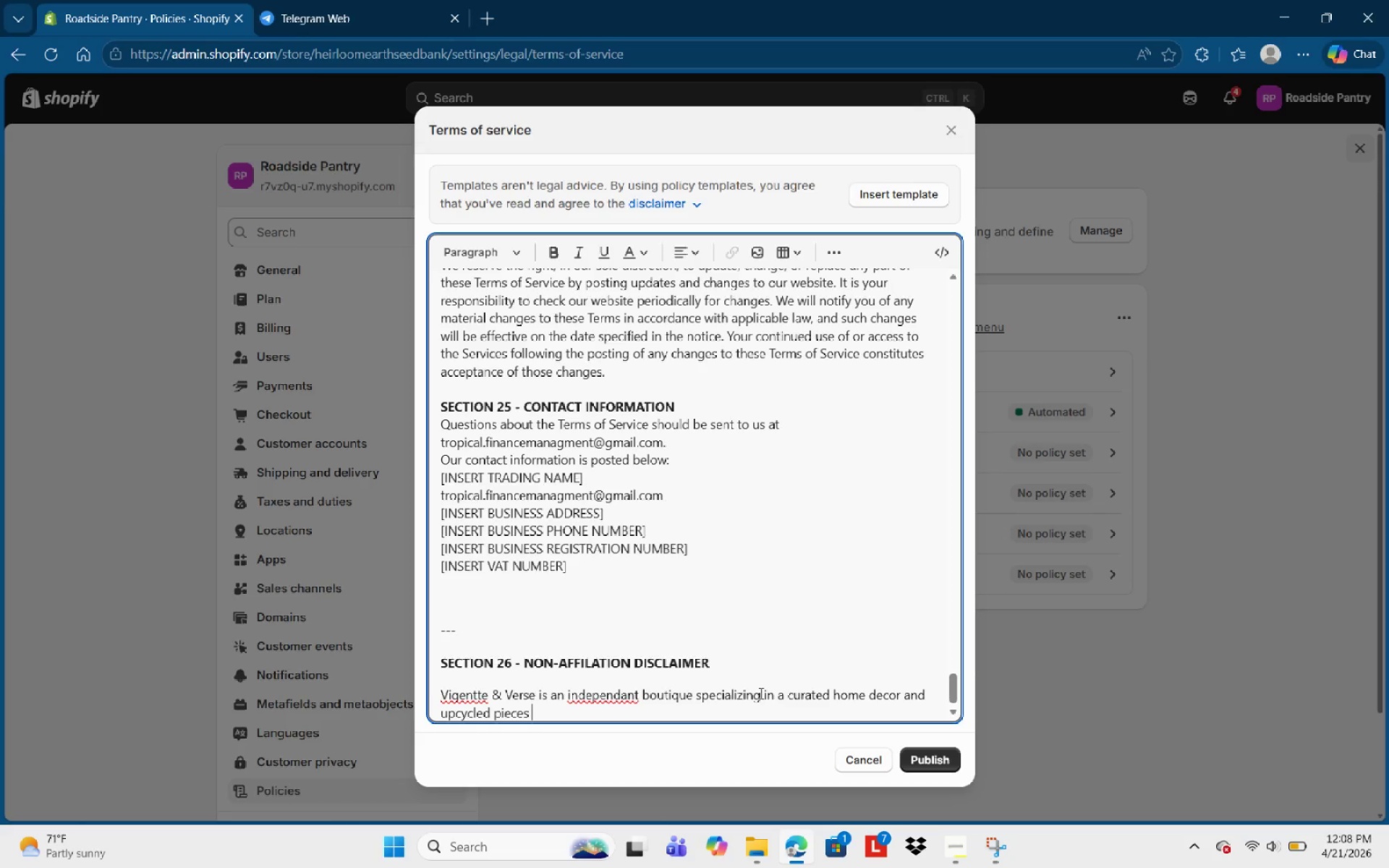 
wait(6.05)
 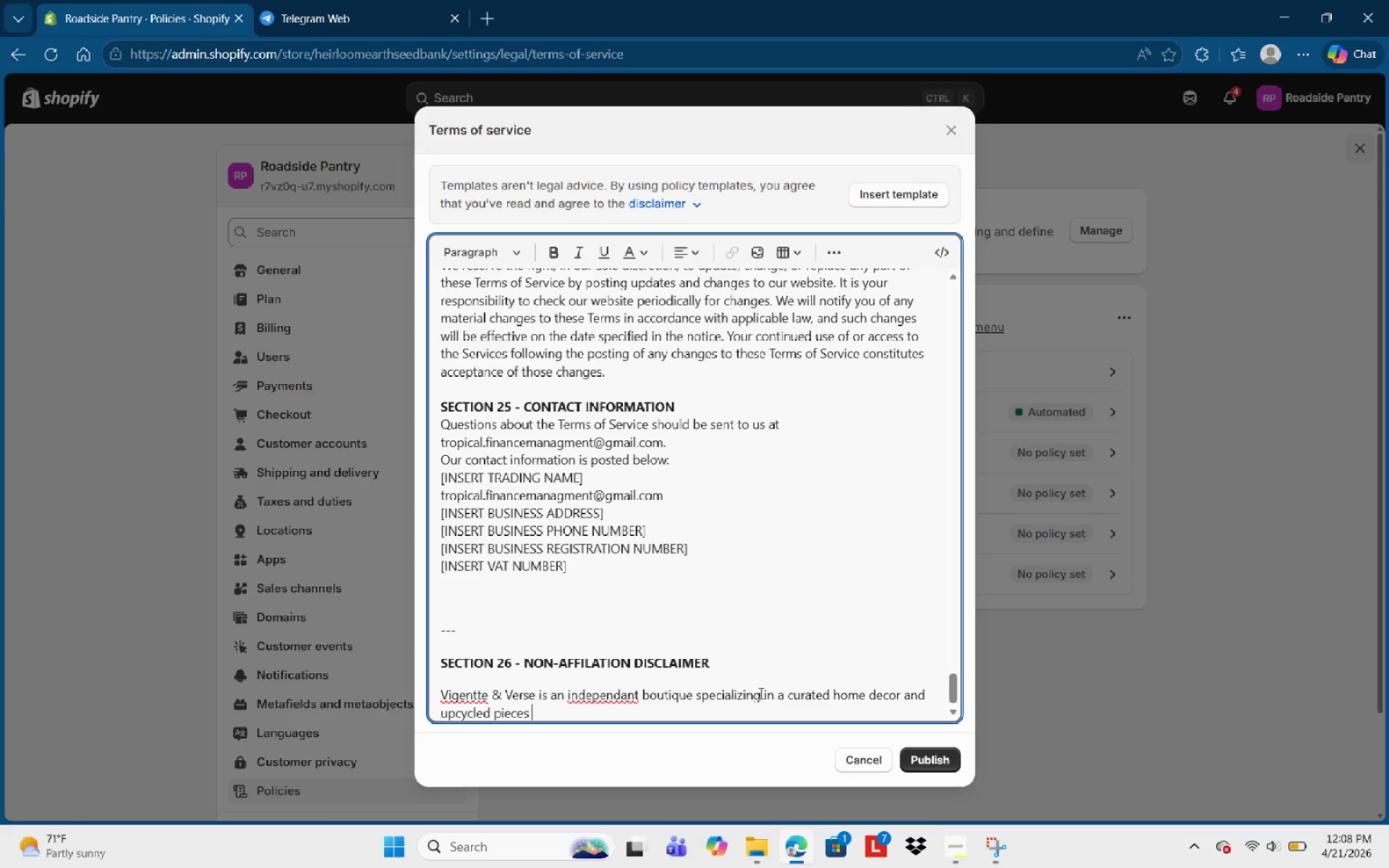 
key(Backspace)
type(. We are not affilate )
key(Backspace)
type(d )
key(Backspace)
type(, assocu)
key(Backspace)
type(iate d)
 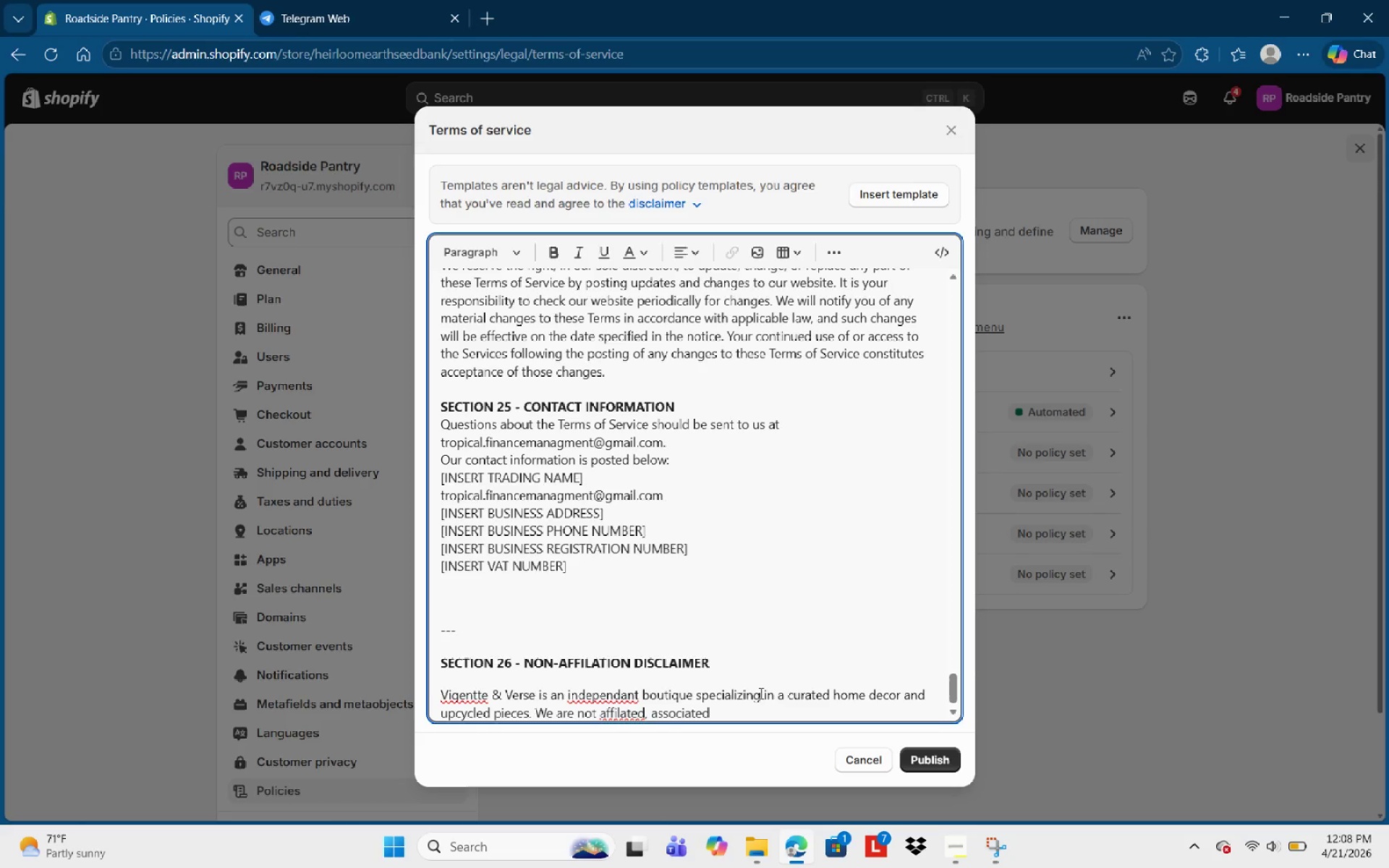 
wait(7.36)
 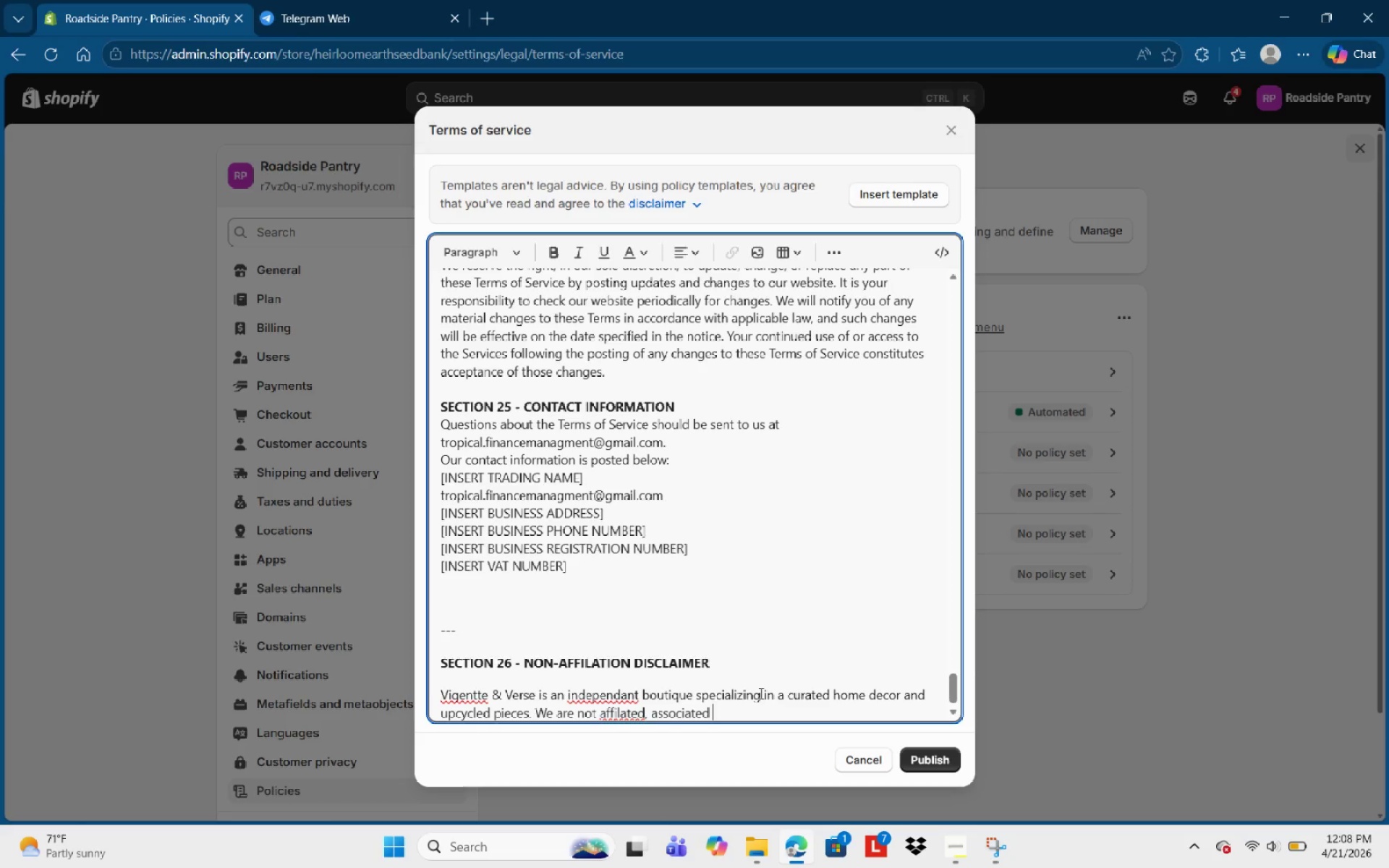 
key(Backspace)
type(, authorized )
 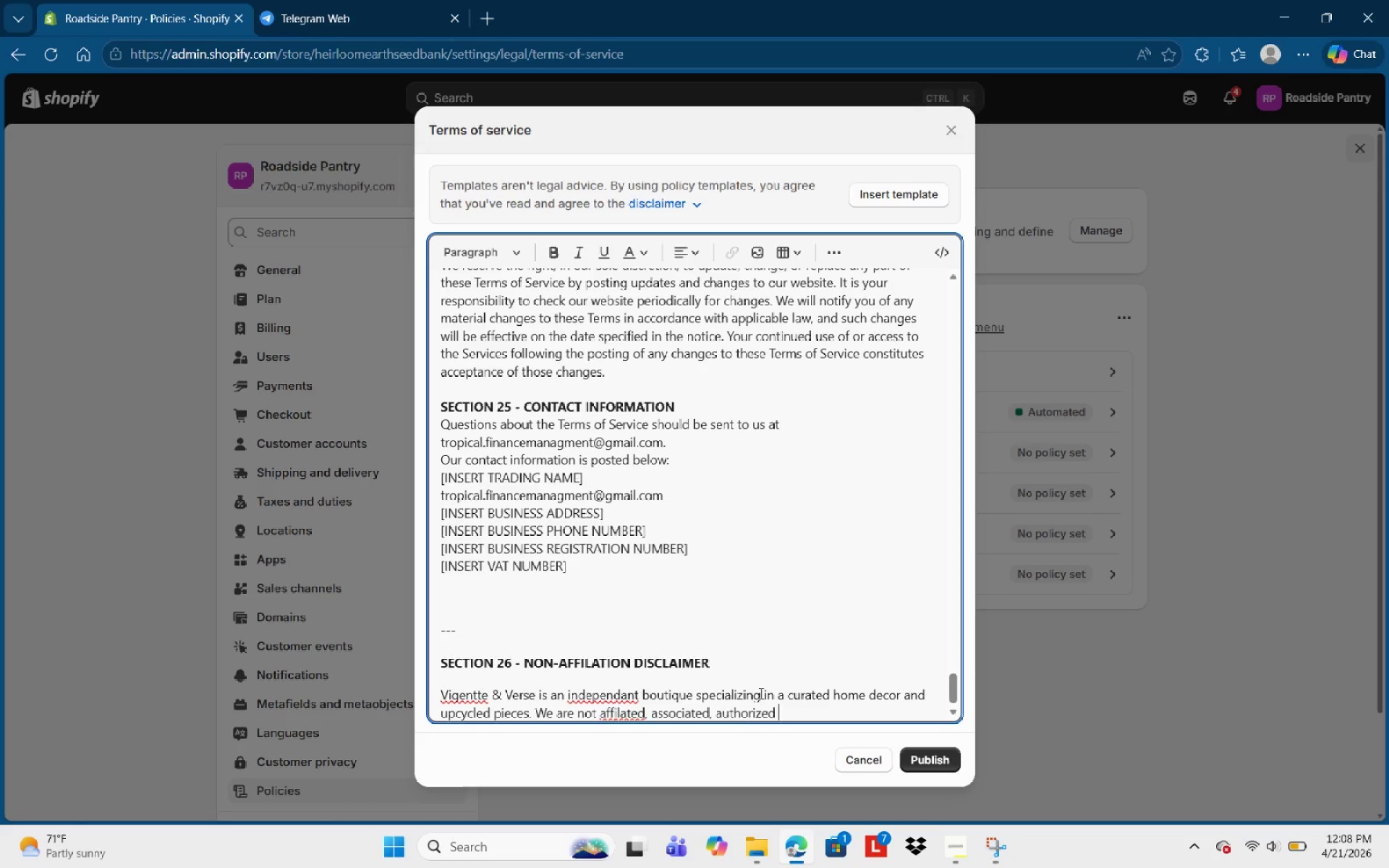 
key(Backspace)
type(, endore)
key(Backspace)
type(sed )
 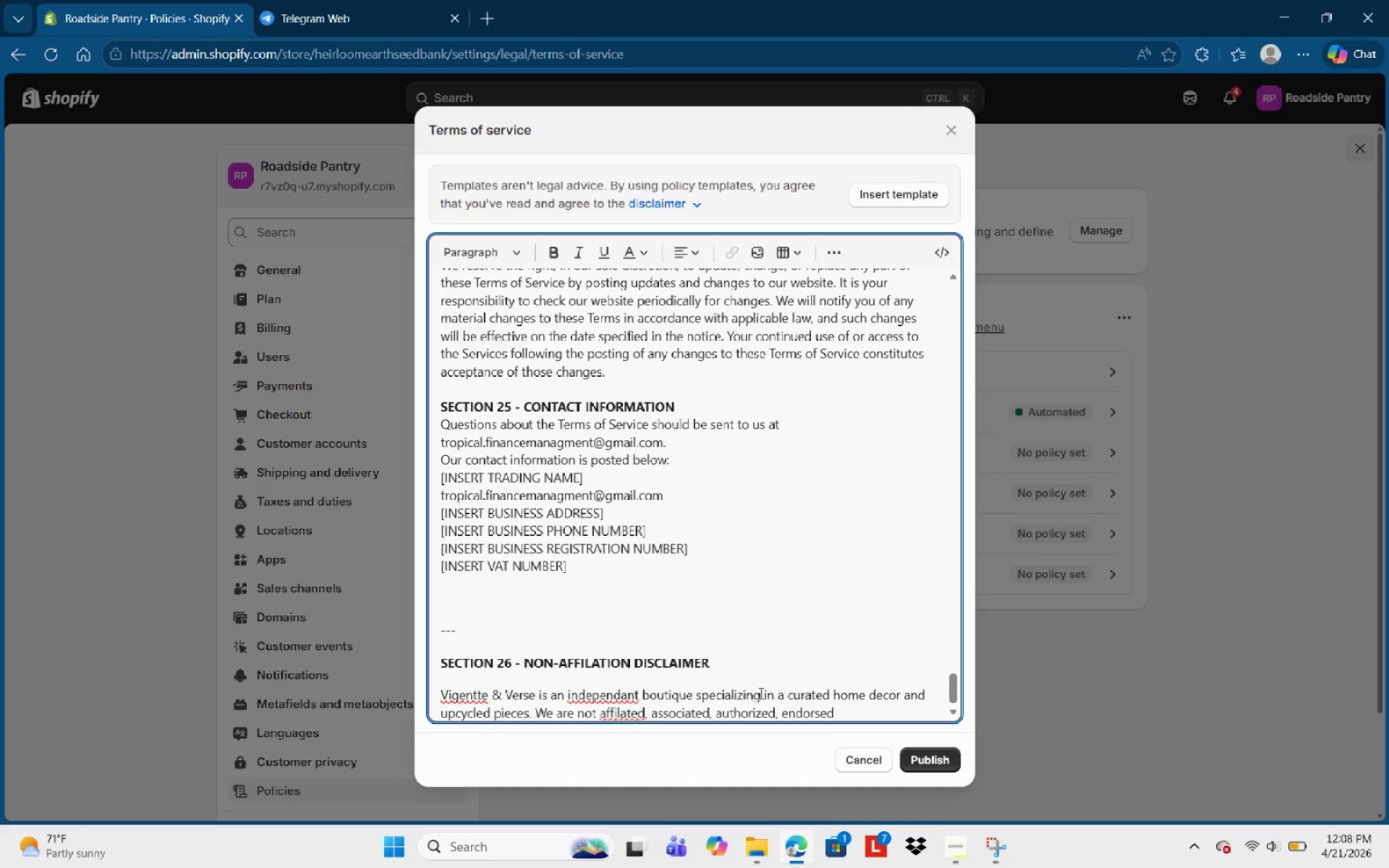 
type(by, ormin an)
key(Backspace)
key(Backspace)
key(Backspace)
key(Backspace)
key(Backspace)
key(Backspace)
type( in any way )
 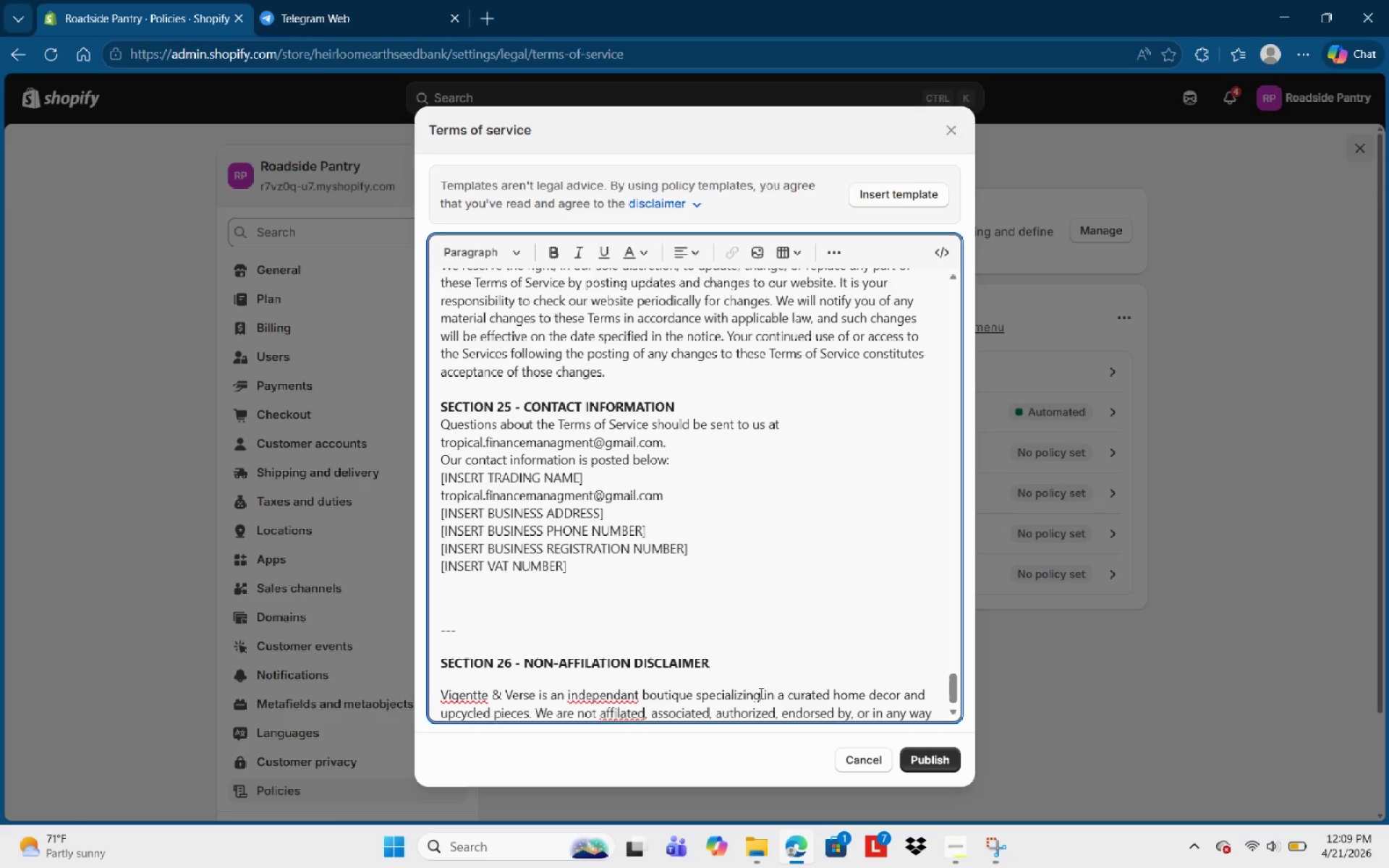 
type(officiallty)
key(Backspace)
key(Backspace)
type( )
key(Backspace)
type(y )
 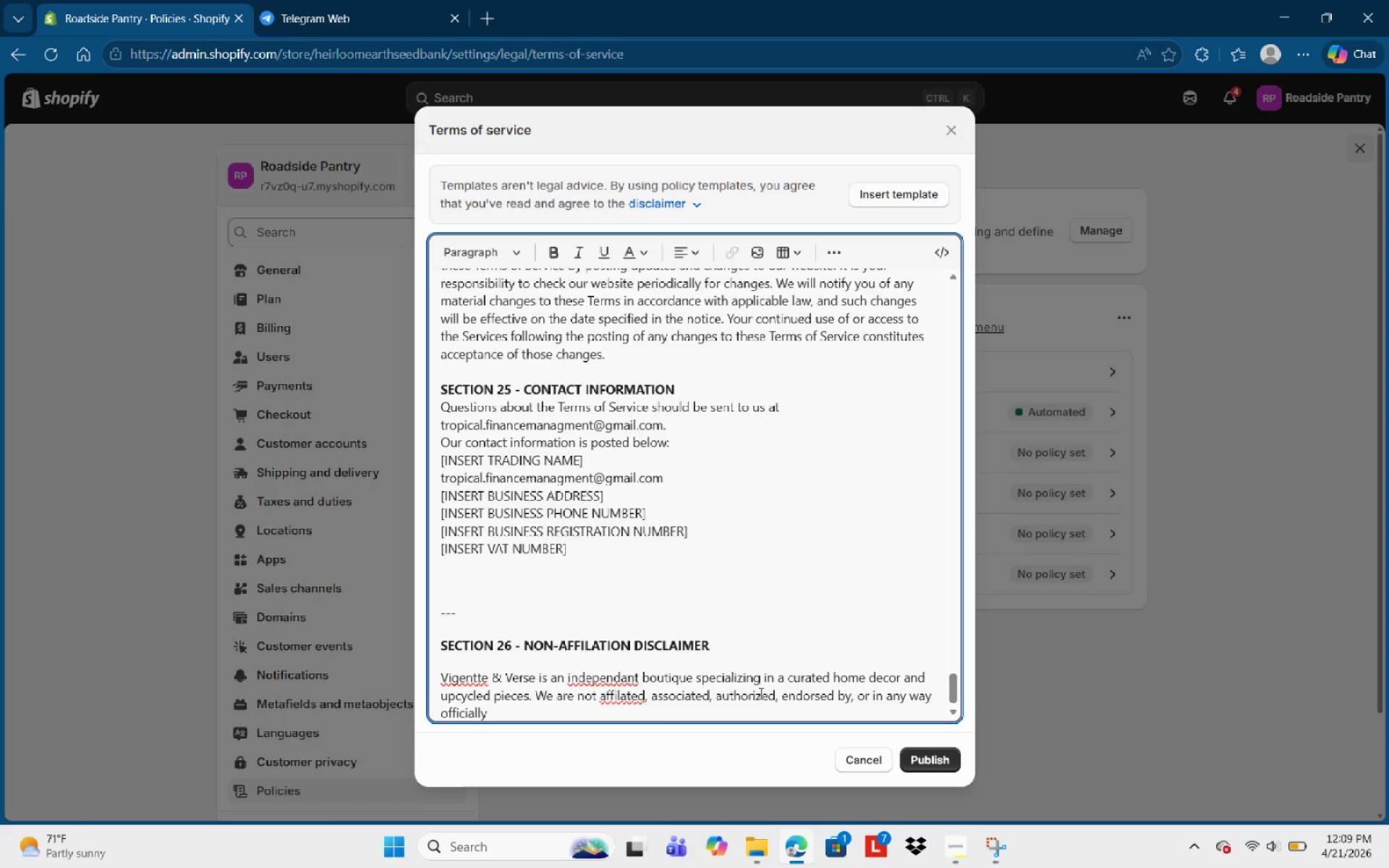 
wait(5.23)
 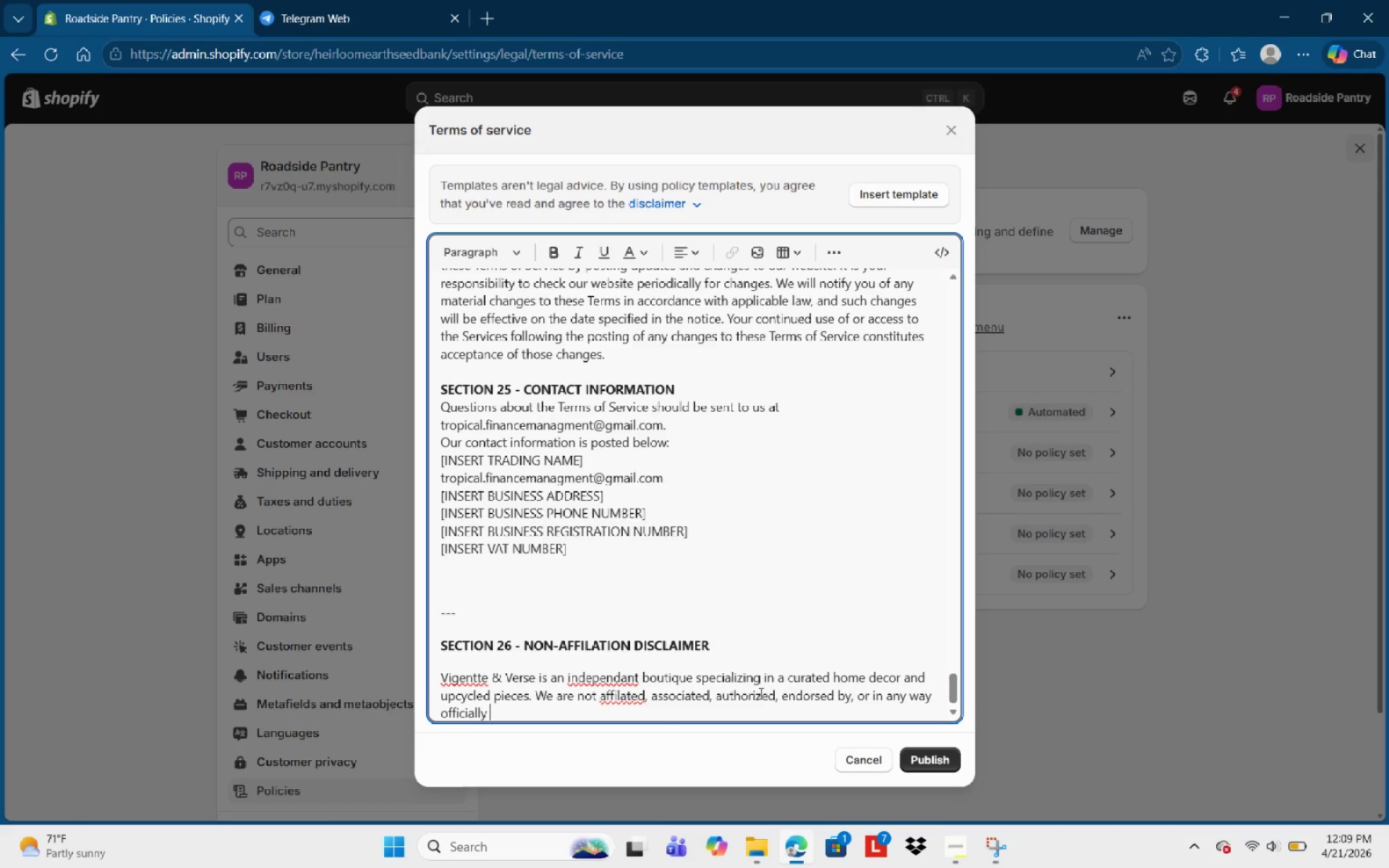 
type(connected with ay luxury fashion houses or te=r)
key(Backspace)
key(Backspace)
key(Backspace)
type(rademarked  bransd)
key(Backspace)
key(Backspace)
key(Backspace)
key(Backspace)
key(Backspace)
key(Backspace)
key(Backspace)
type(bransds)
key(Backspace)
key(Backspace)
key(Backspace)
key(Backspace)
type(ds )
key(Backspace)
key(Backspace)
key(Backspace)
type(nds )
 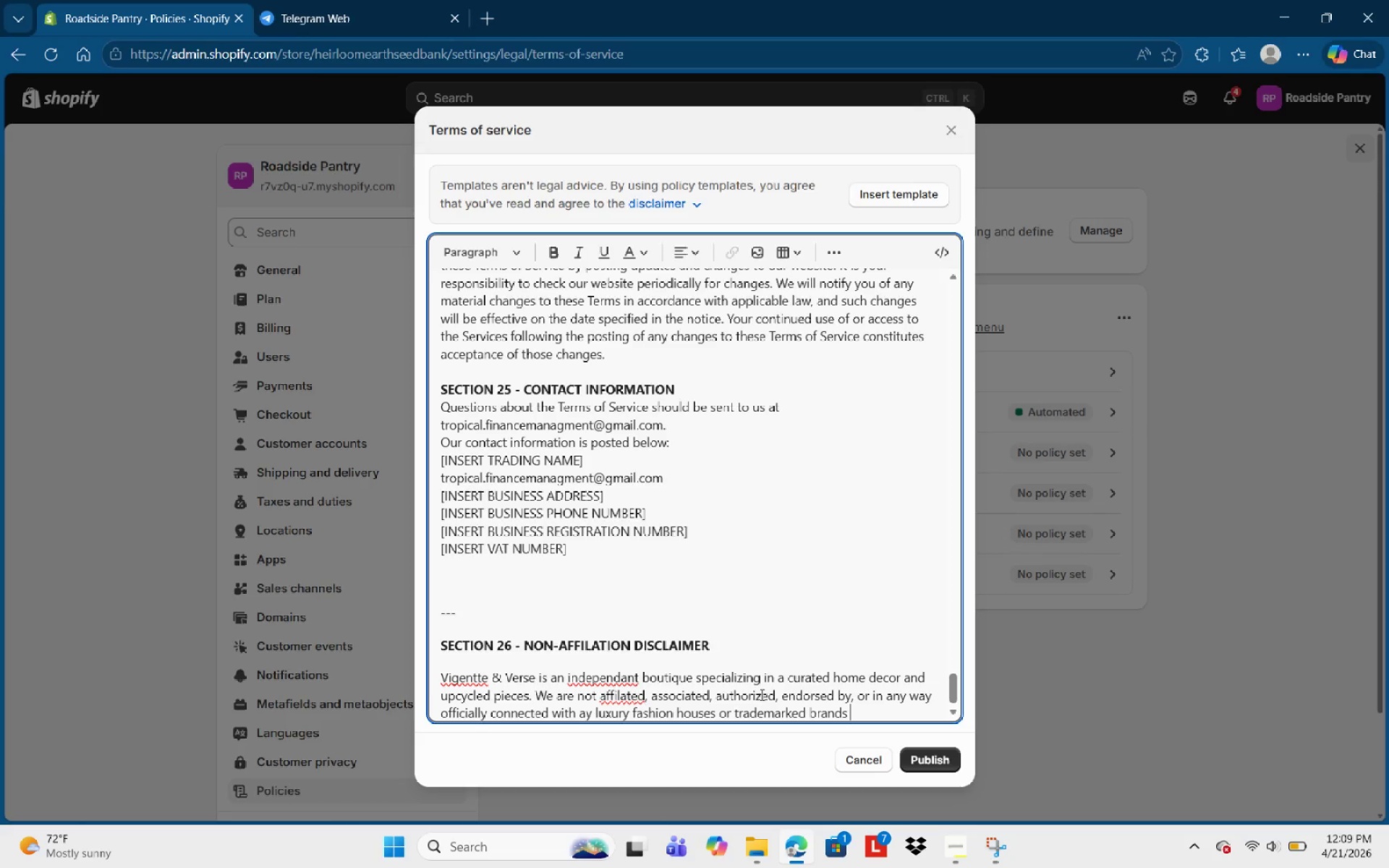 
wait(8.11)
 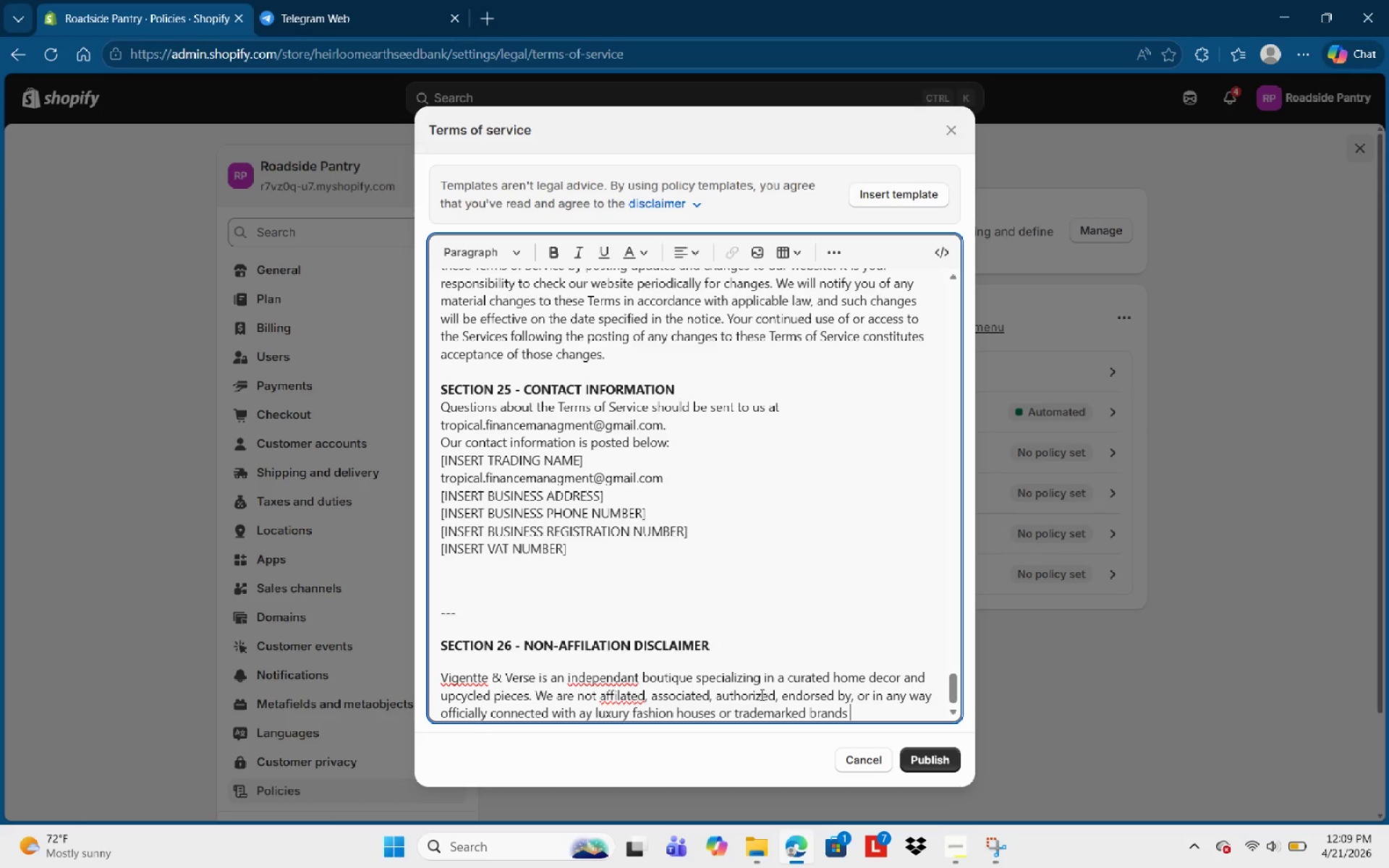 
type(ref)
key(Backspace)
type(frenced as desig )
key(Backspace)
type(n inspiration )
 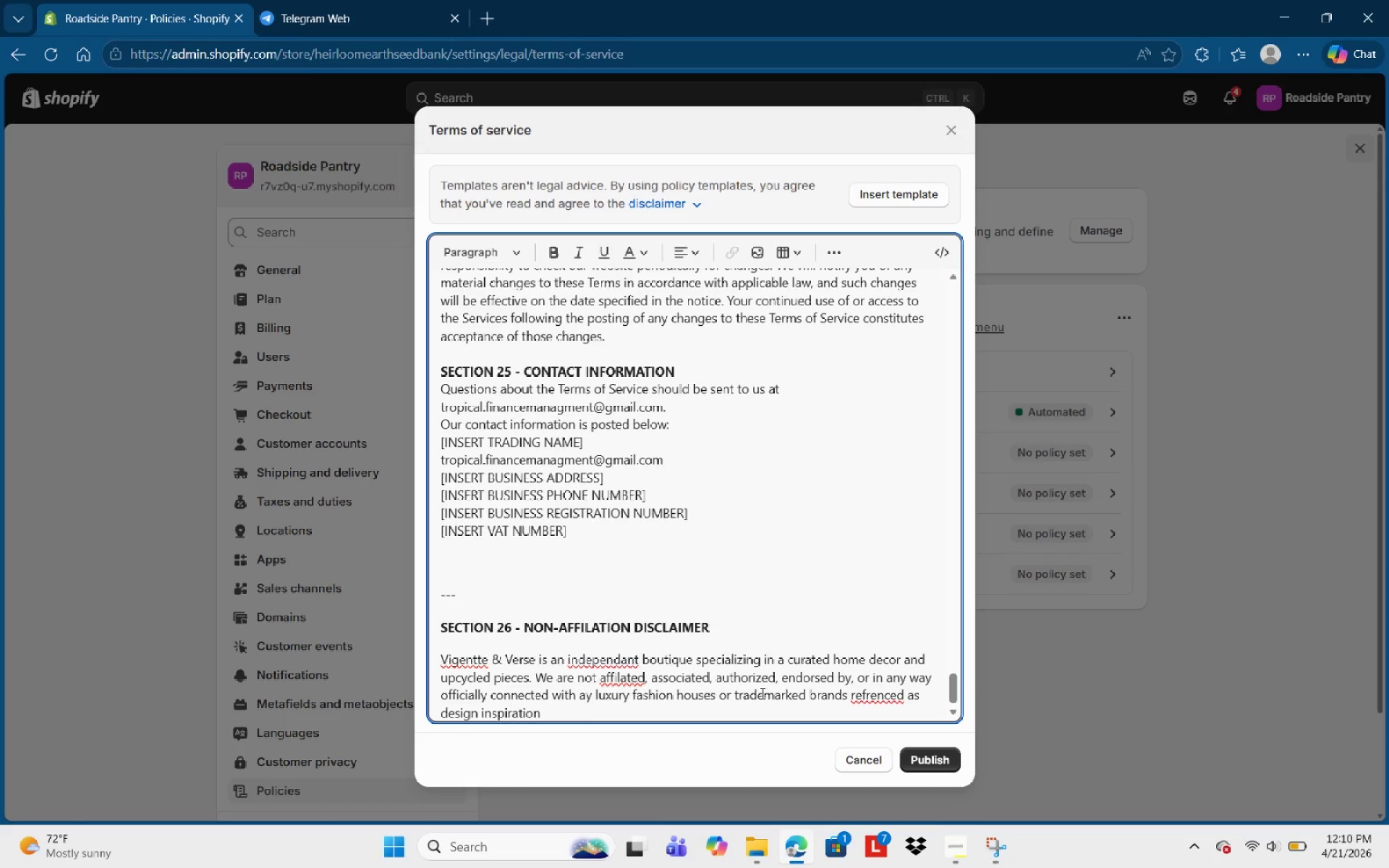 
type(on tnis)
key(Backspace)
key(Backspace)
key(Backspace)
type(his sie)
key(Backspace)
type(te)
 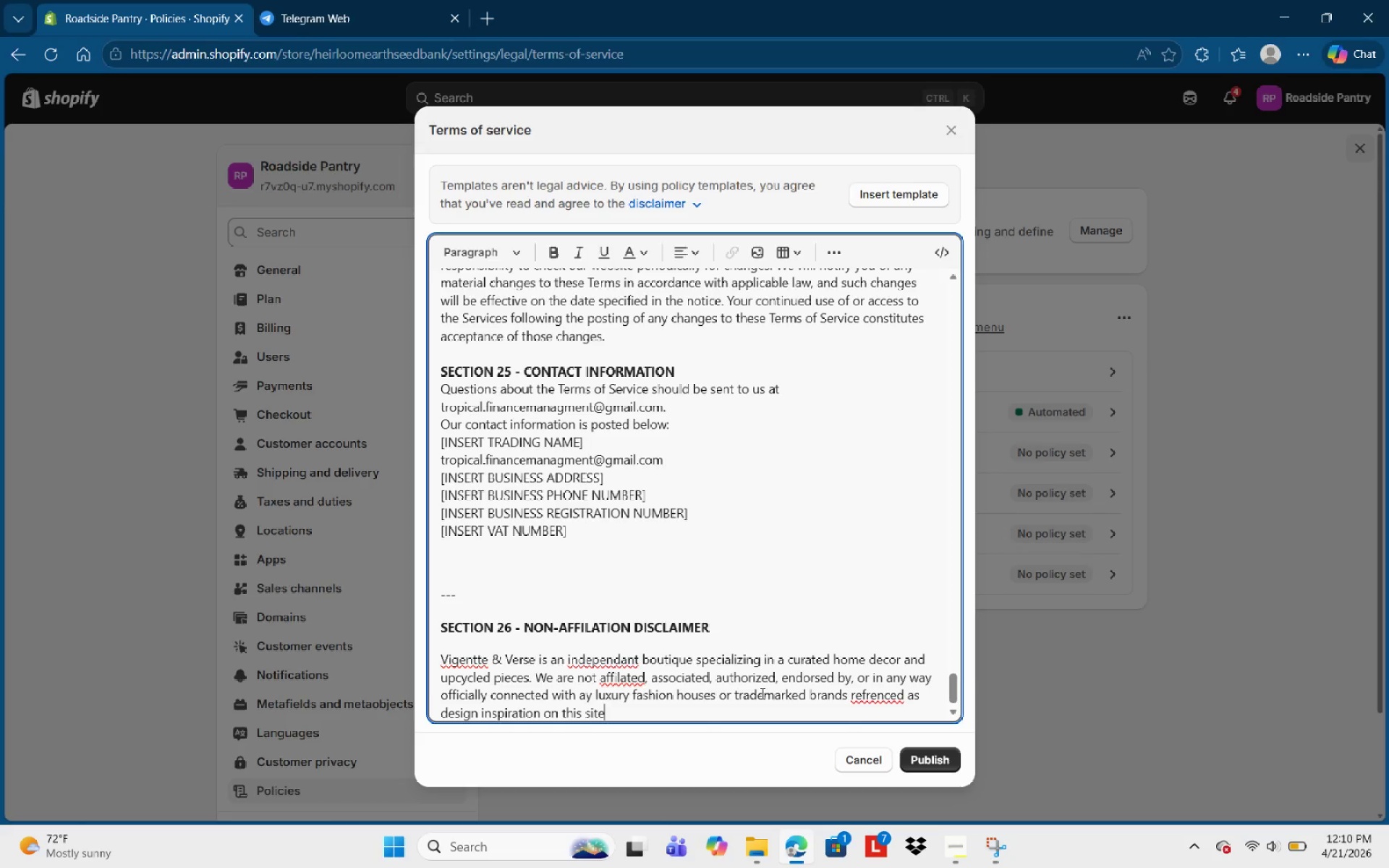 
type(()
key(Backspace)
type( (including )
 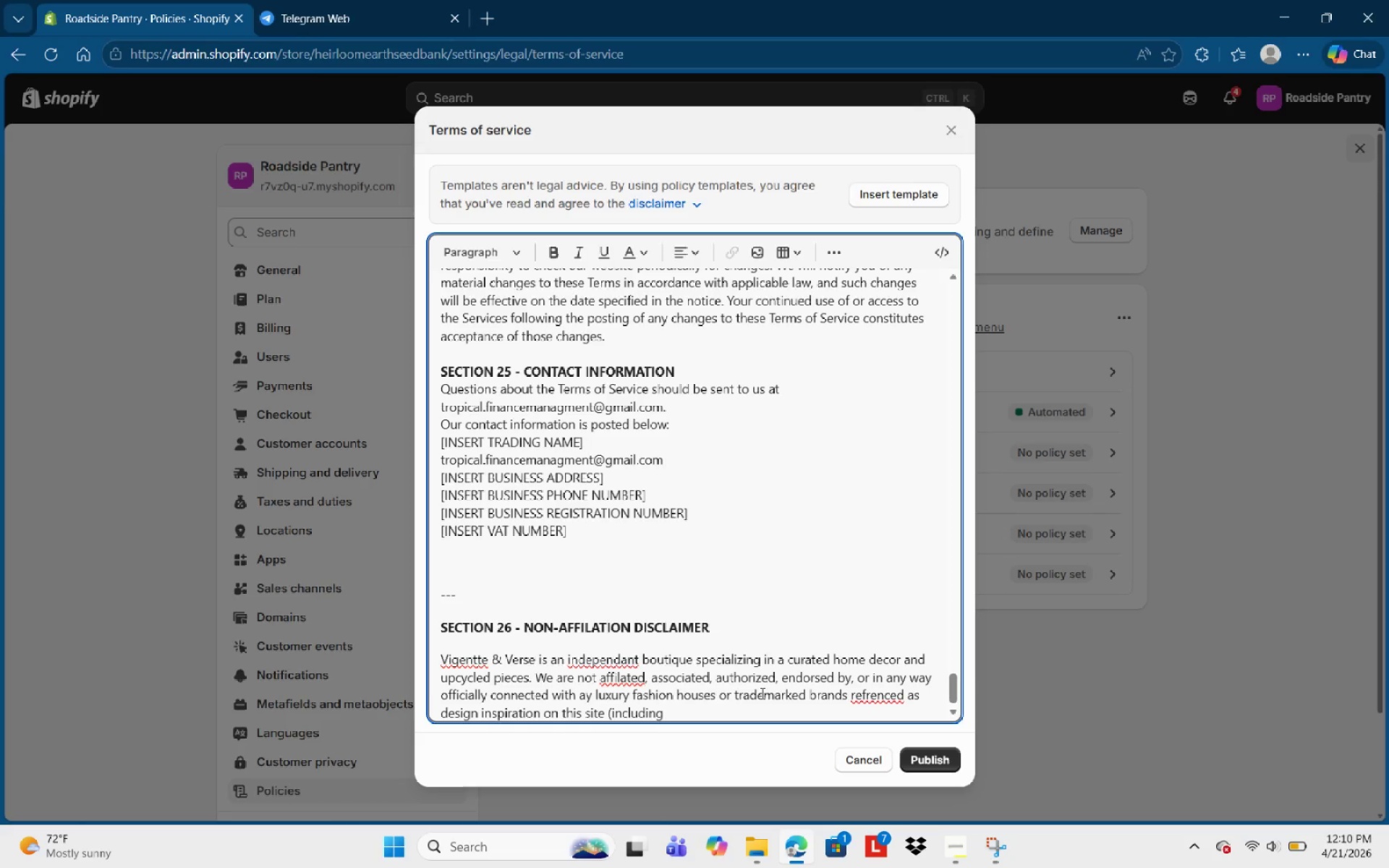 
wait(7.05)
 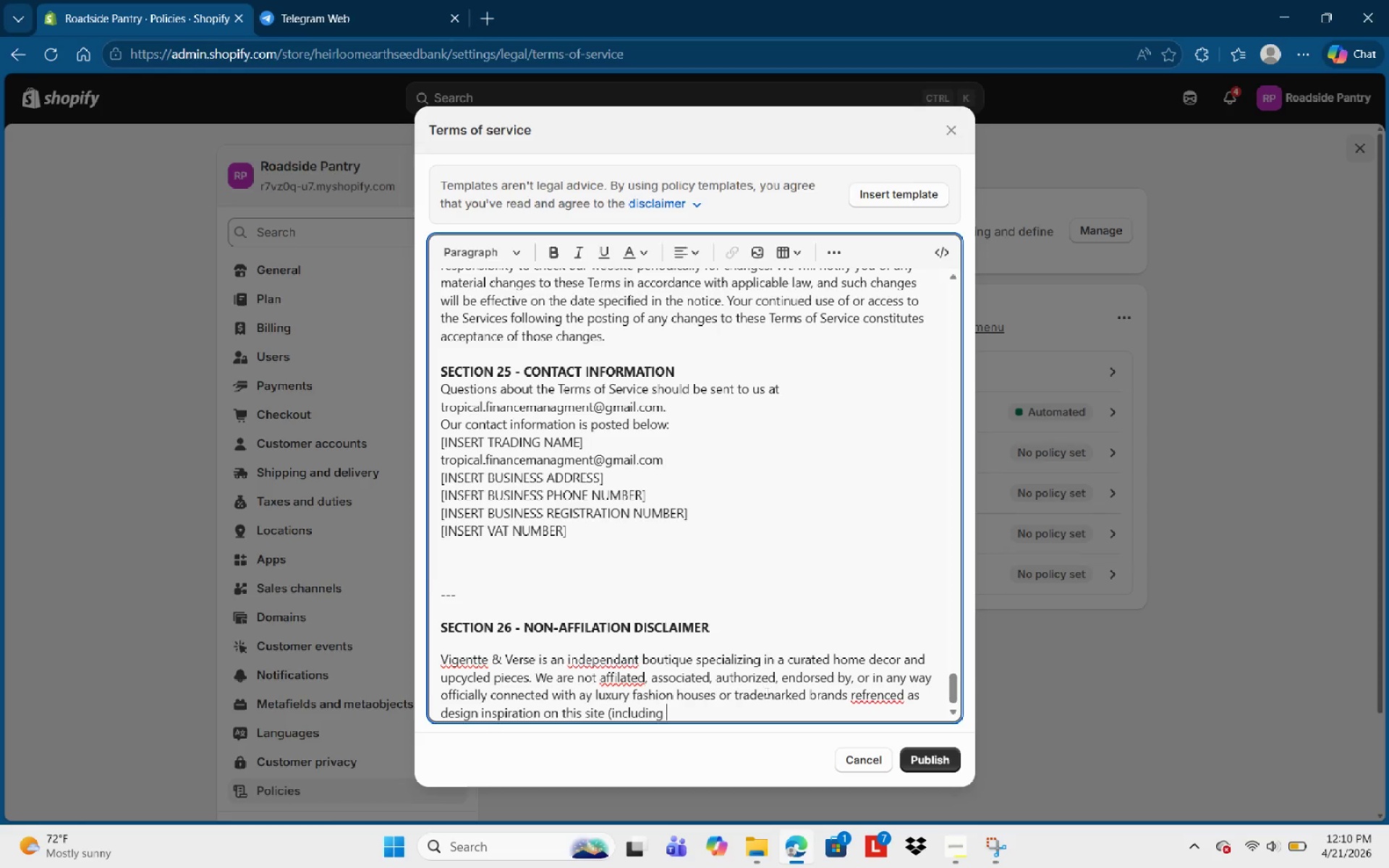 
type(but not limit)
key(Backspace)
type(tted )
 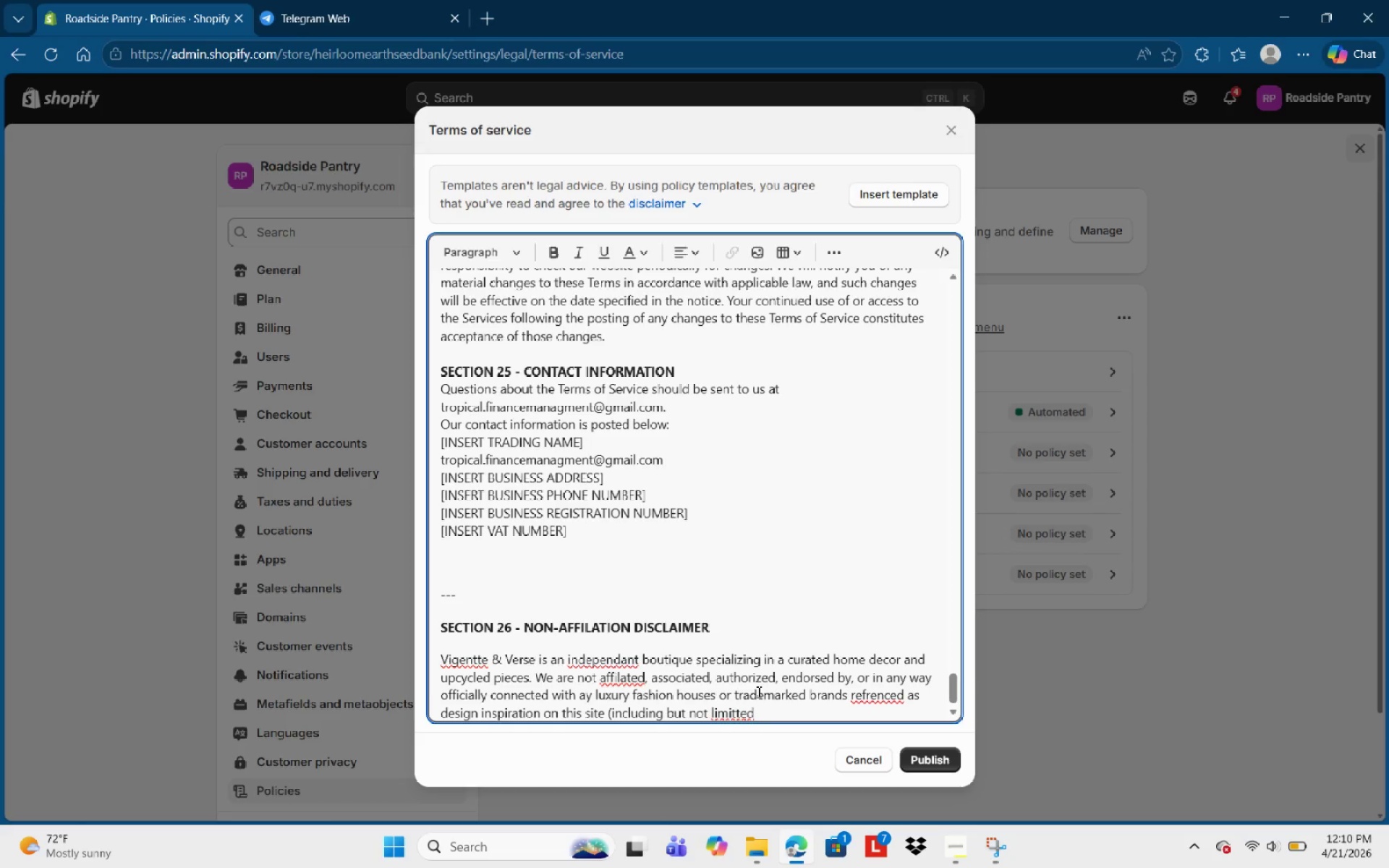 
wait(5.34)
 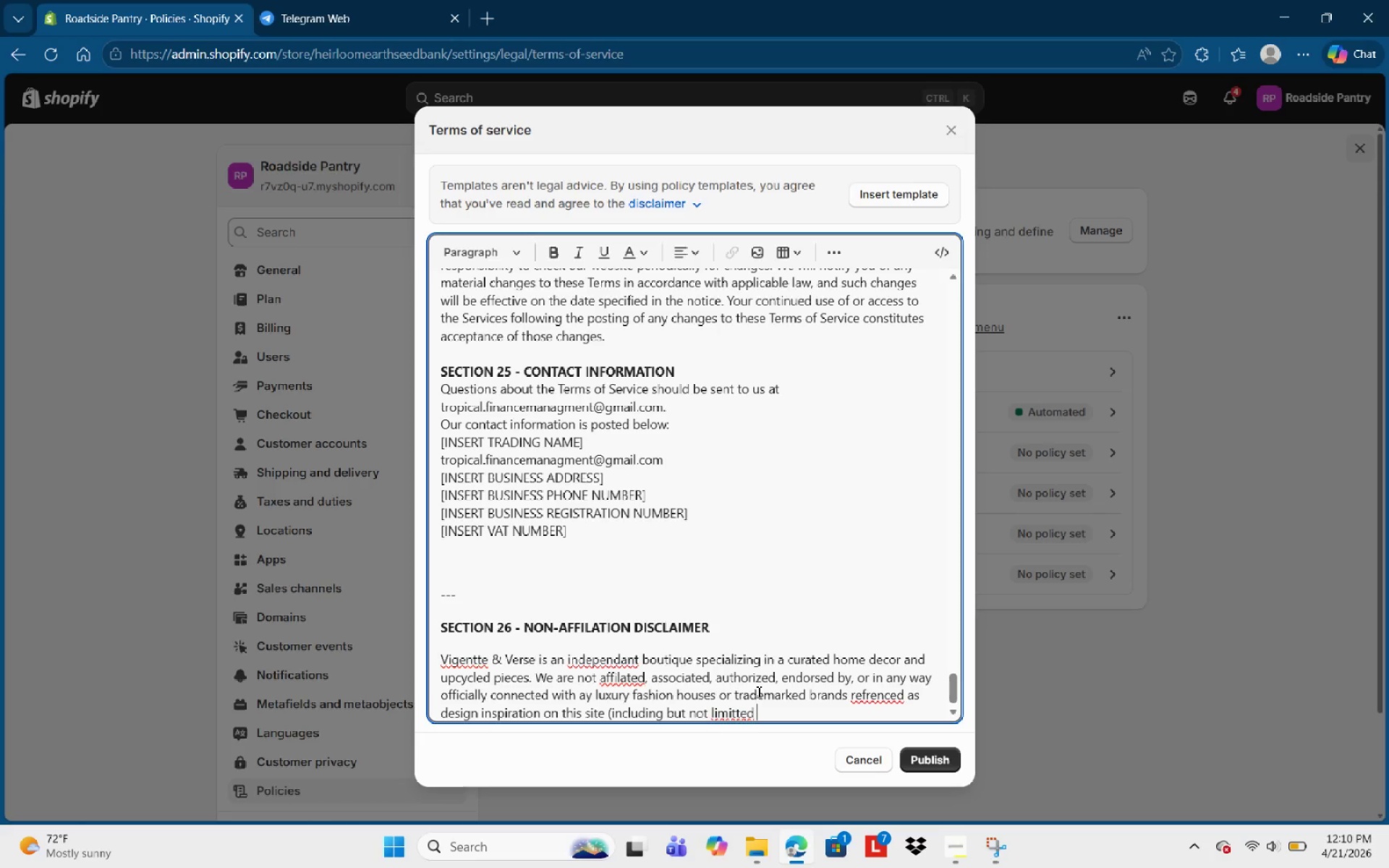 
type(to ochanel)
key(Backspace)
key(Backspace)
key(Backspace)
key(Backspace)
key(Backspace)
key(Backspace)
key(Backspace)
type(chna)
key(Backspace)
key(Backspace)
type(anel )
key(Backspace)
type(, Guu)
key(Backspace)
type(cci, )
 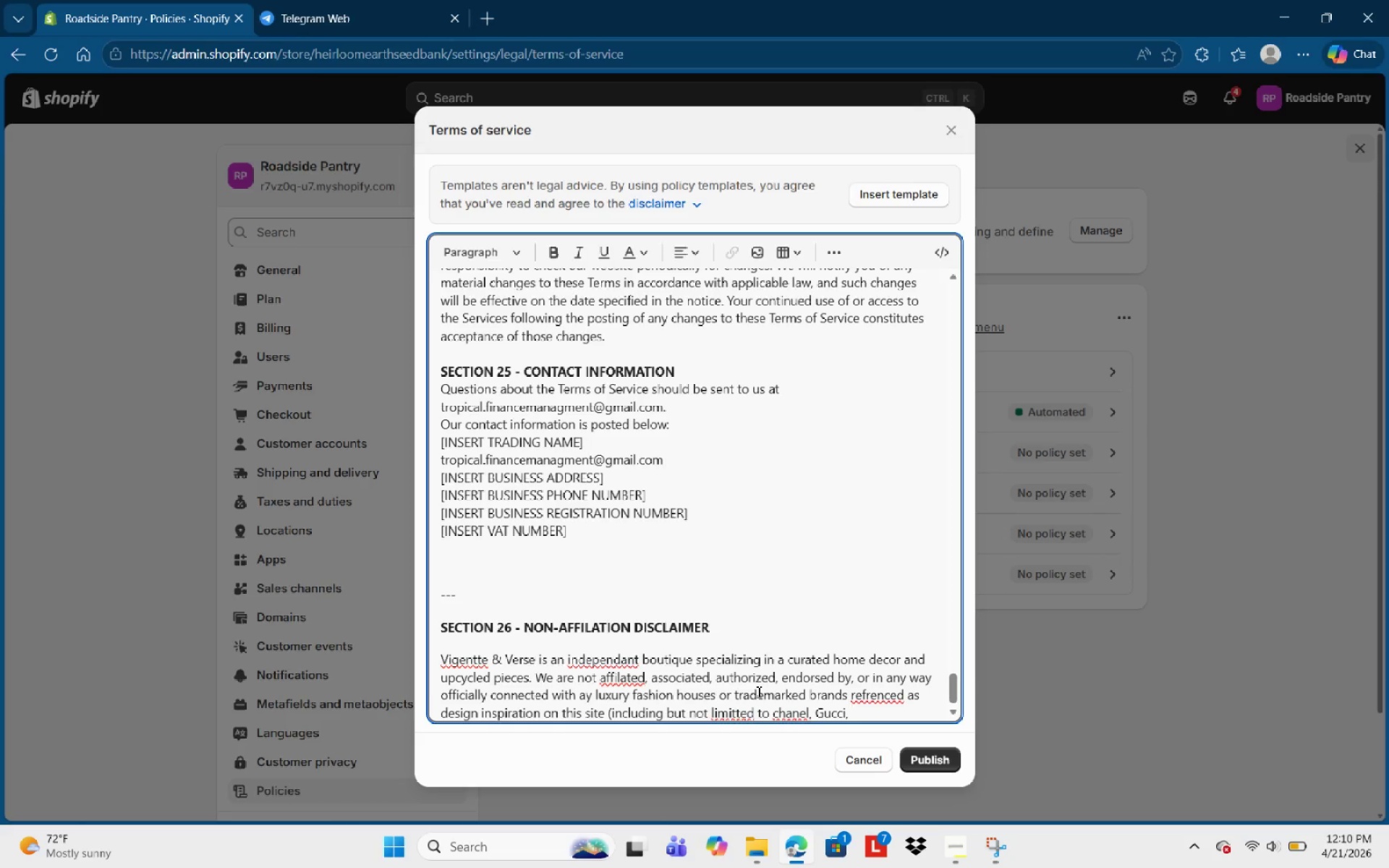 
type(Hermes, or Prada) All prof)
key(Backspace)
type(duxt names )
 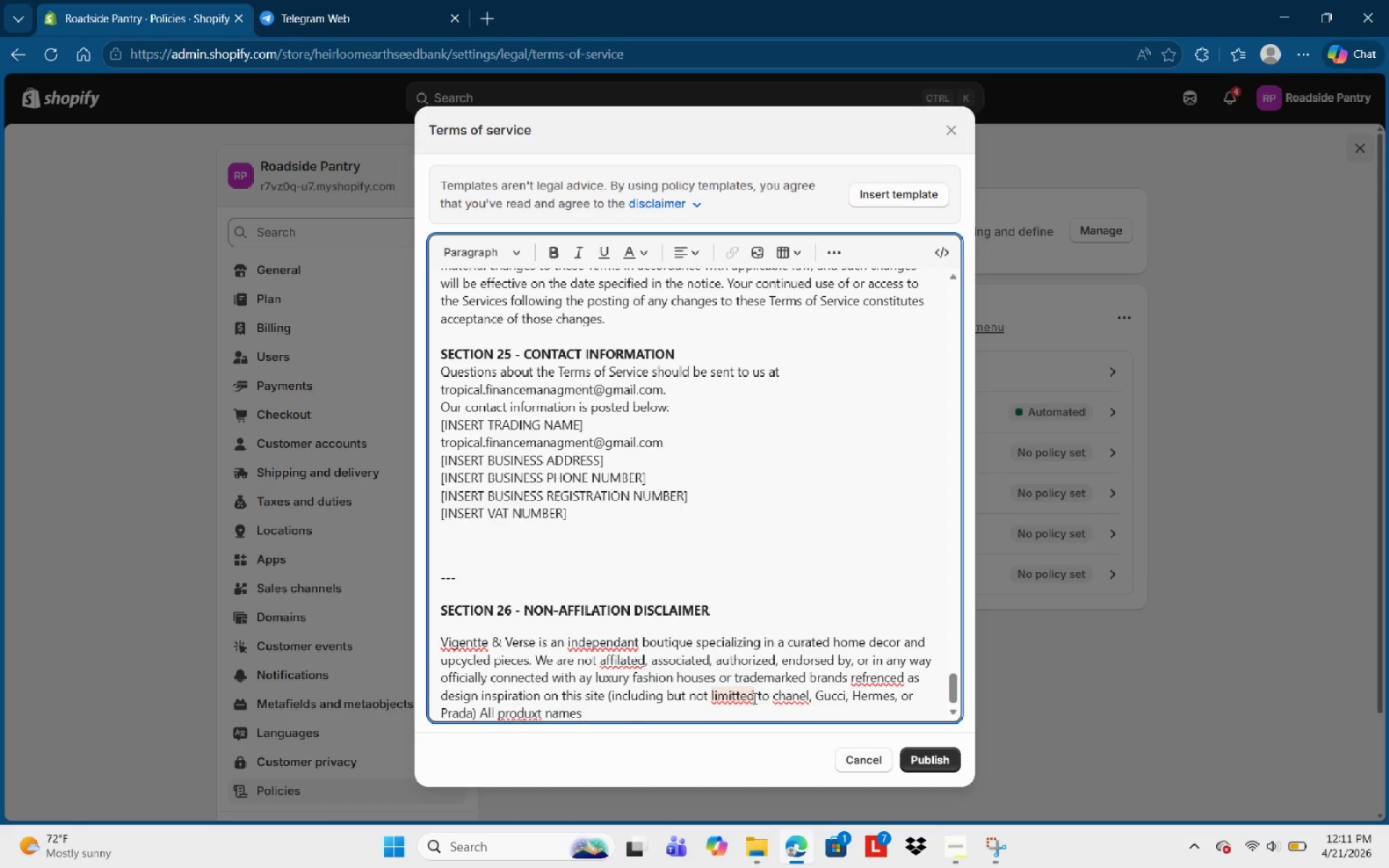 
wait(11.41)
 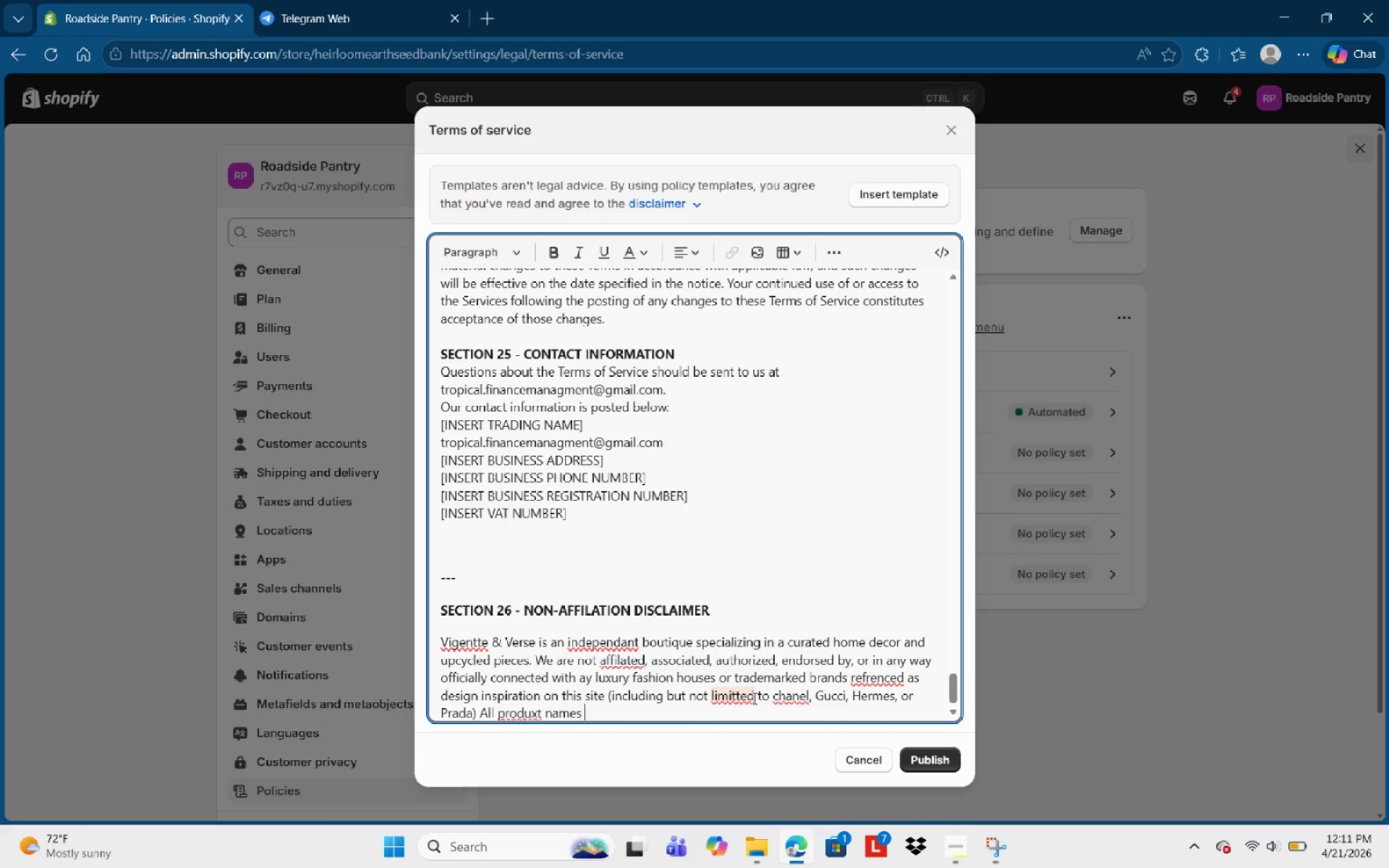 
key(Backspace)
type(, logos, and brands are s)
key(Backspace)
type(the sole property )
 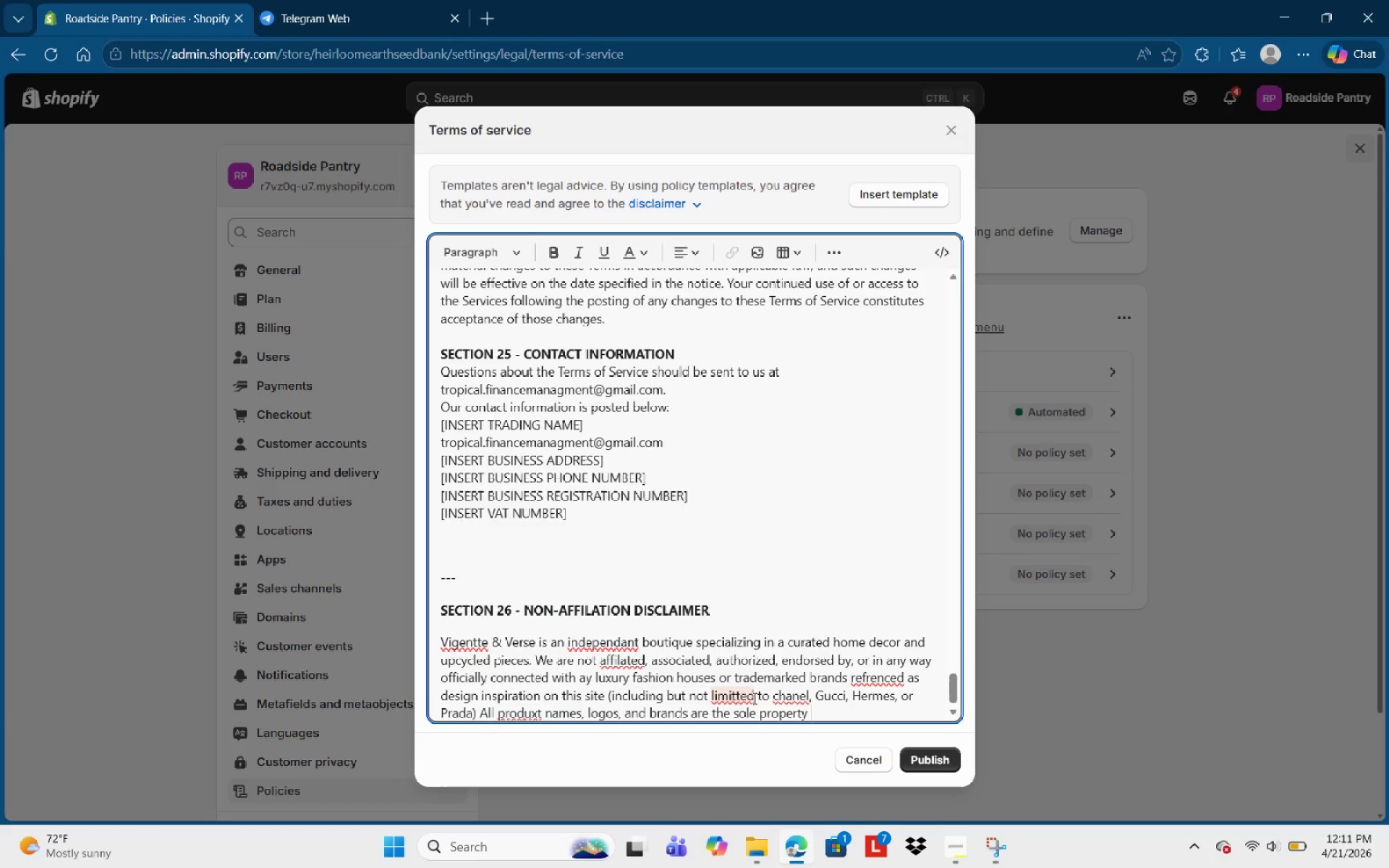 
type(of h)
key(Backspace)
type(thier)
key(Backspace)
key(Backspace)
key(Backspace)
type(eir )
 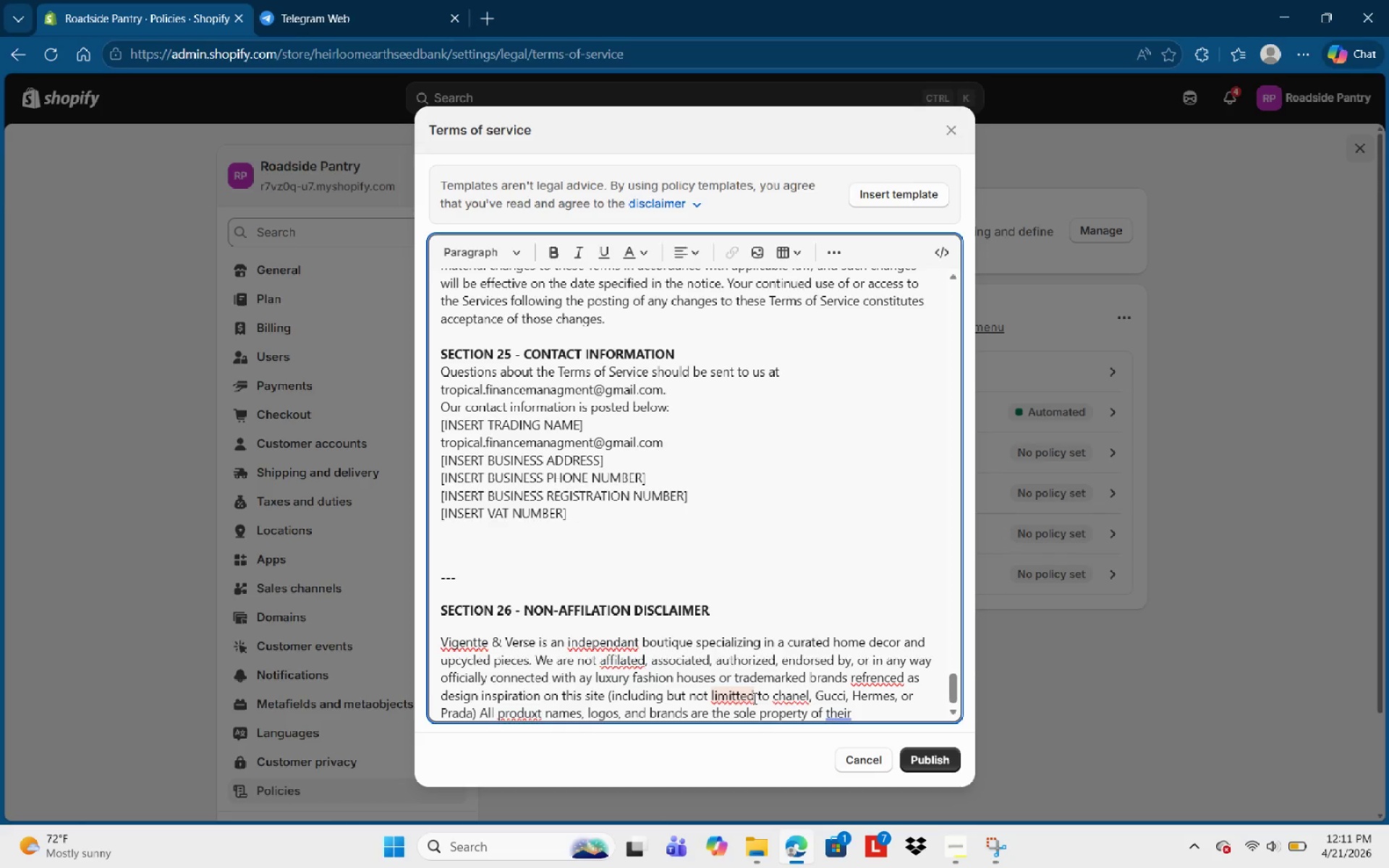 
type(respectiv )
key(Backspace)
type(e r)
key(Backspace)
type(tradeam)
key(Backspace)
key(Backspace)
type(mark )
 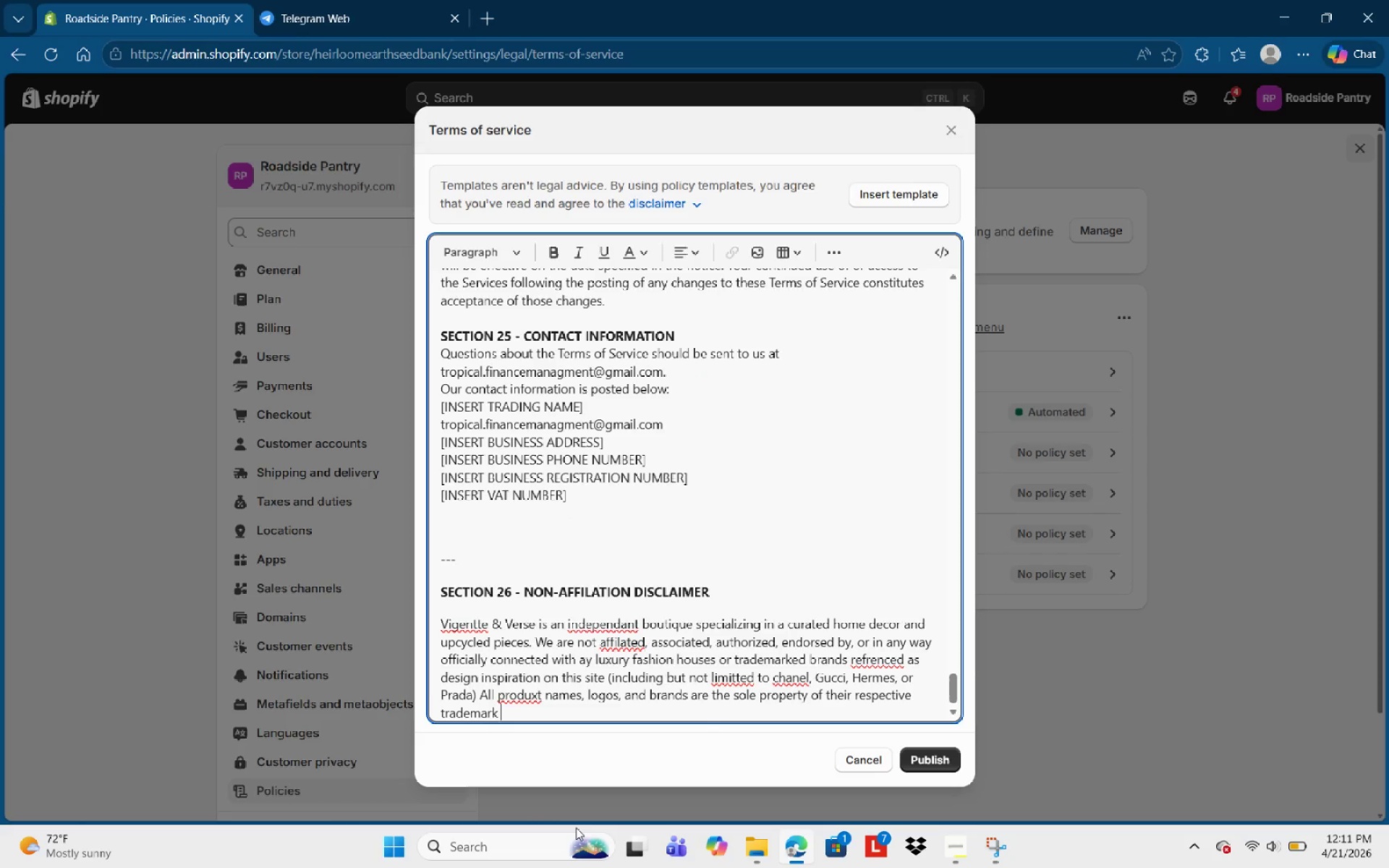 
wait(5.58)
 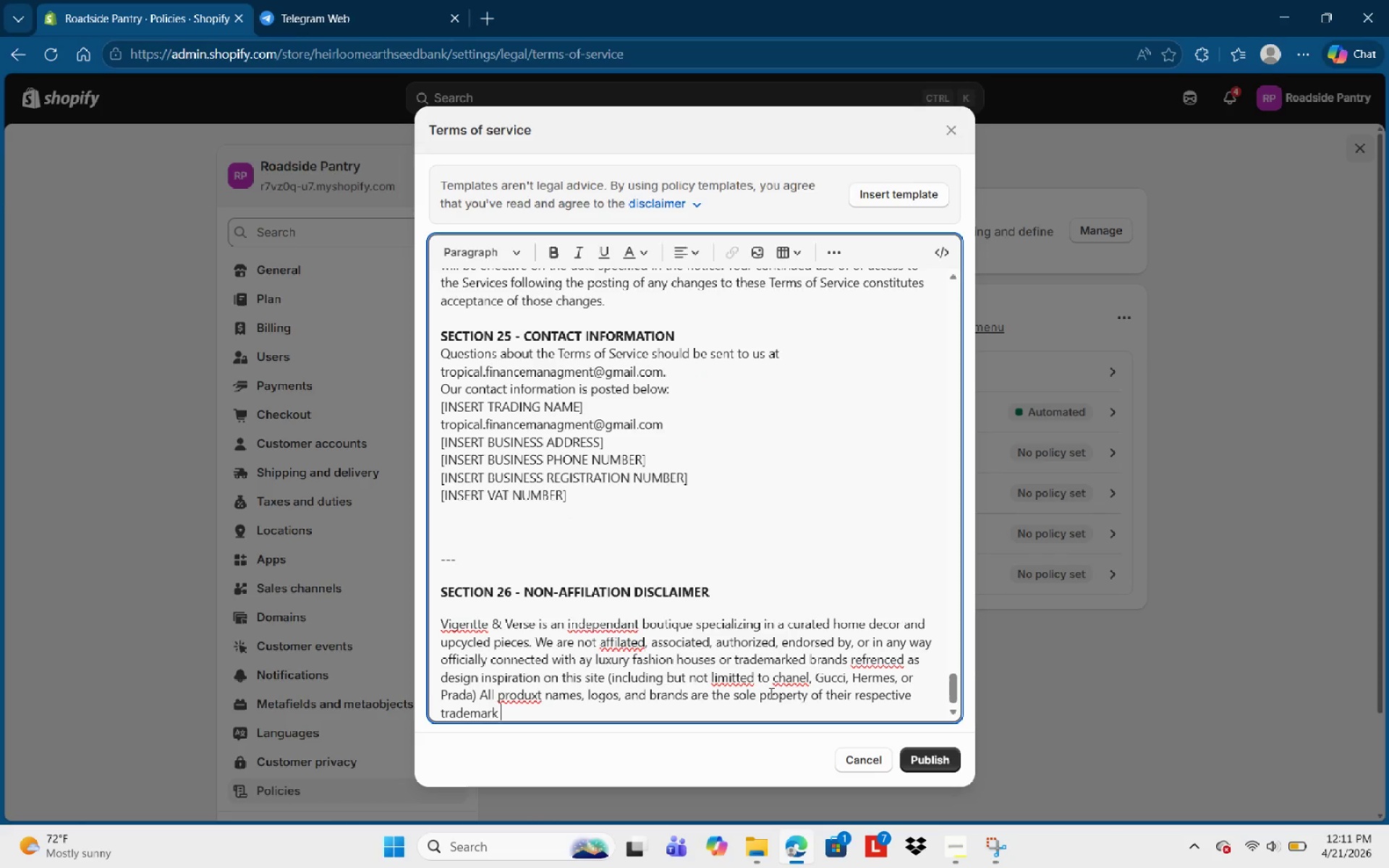 
type(go)
key(Backspace)
key(Backspace)
type(holderes,)
key(Backspace)
type(, ou )
key(Backspace)
type(r use of descriptive term is for aesthetic and stylistic )
 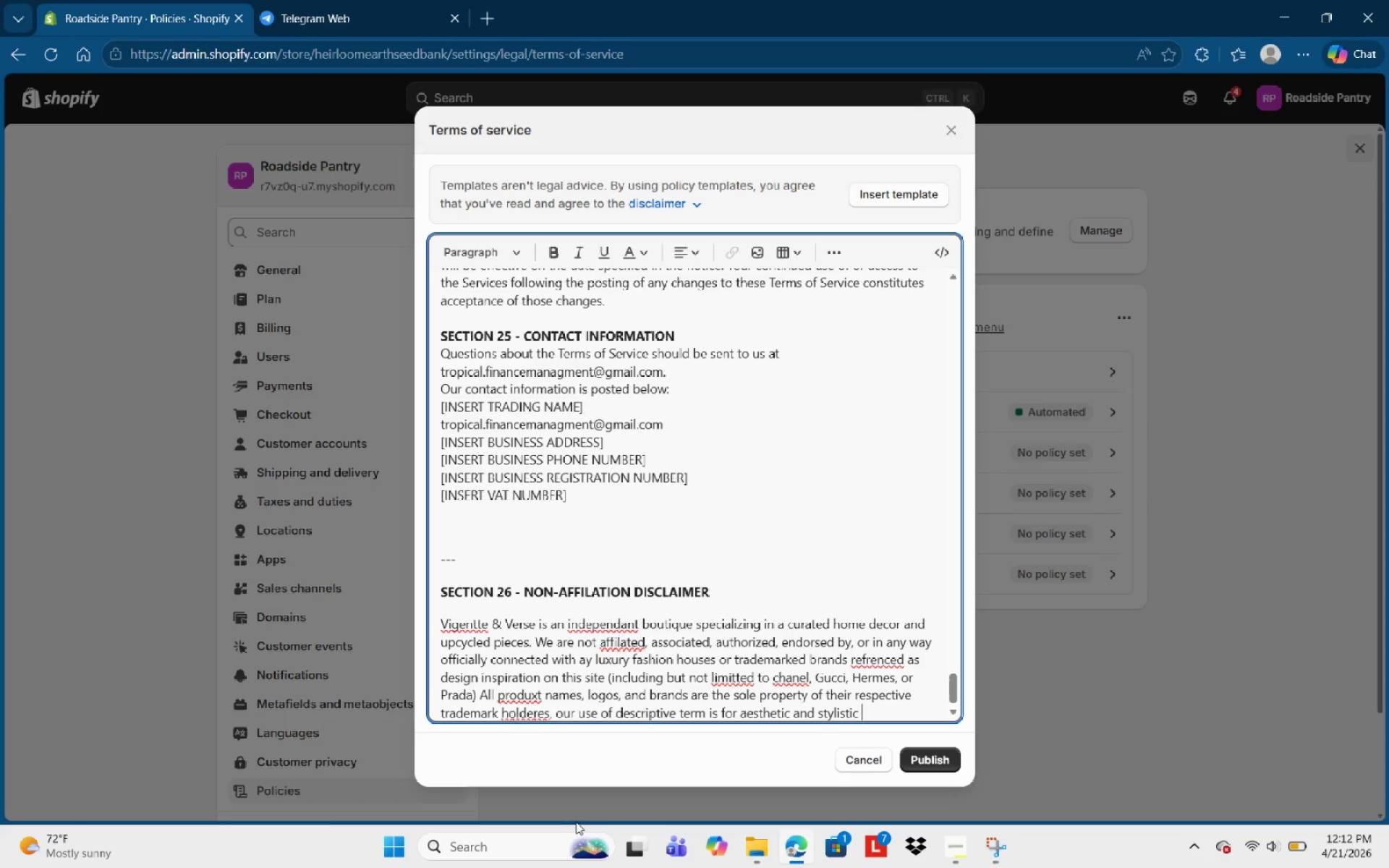 
type(inspiration o)
key(Backspace)
type(purpouse n)
key(Backspace)
type(only)
 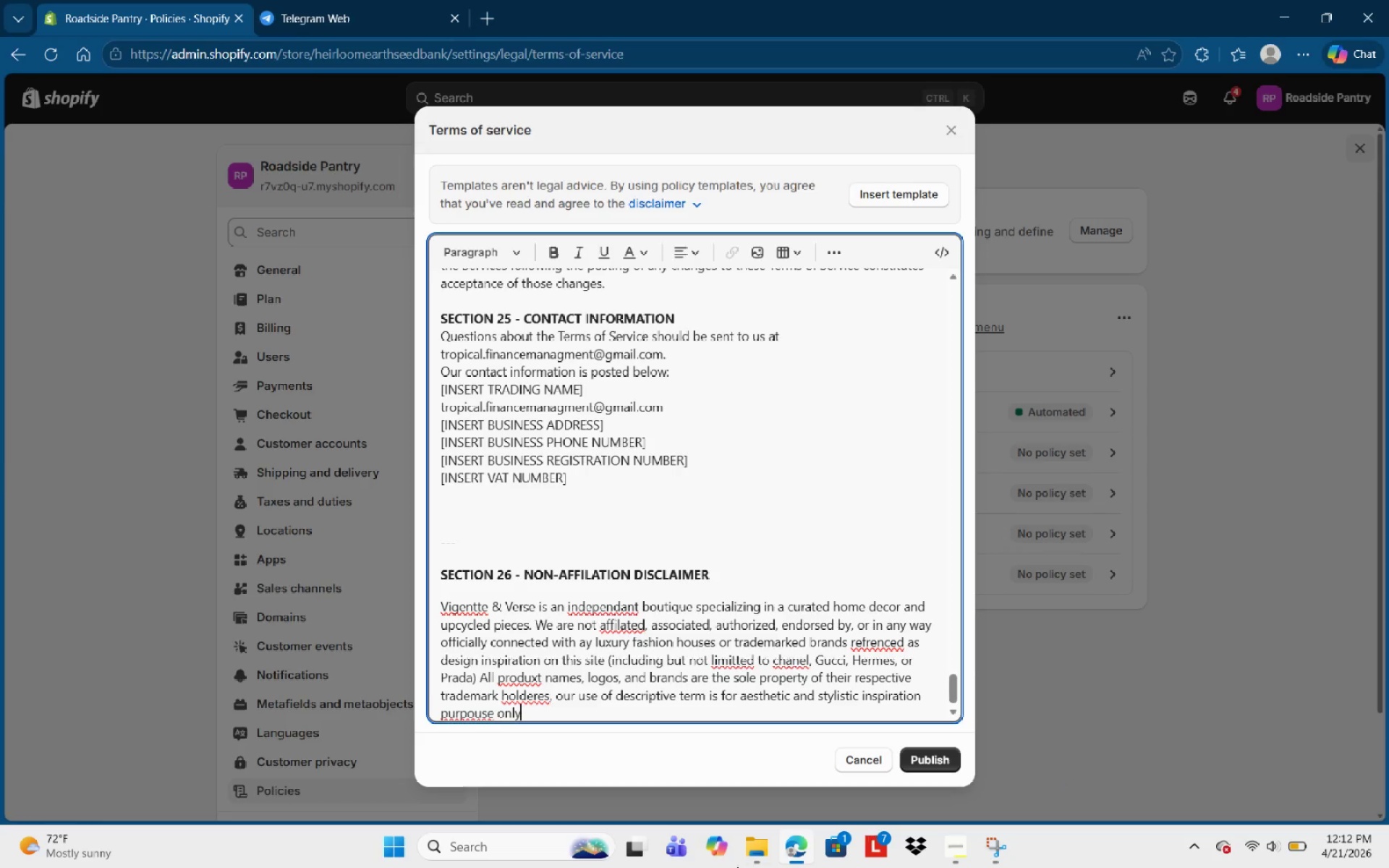 
left_click([476, 710])
 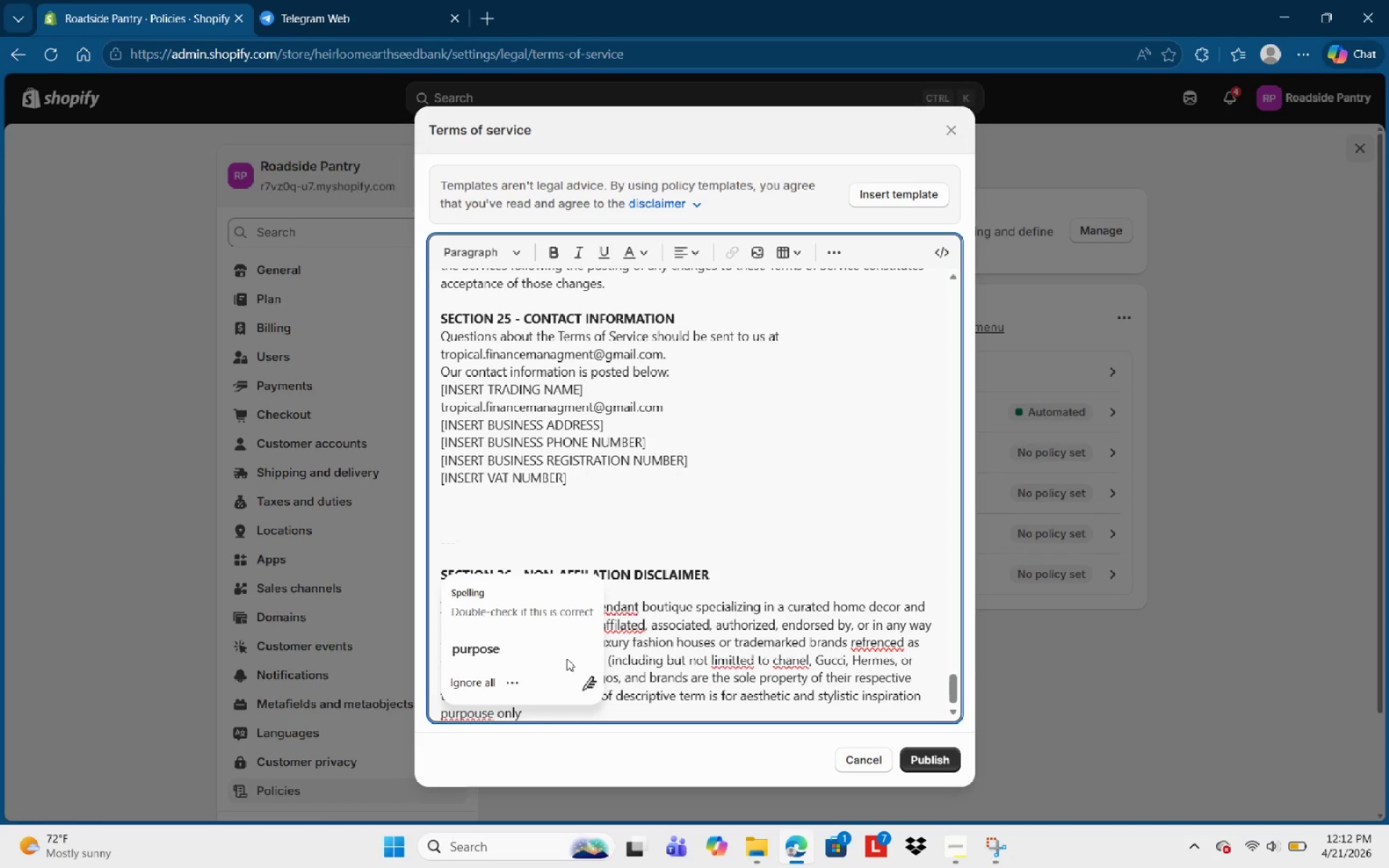 
left_click([566, 655])
 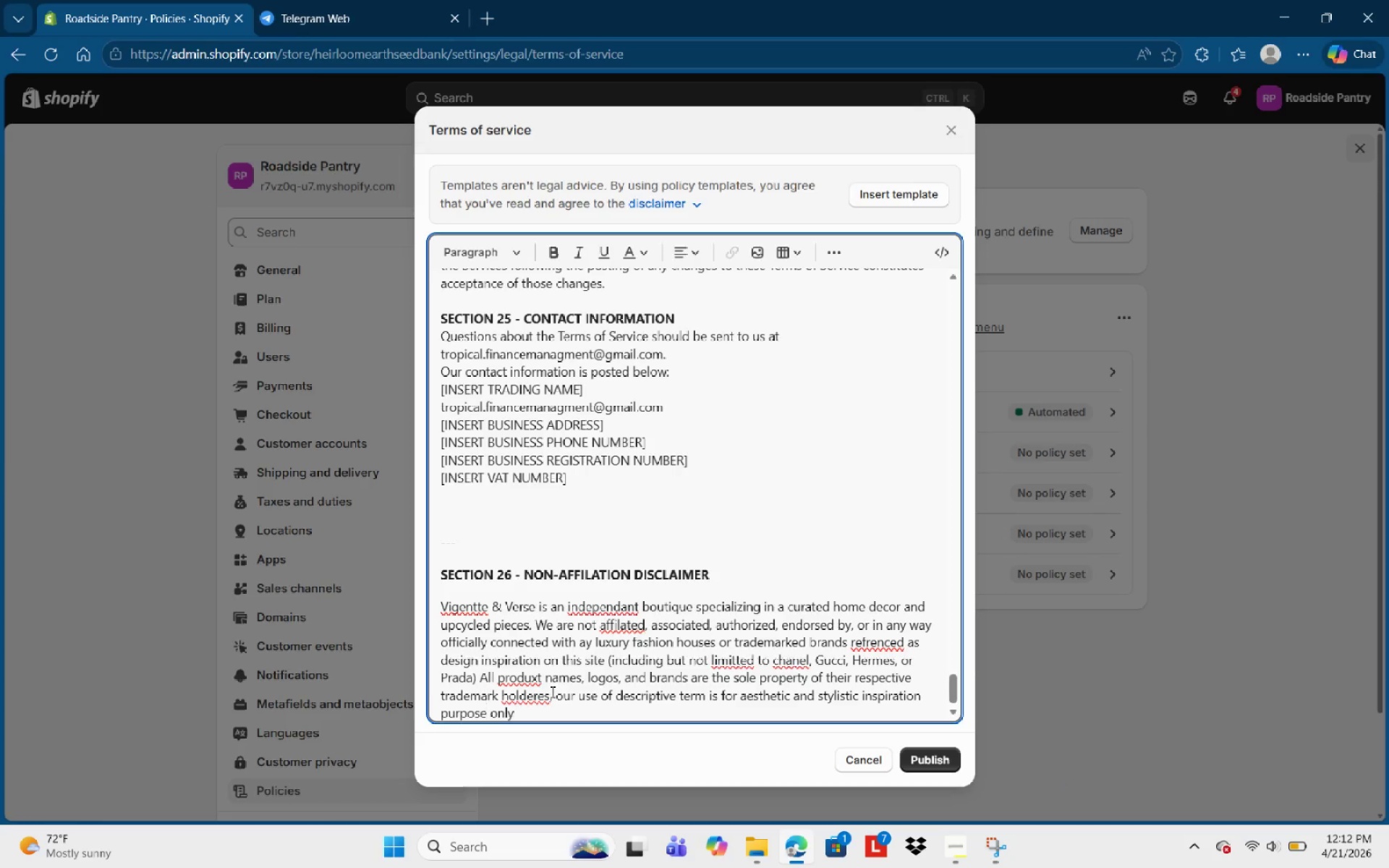 
left_click([543, 697])
 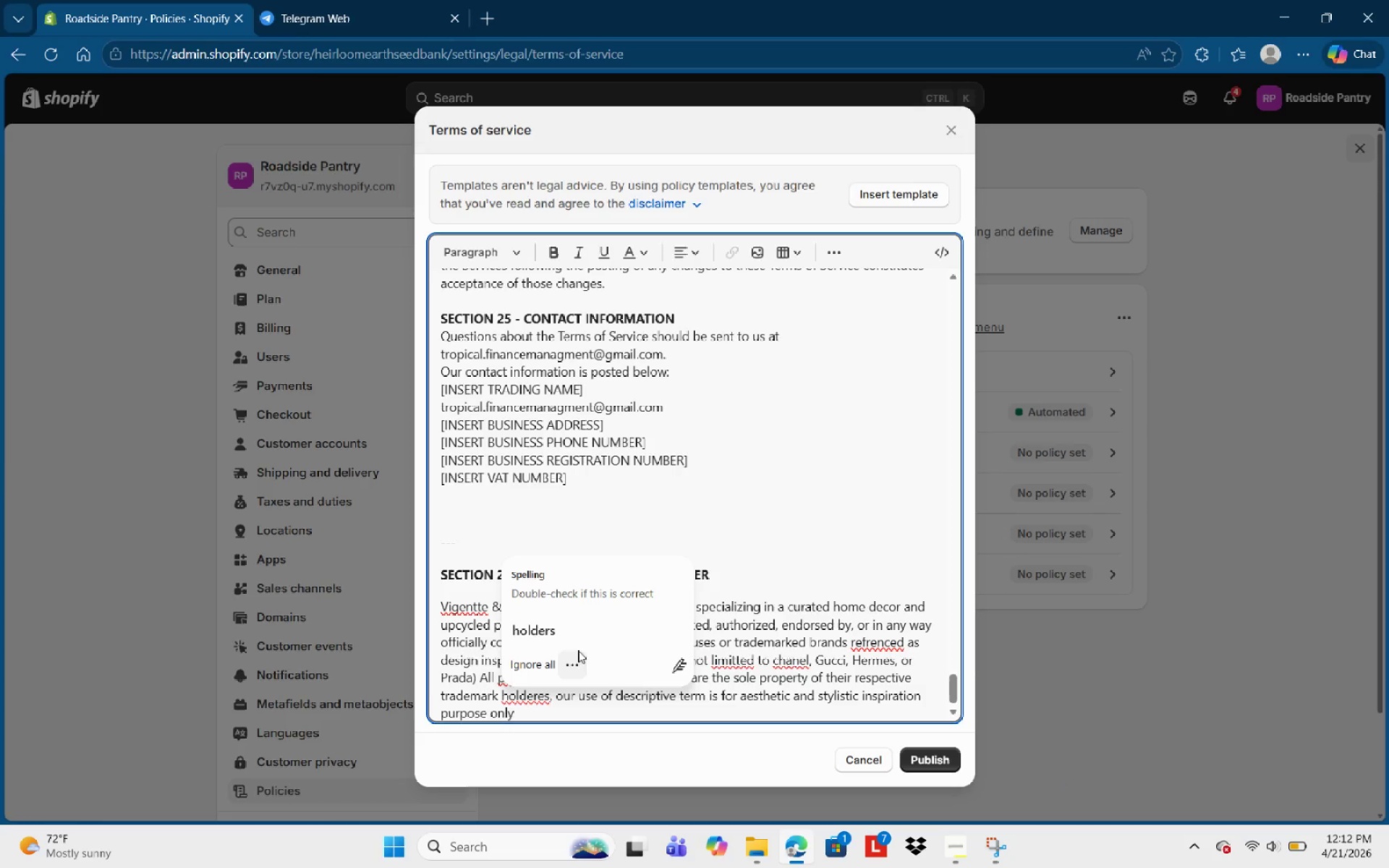 
left_click([570, 629])
 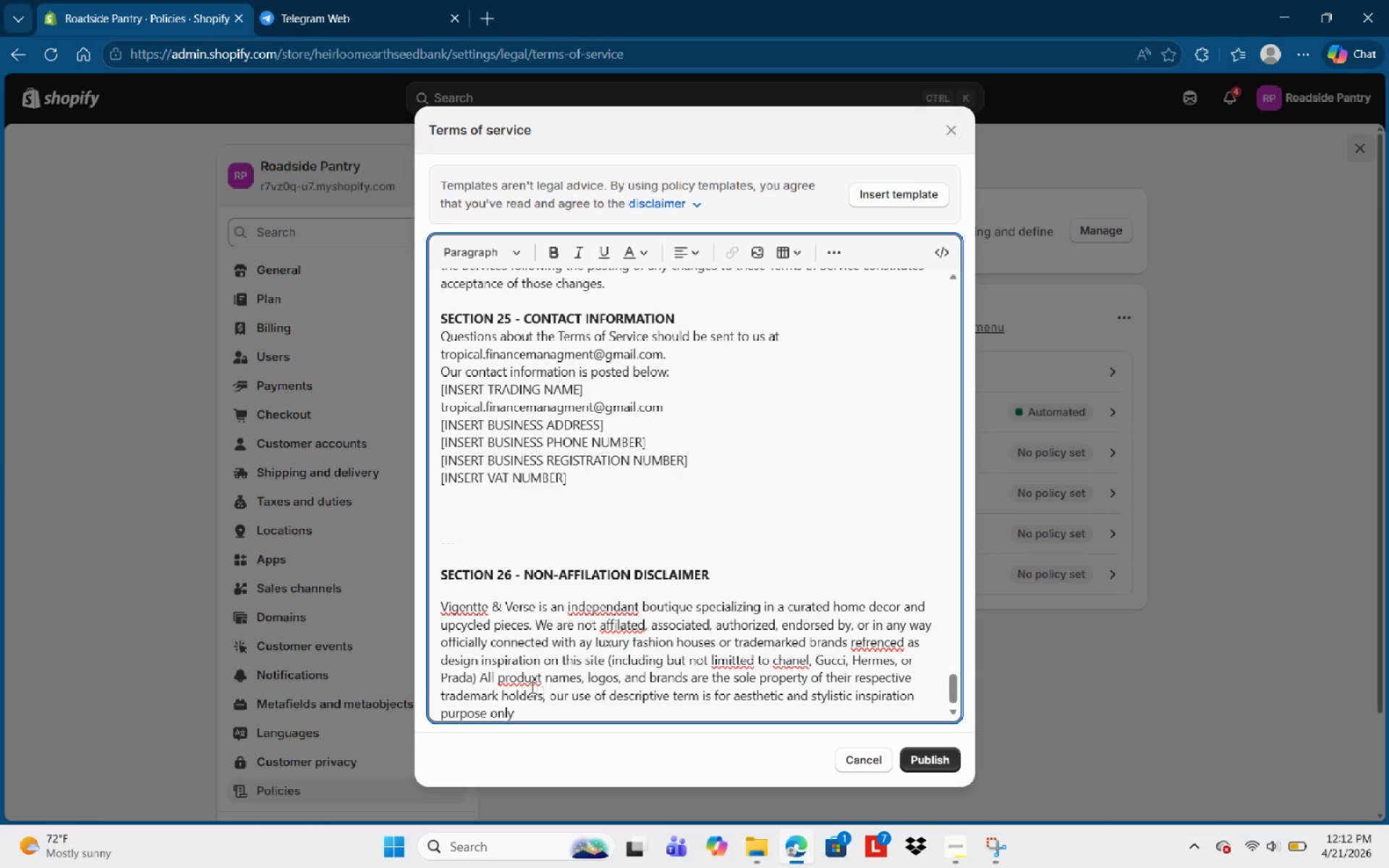 
left_click([531, 686])
 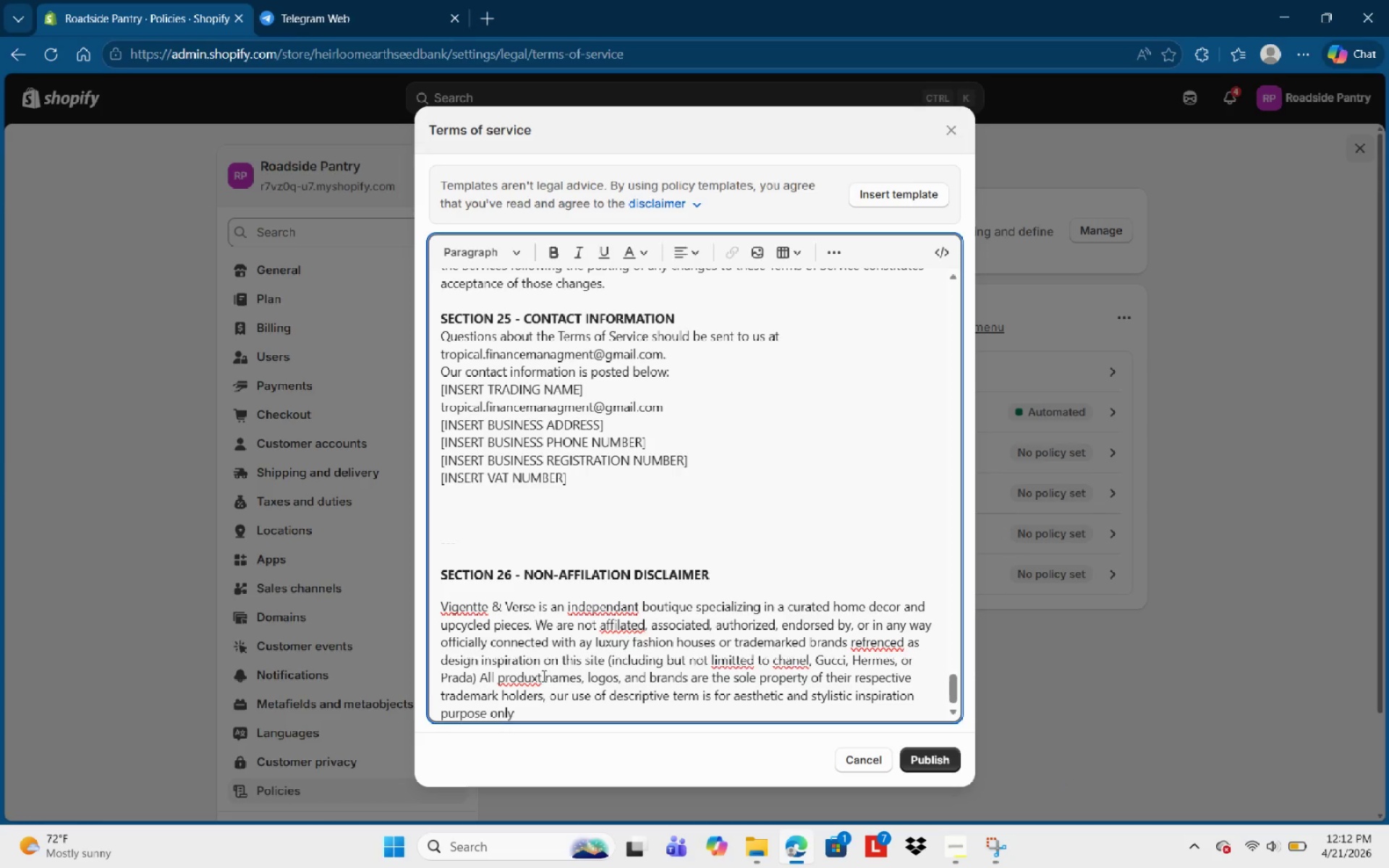 
left_click([536, 677])
 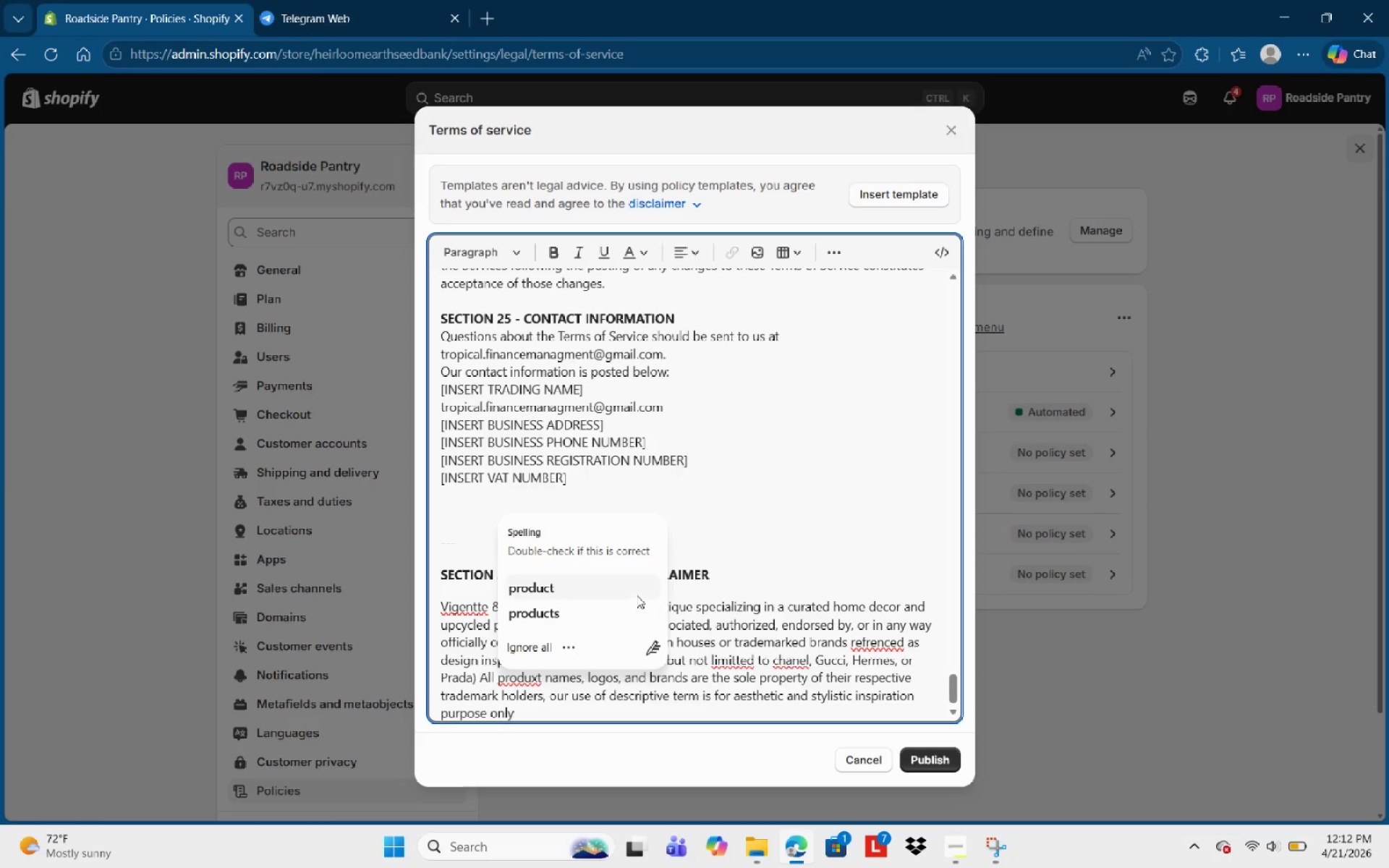 
left_click([627, 595])
 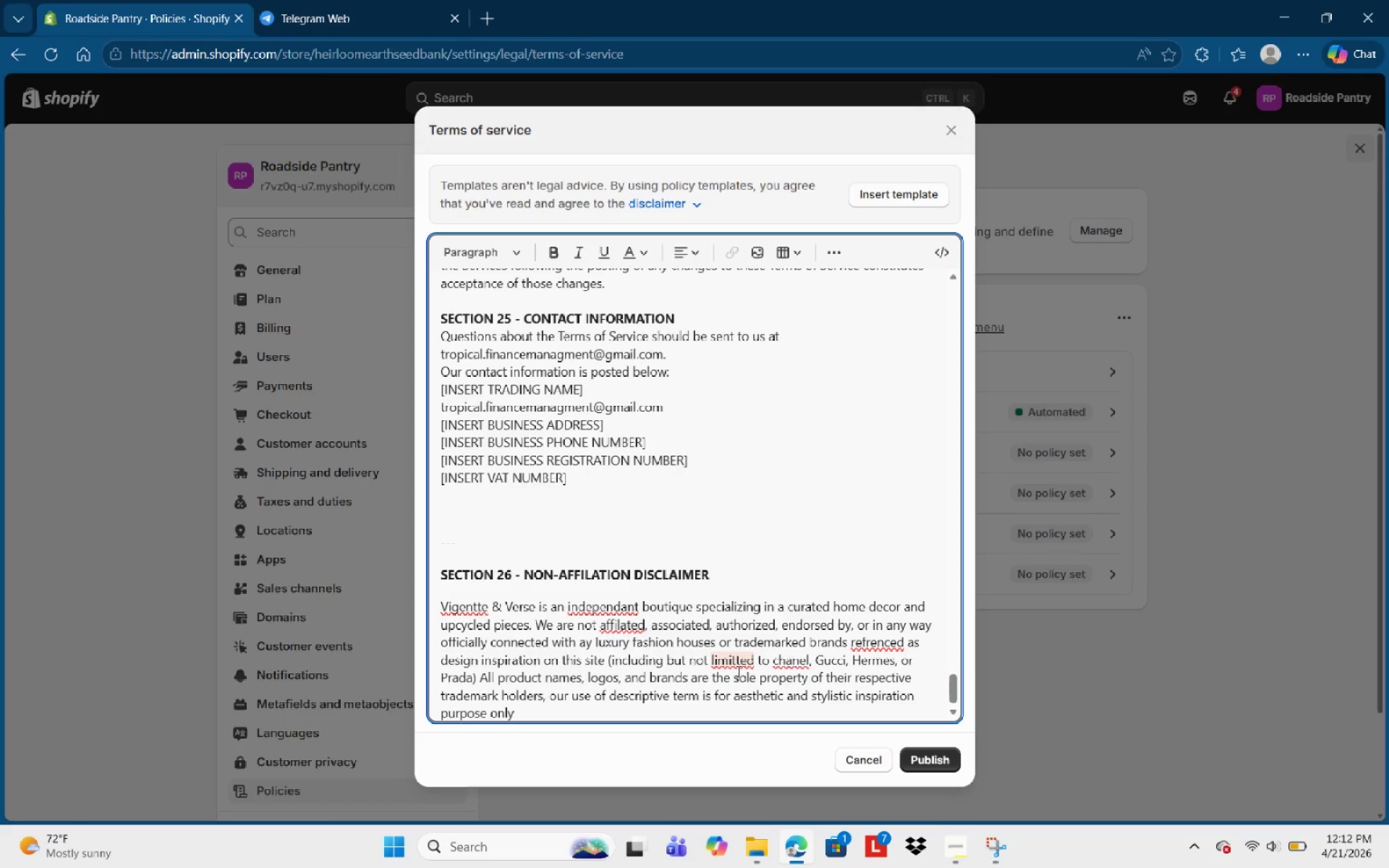 
left_click([739, 666])
 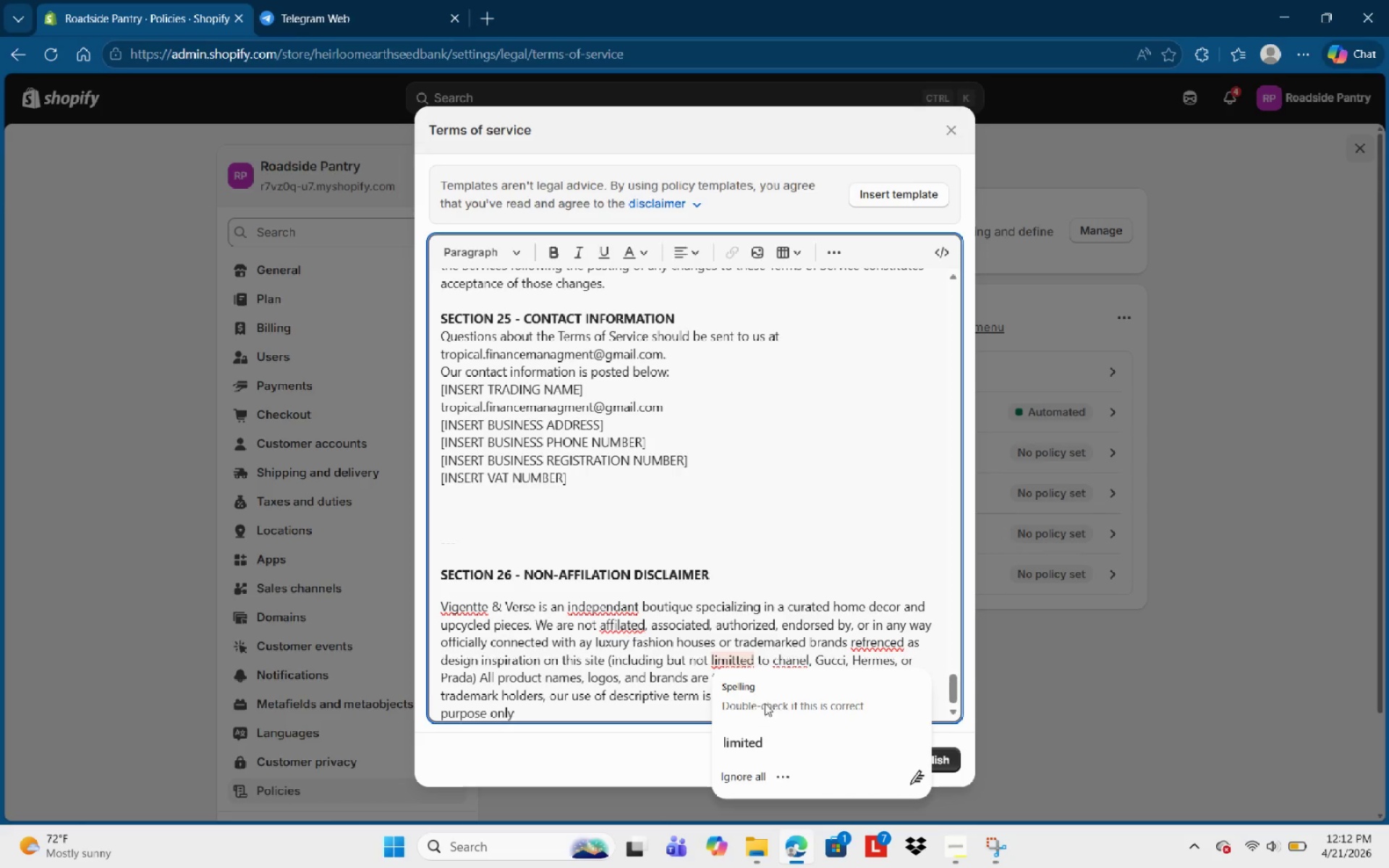 
left_click([771, 744])
 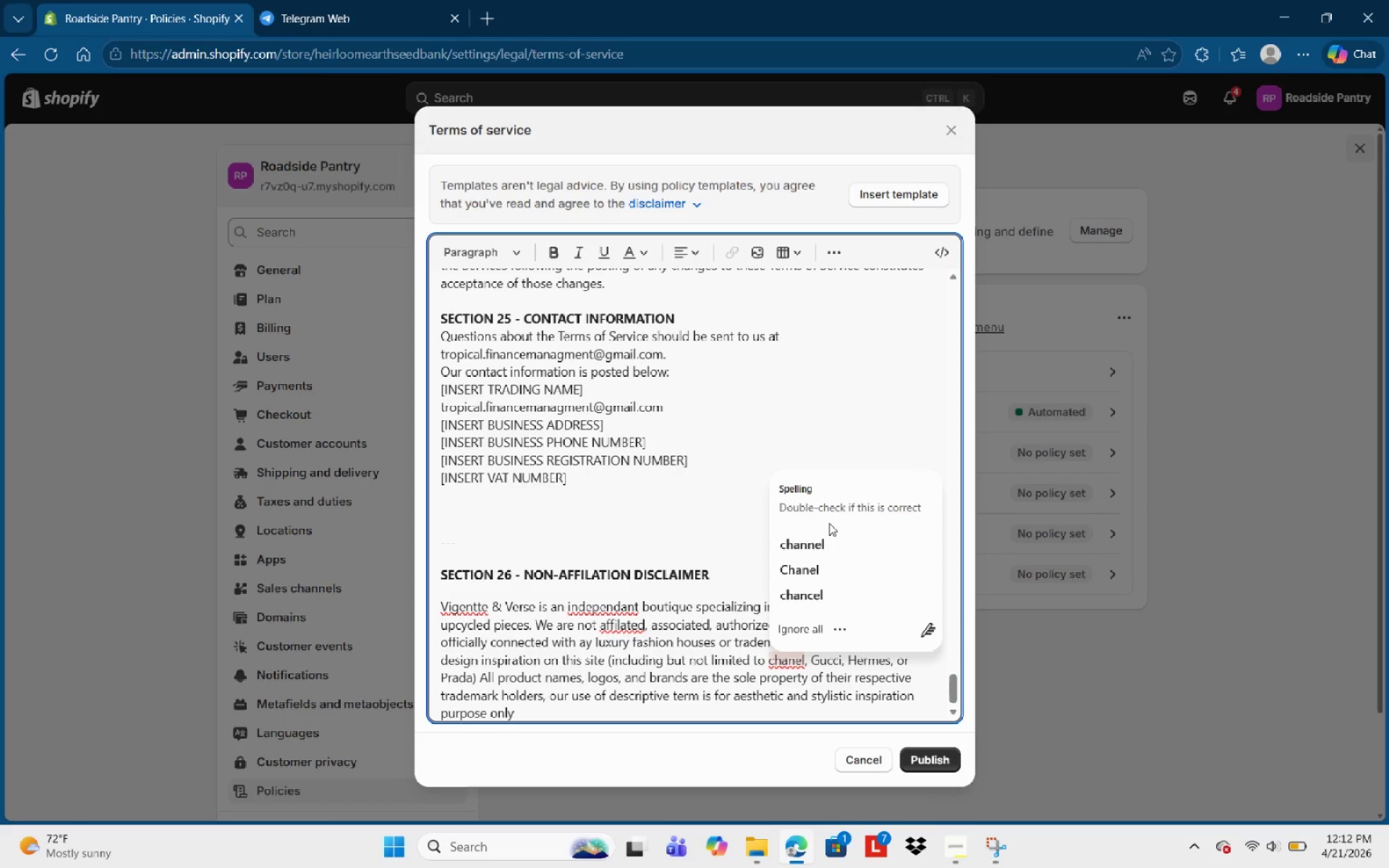 
left_click([825, 540])
 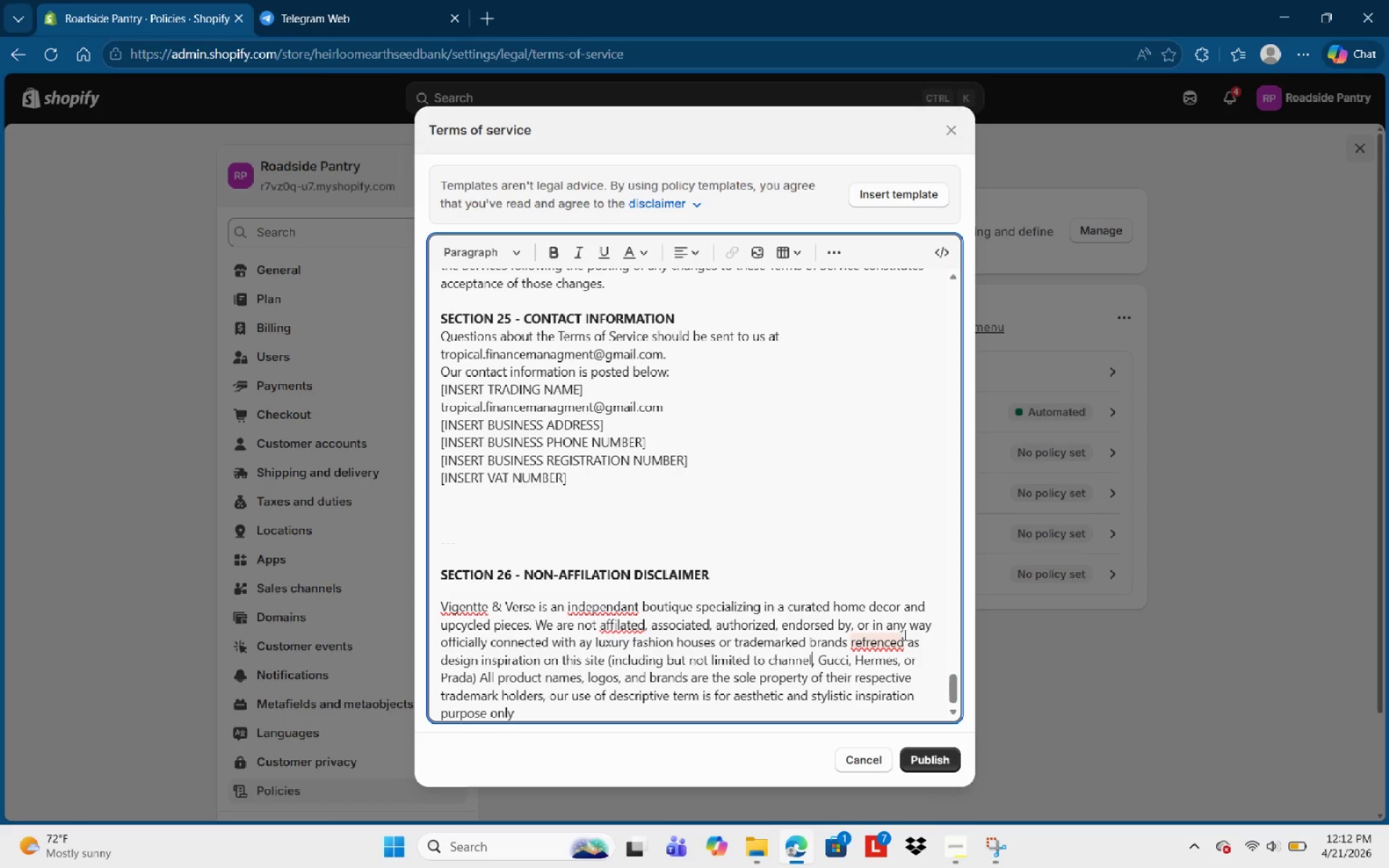 
left_click([896, 647])
 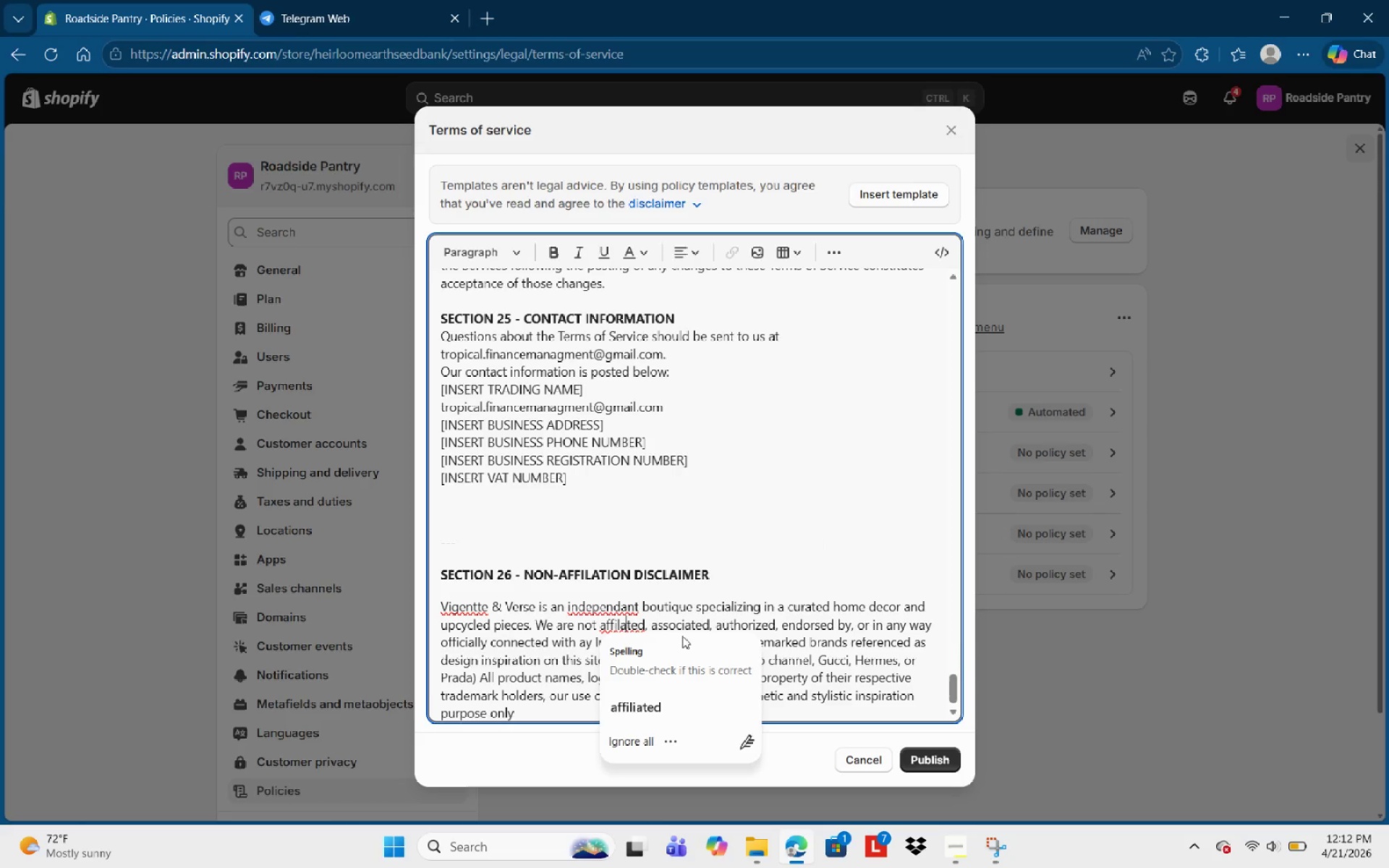 
left_click([683, 707])
 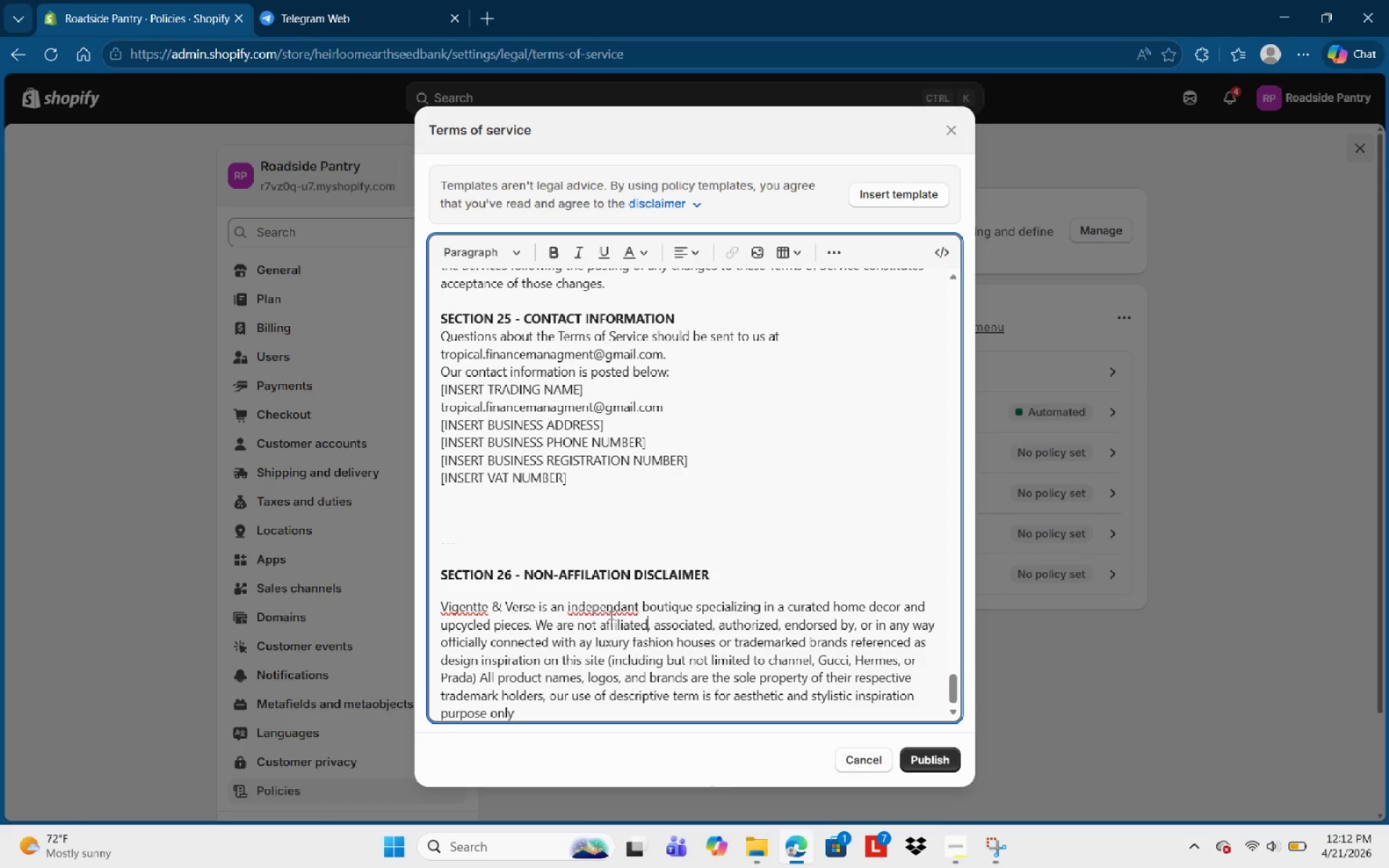 
left_click([610, 616])
 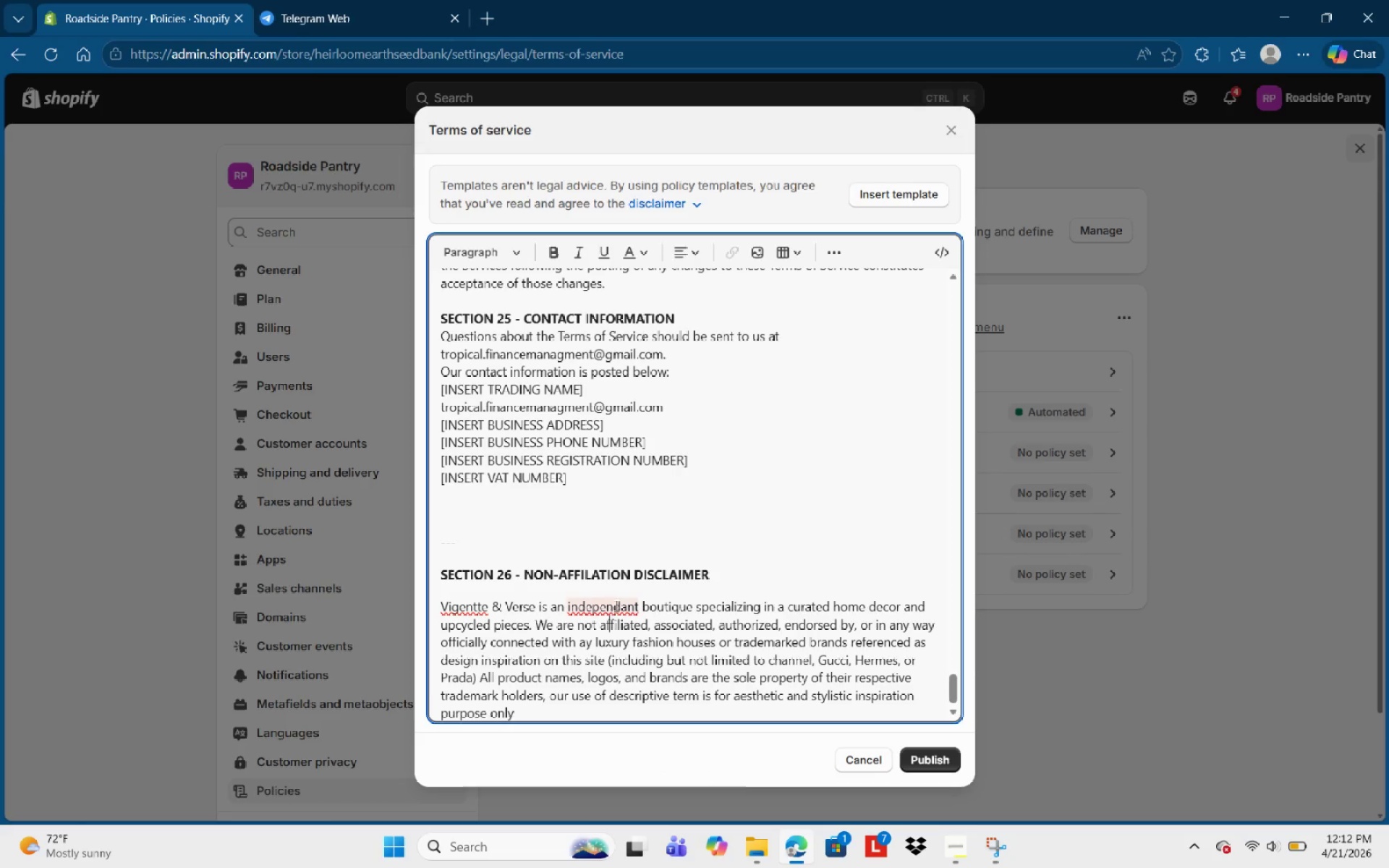 
left_click([617, 603])
 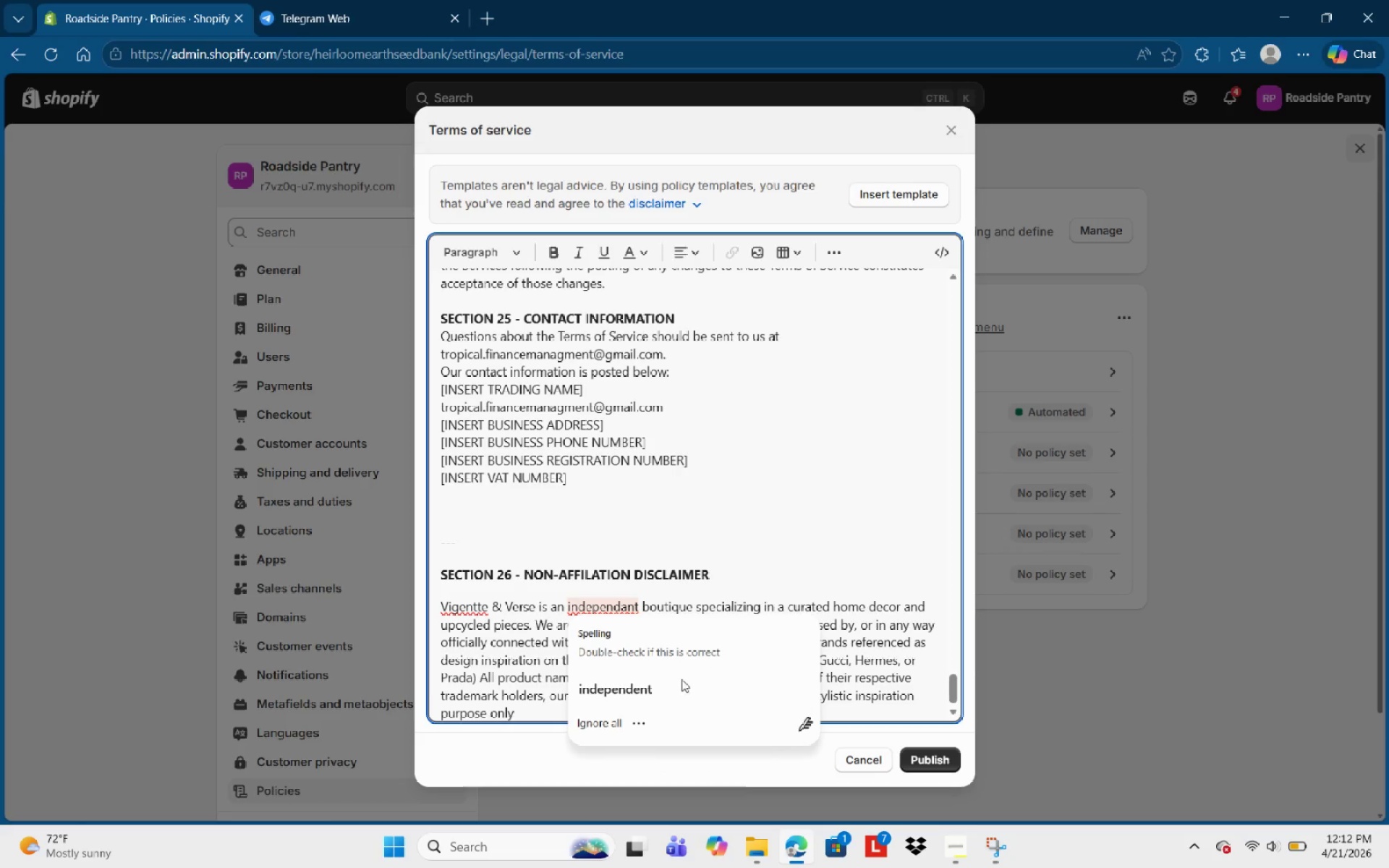 
left_click([670, 691])
 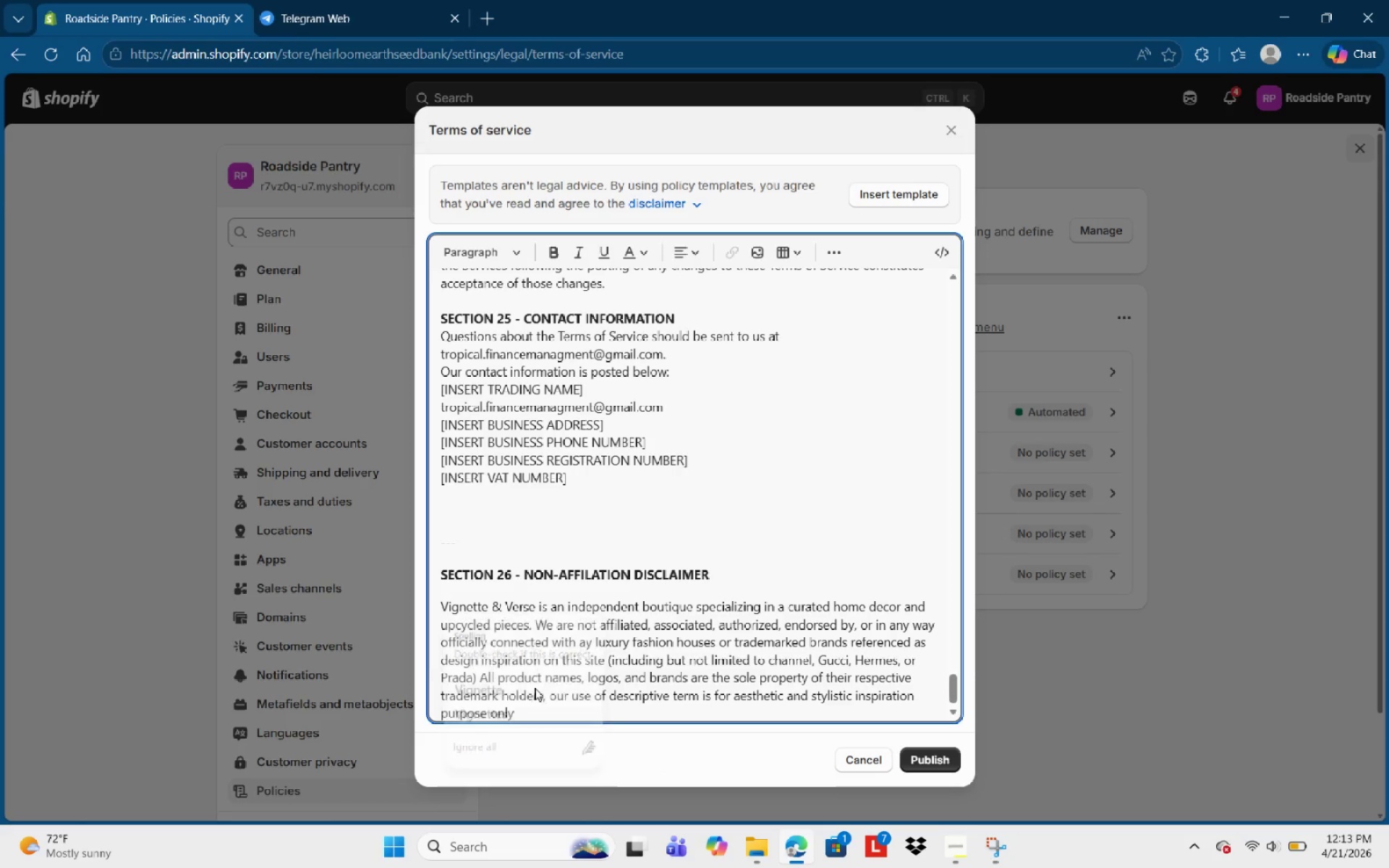 
scroll: coordinate [575, 681], scroll_direction: down, amount: 2.0
 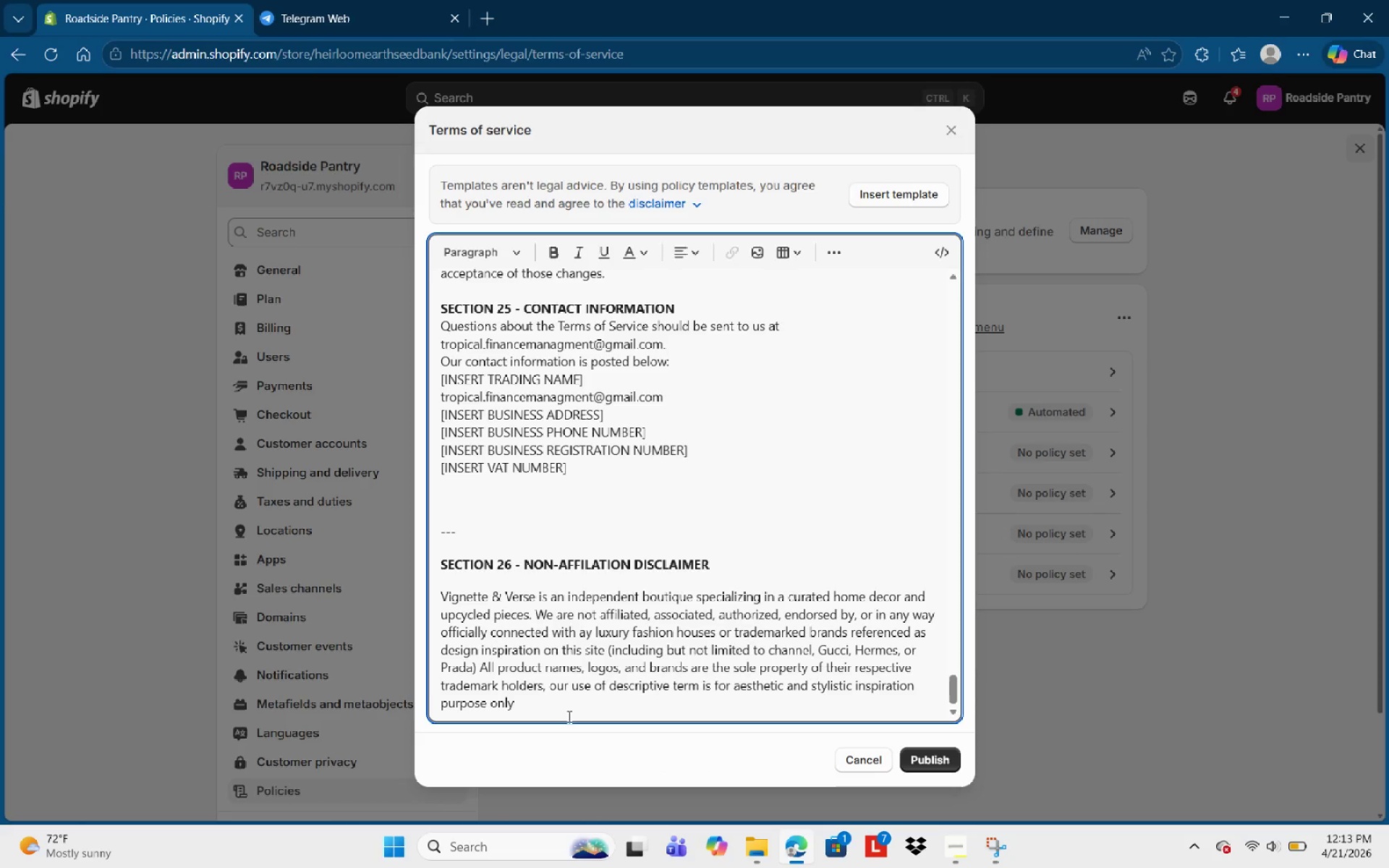 
left_click([567, 717])
 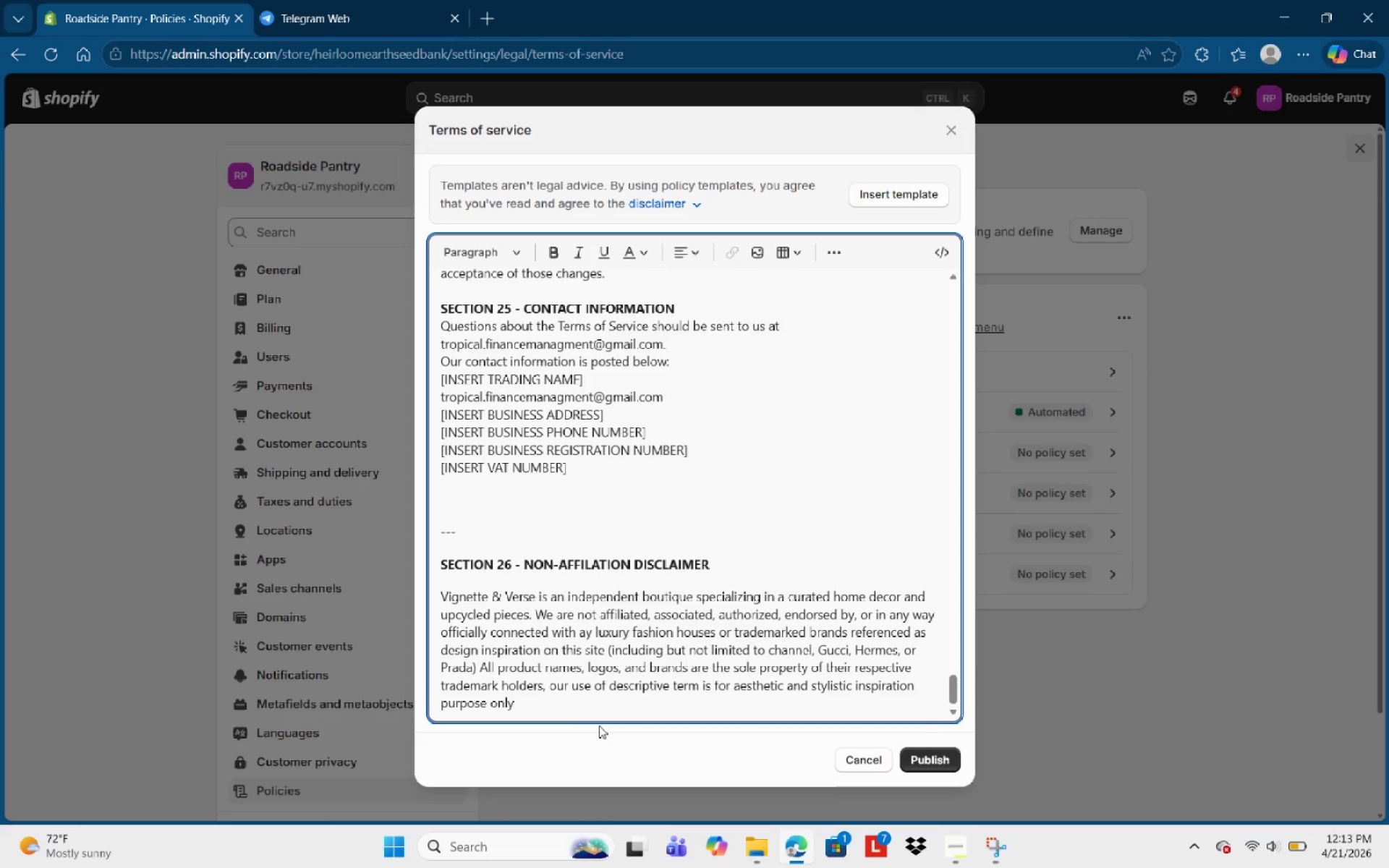 
key(NumpadDecimal)
 